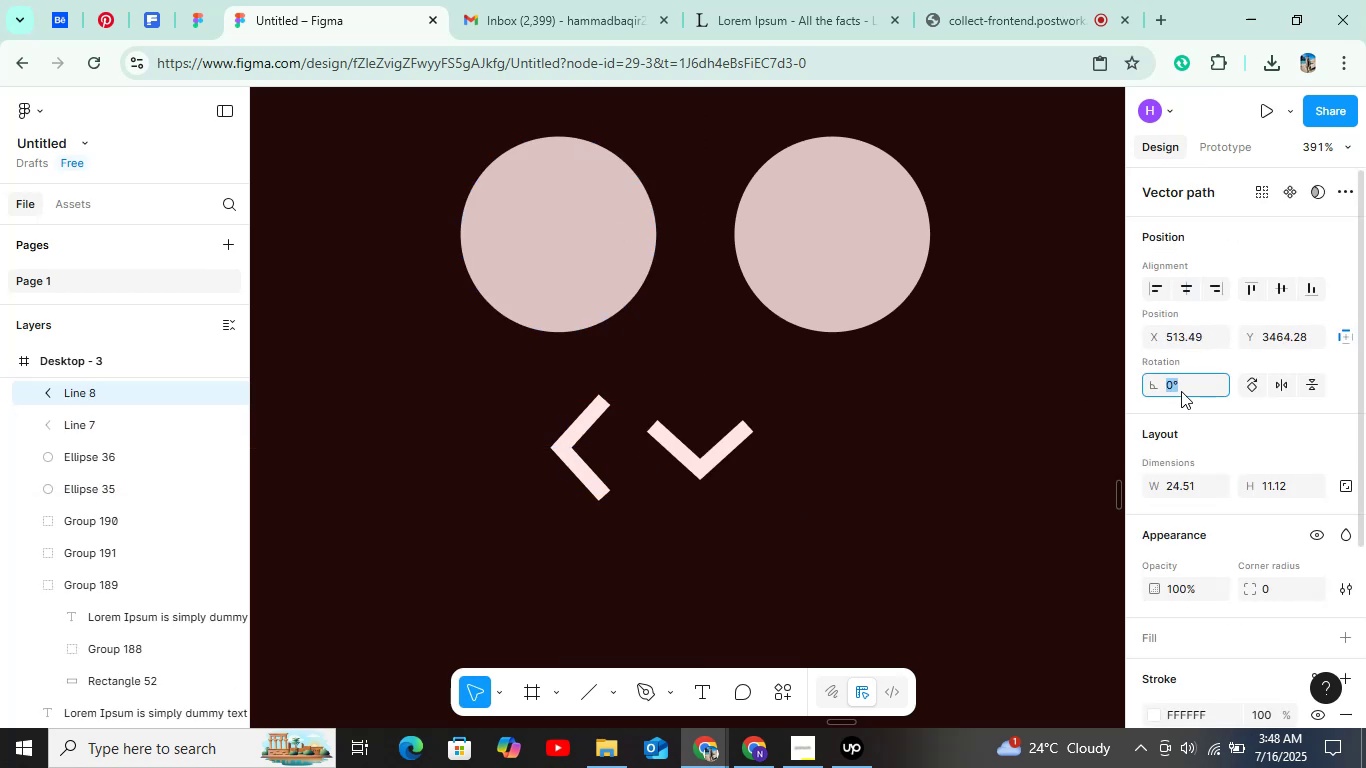 
key(Shift+ArrowDown)
 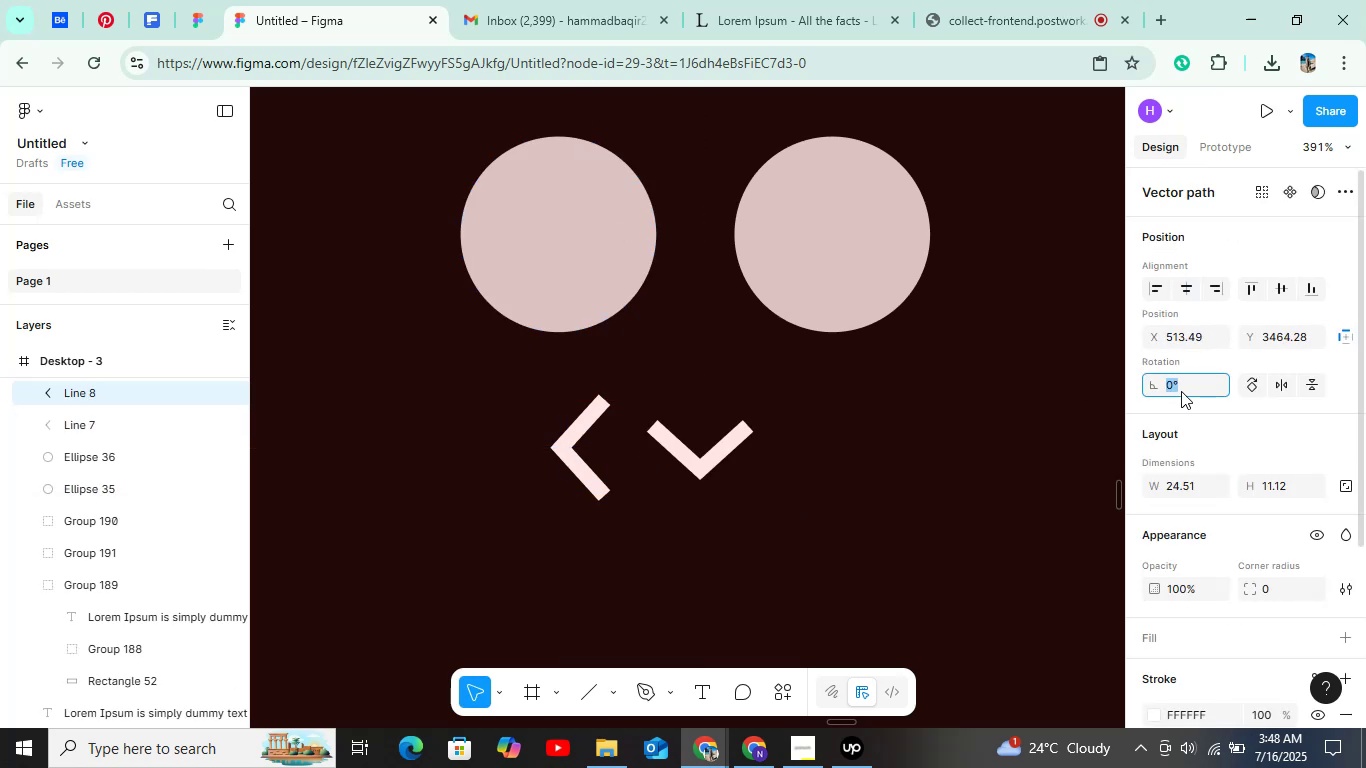 
key(Shift+ArrowDown)
 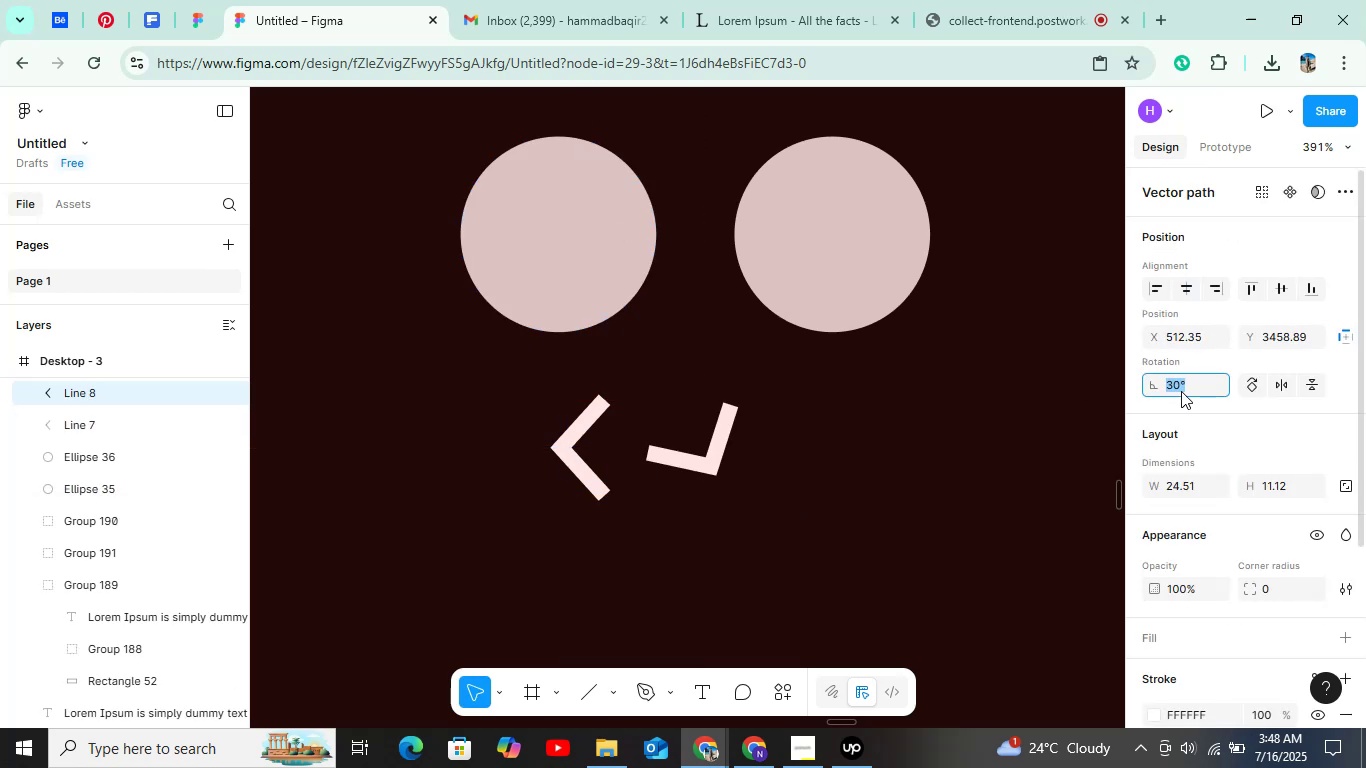 
key(Shift+ArrowDown)
 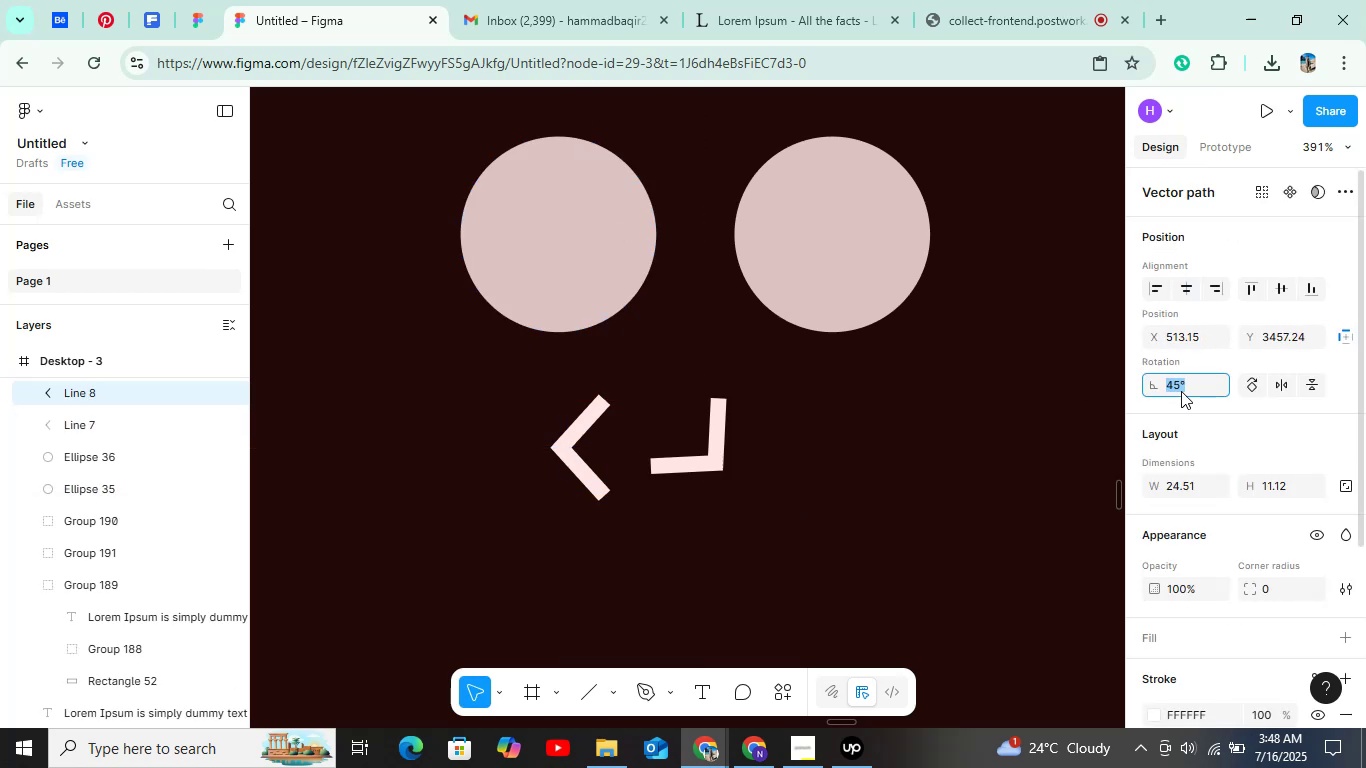 
key(Shift+ArrowDown)
 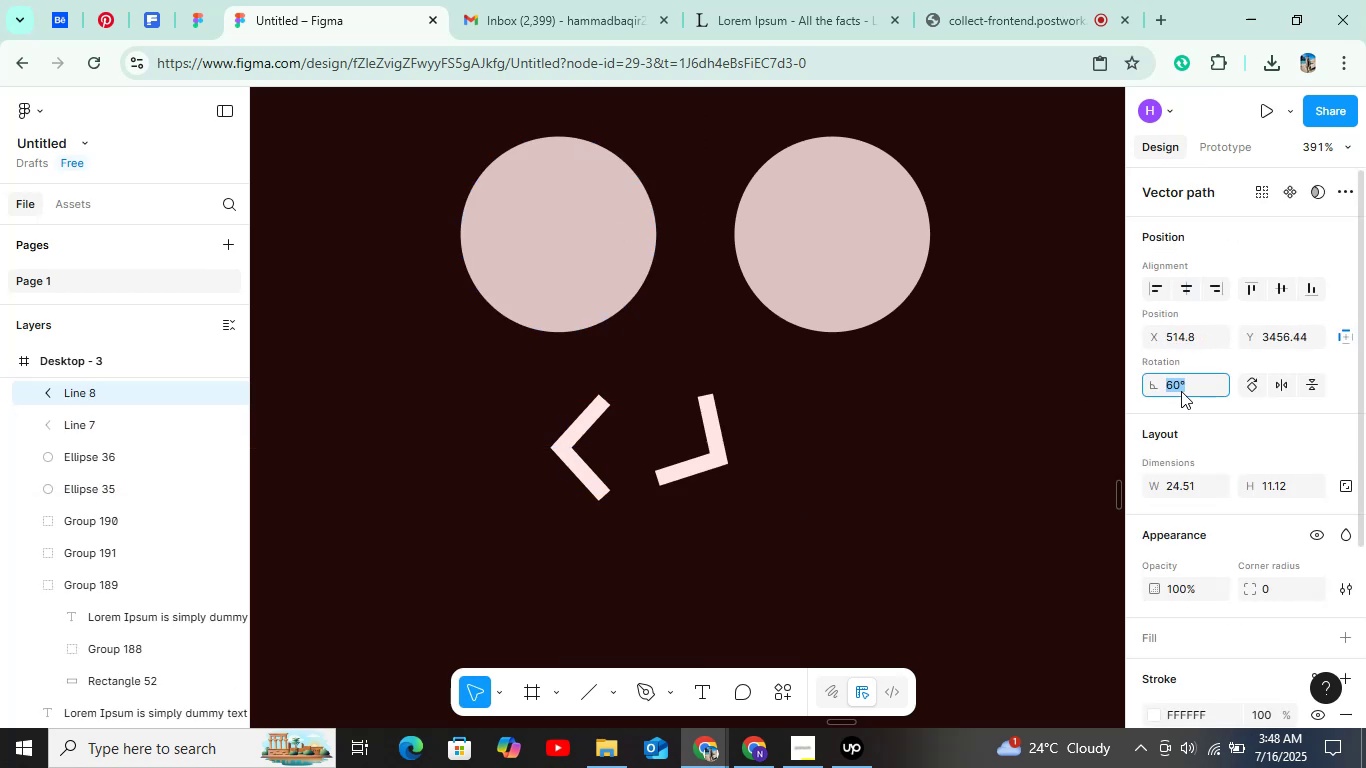 
key(Shift+ArrowDown)
 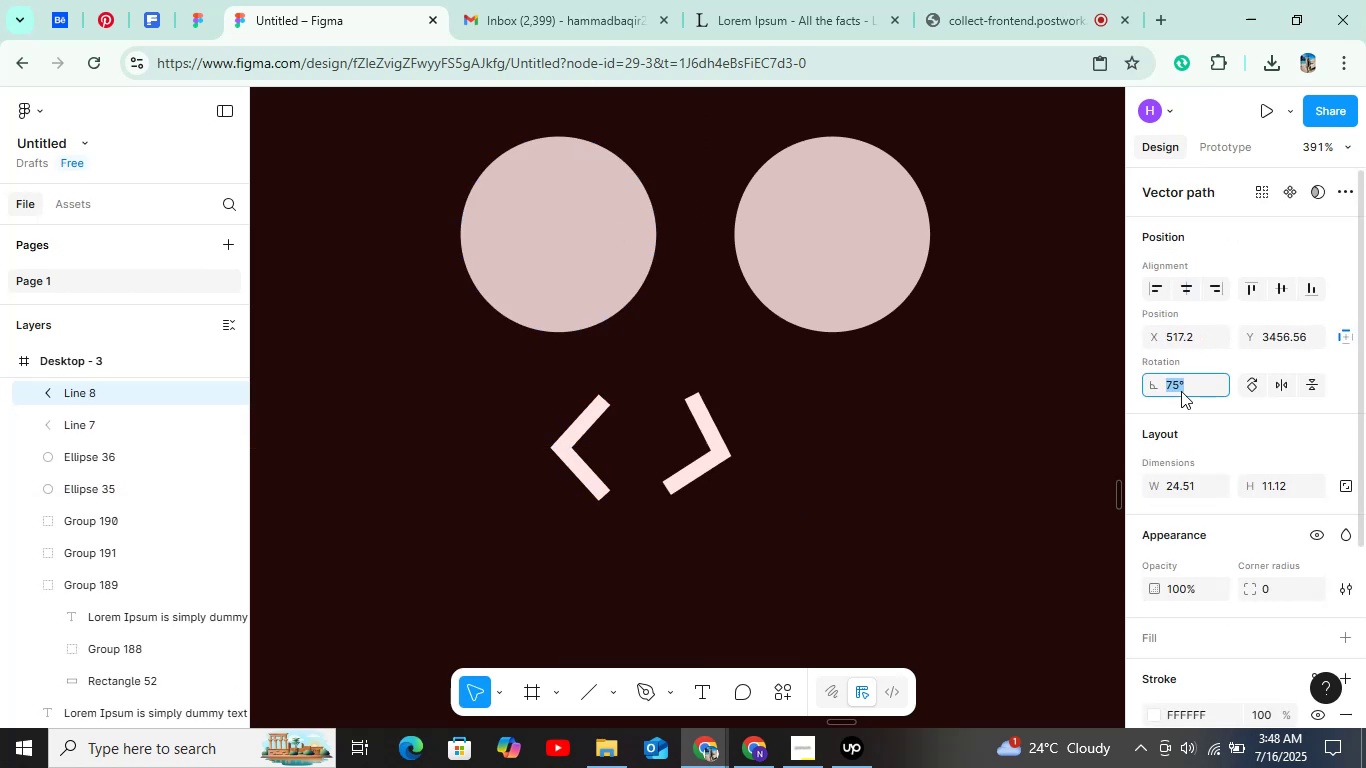 
key(Shift+ArrowDown)
 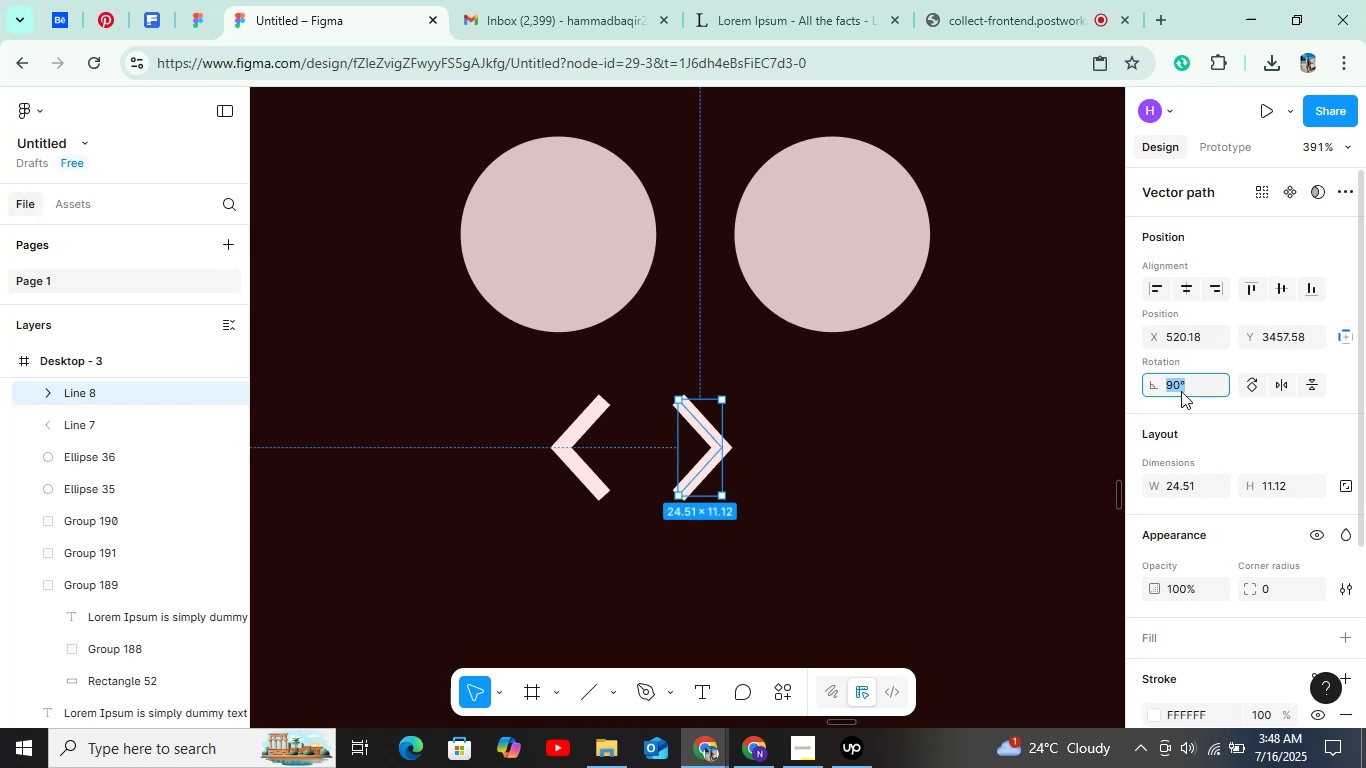 
hold_key(key=ControlLeft, duration=0.93)
scroll: coordinate [880, 410], scroll_direction: down, amount: 7.0
 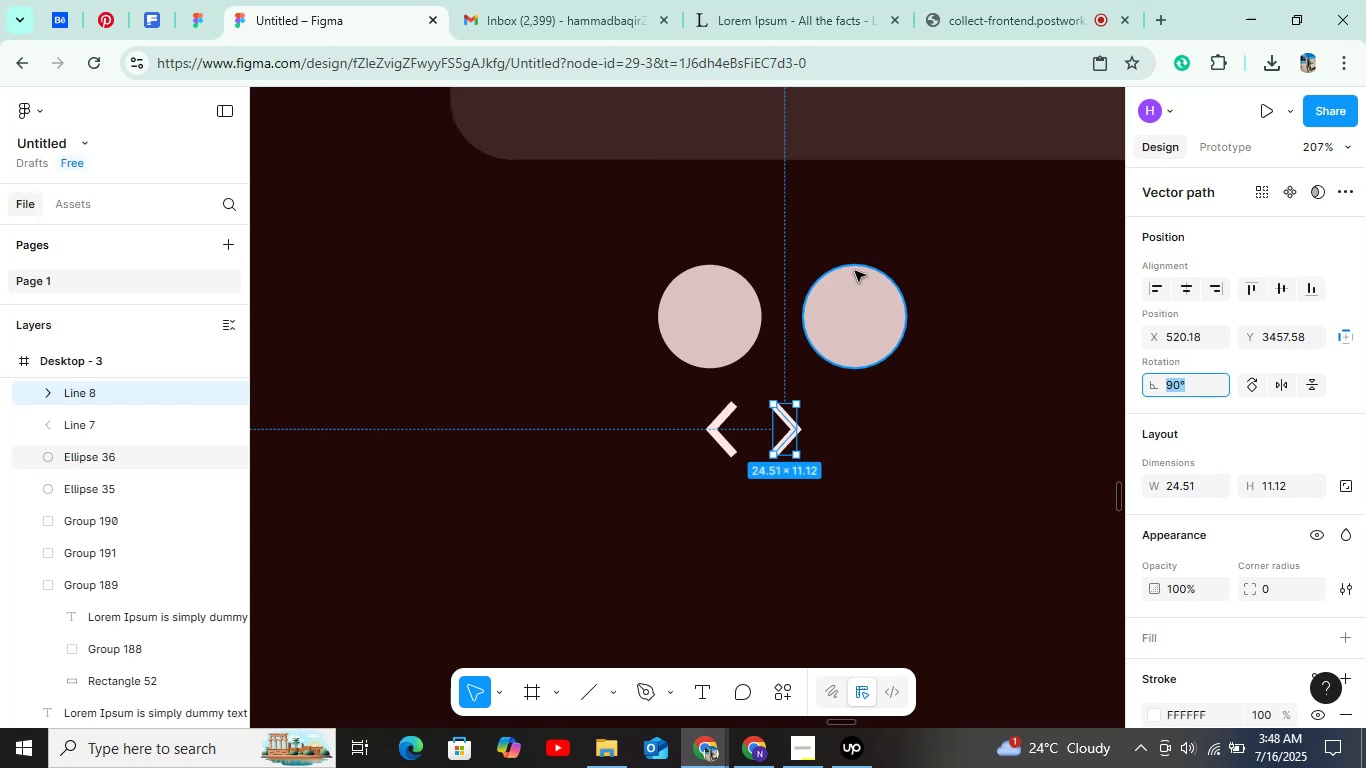 
left_click([857, 276])
 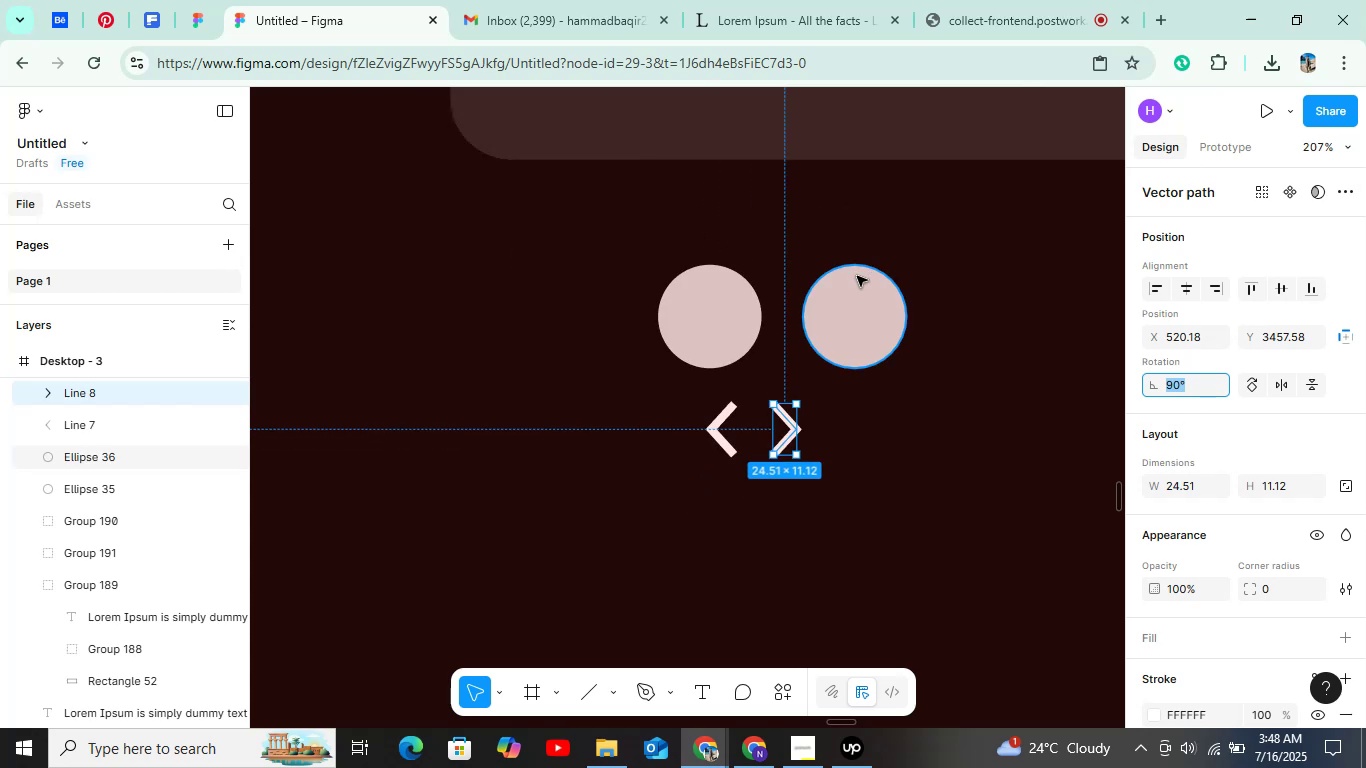 
key(Control+ControlLeft)
 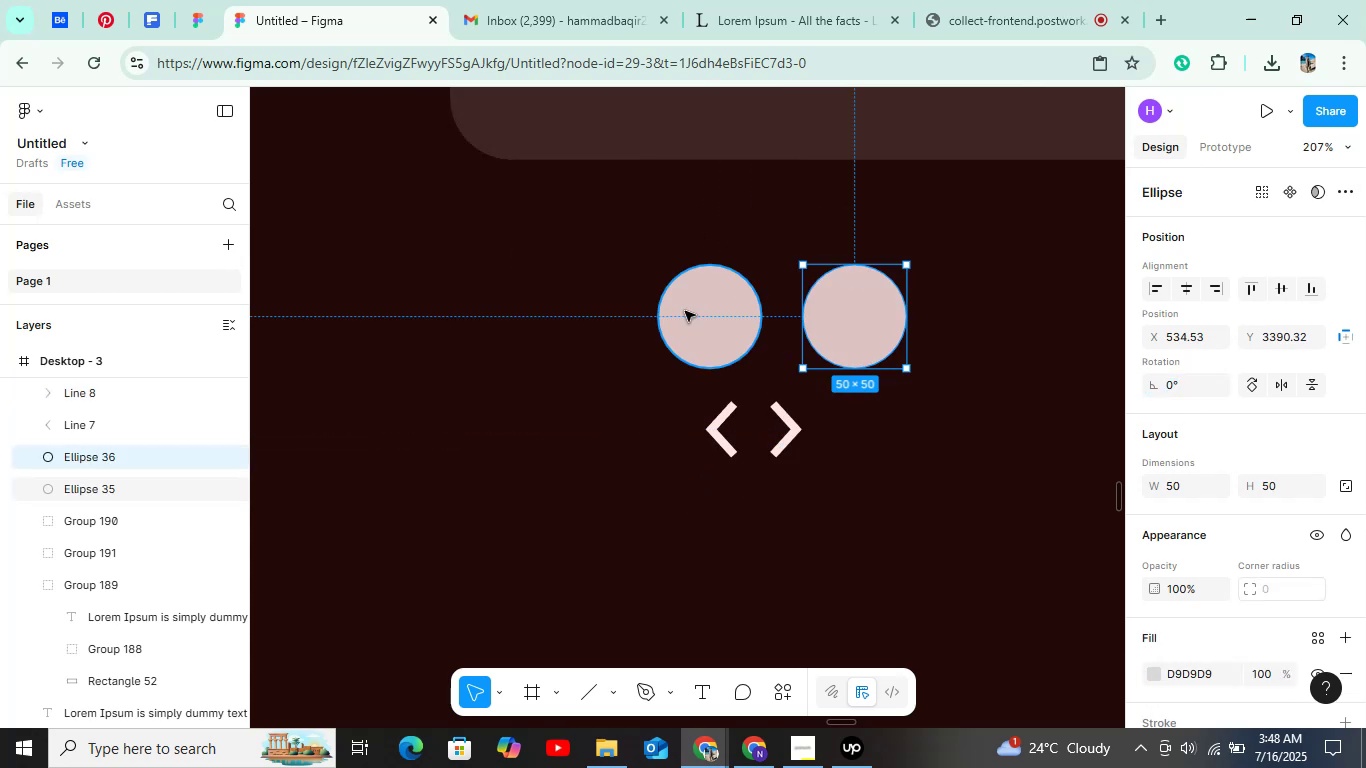 
hold_key(key=ShiftLeft, duration=0.71)
 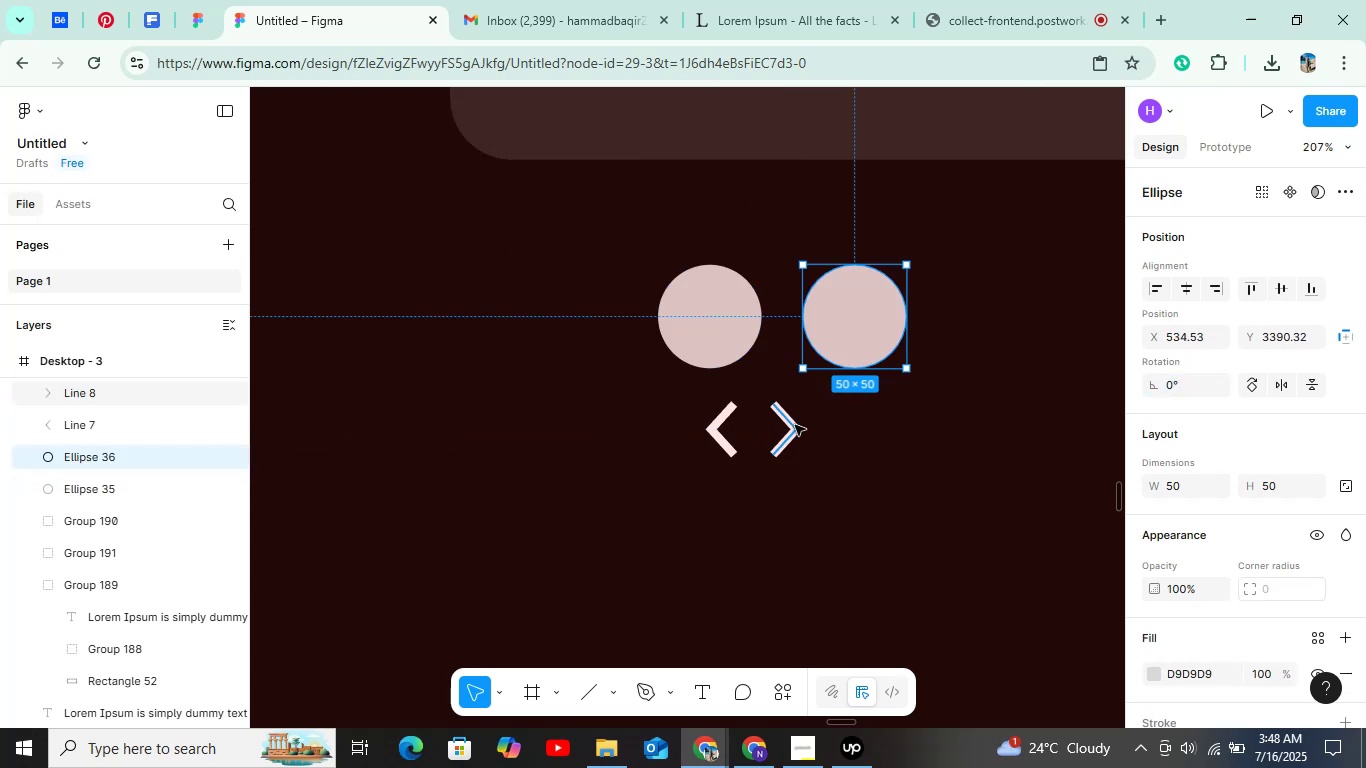 
left_click([791, 436])
 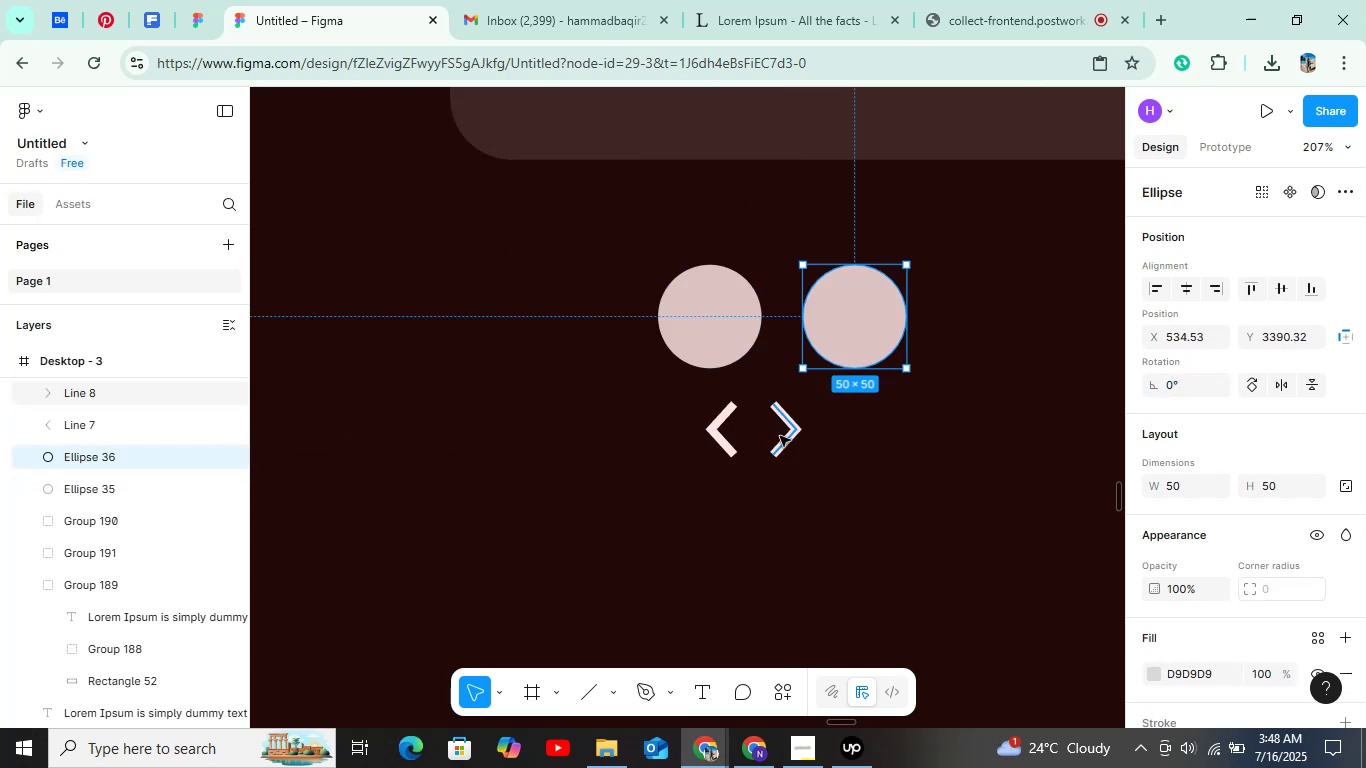 
hold_key(key=ShiftLeft, duration=1.17)
left_click([724, 434])
 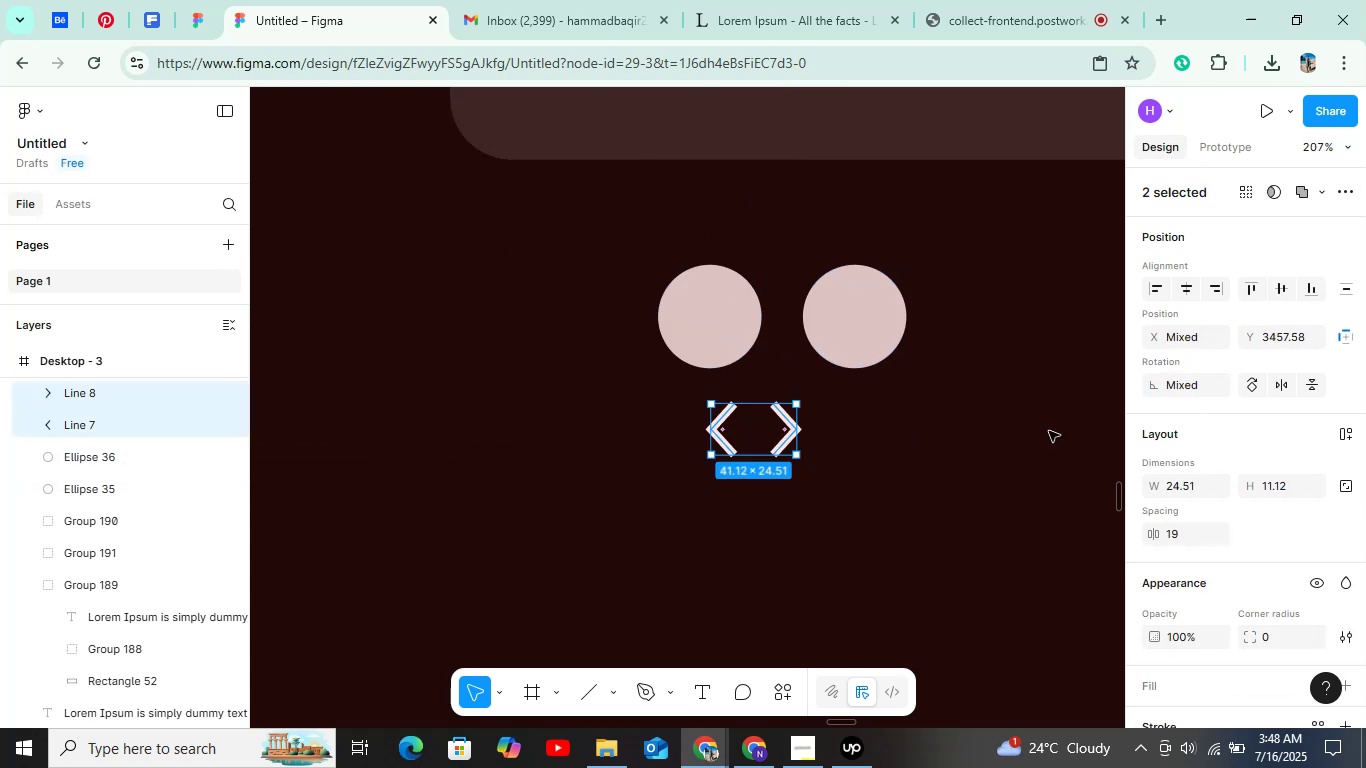 
scroll: coordinate [1145, 433], scroll_direction: down, amount: 5.0
 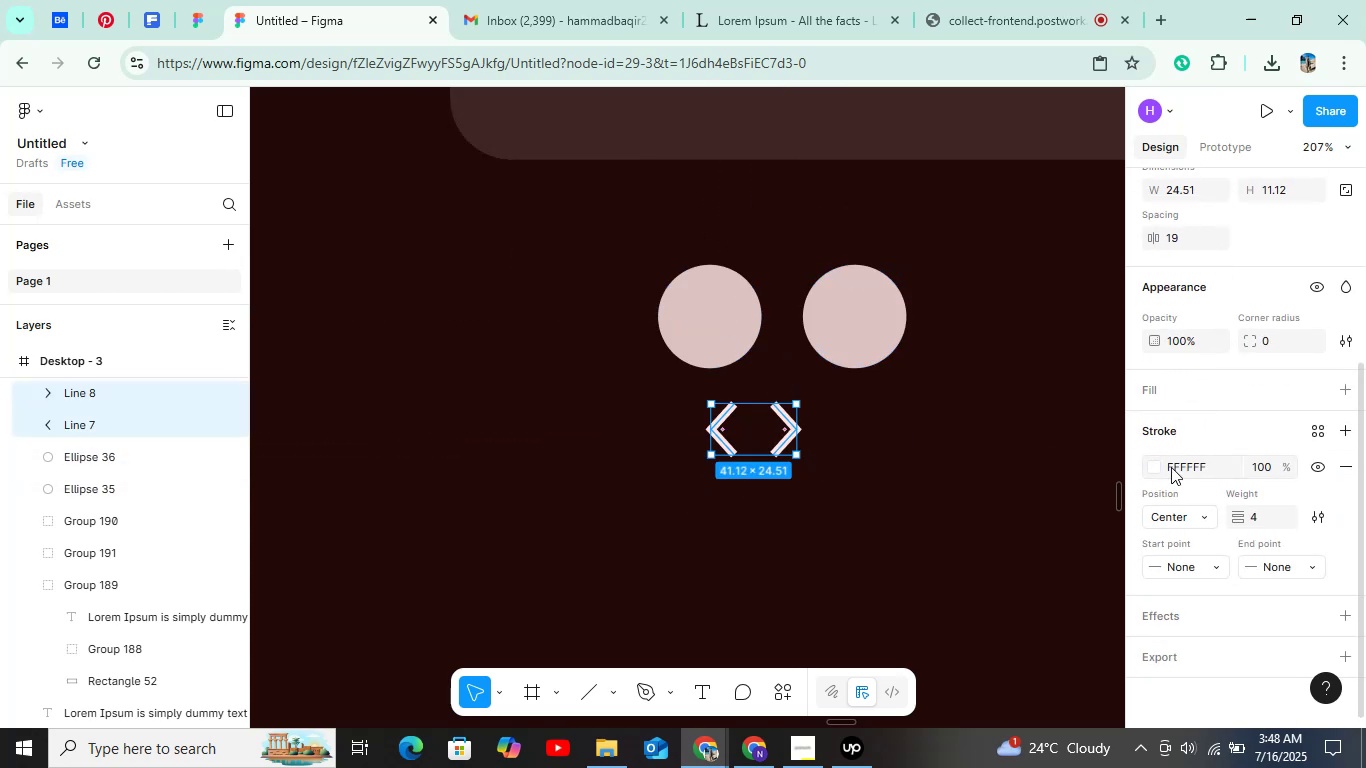 
left_click([1149, 466])
 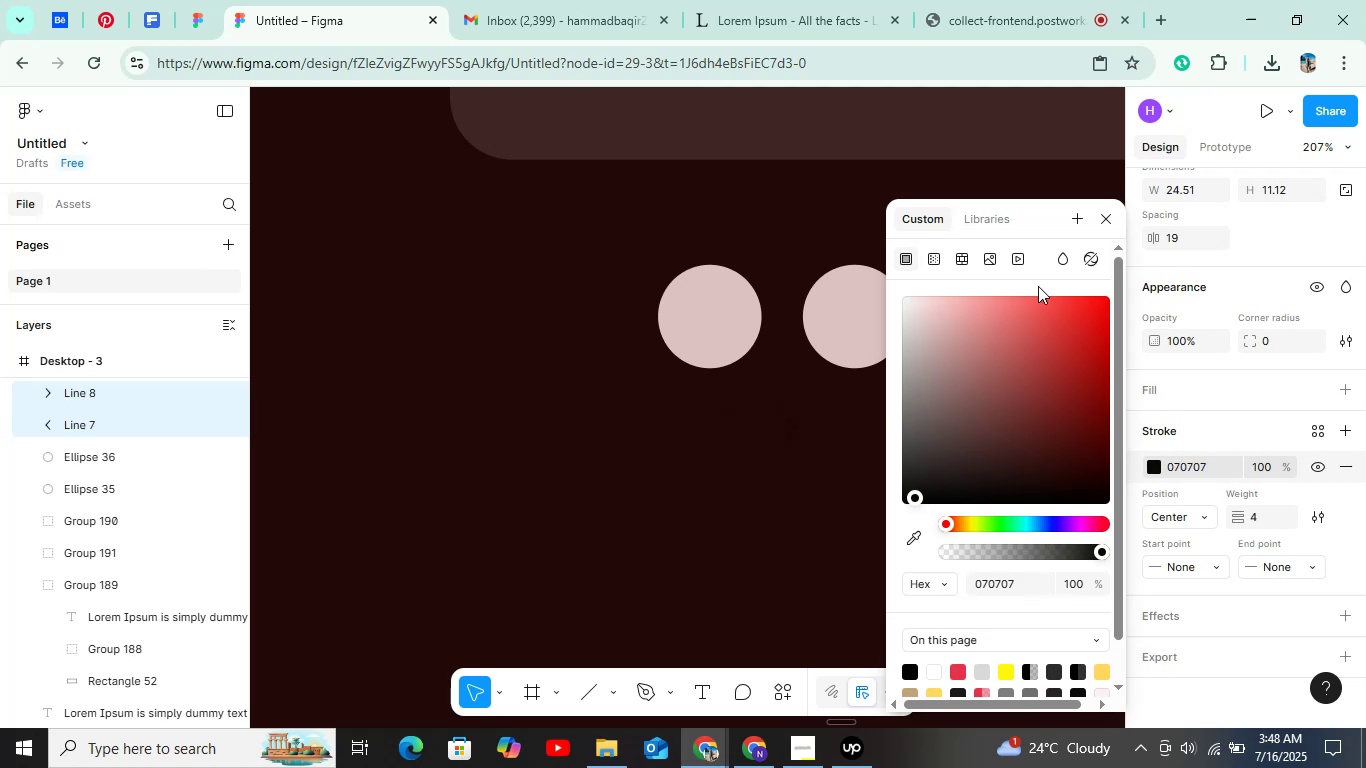 
double_click([1094, 215])
 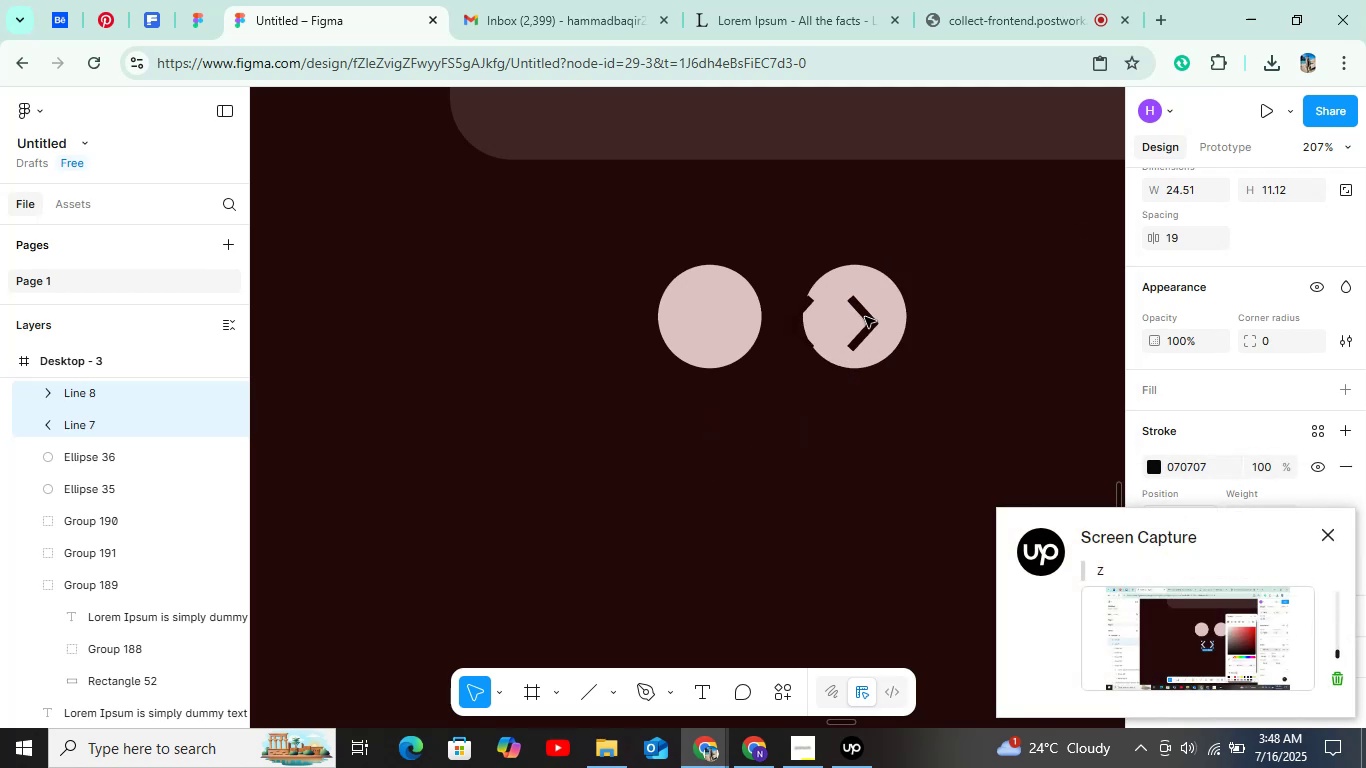 
left_click([794, 328])
 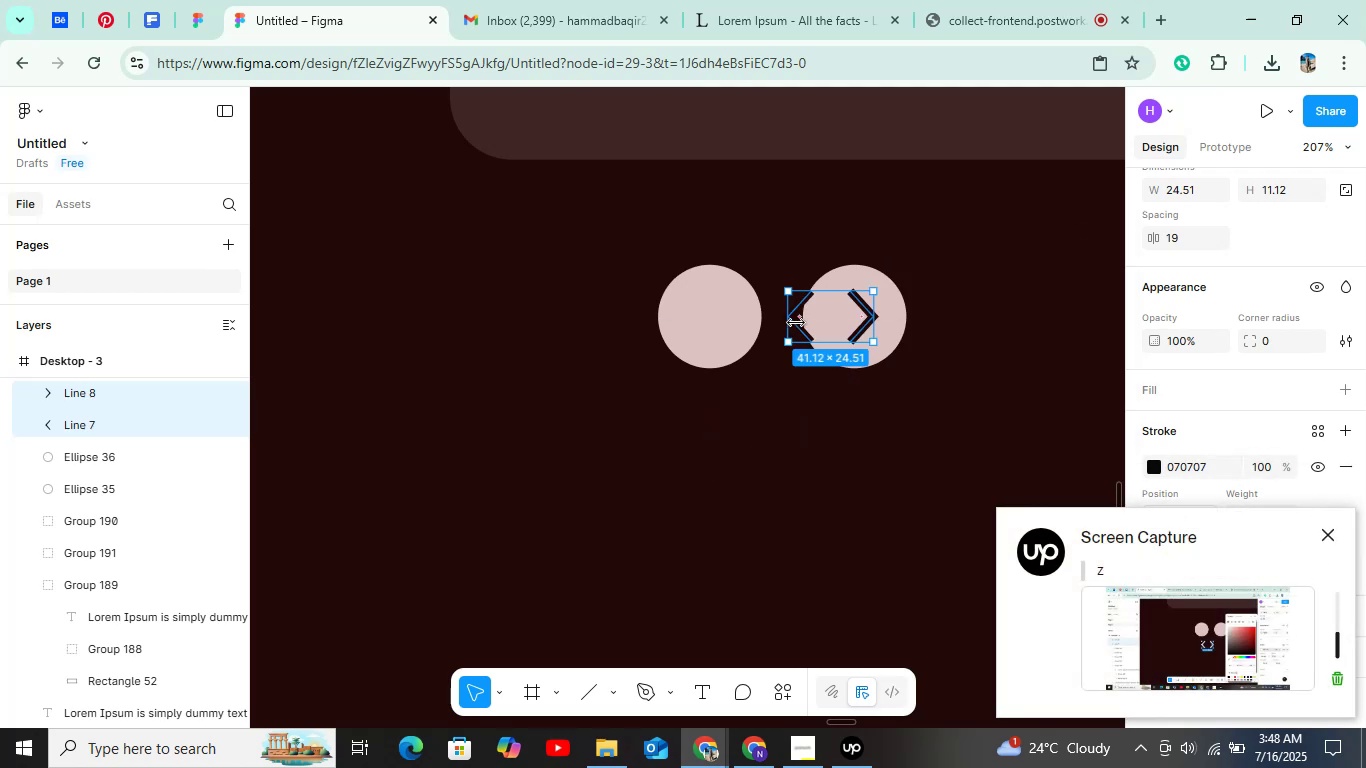 
left_click([796, 322])
 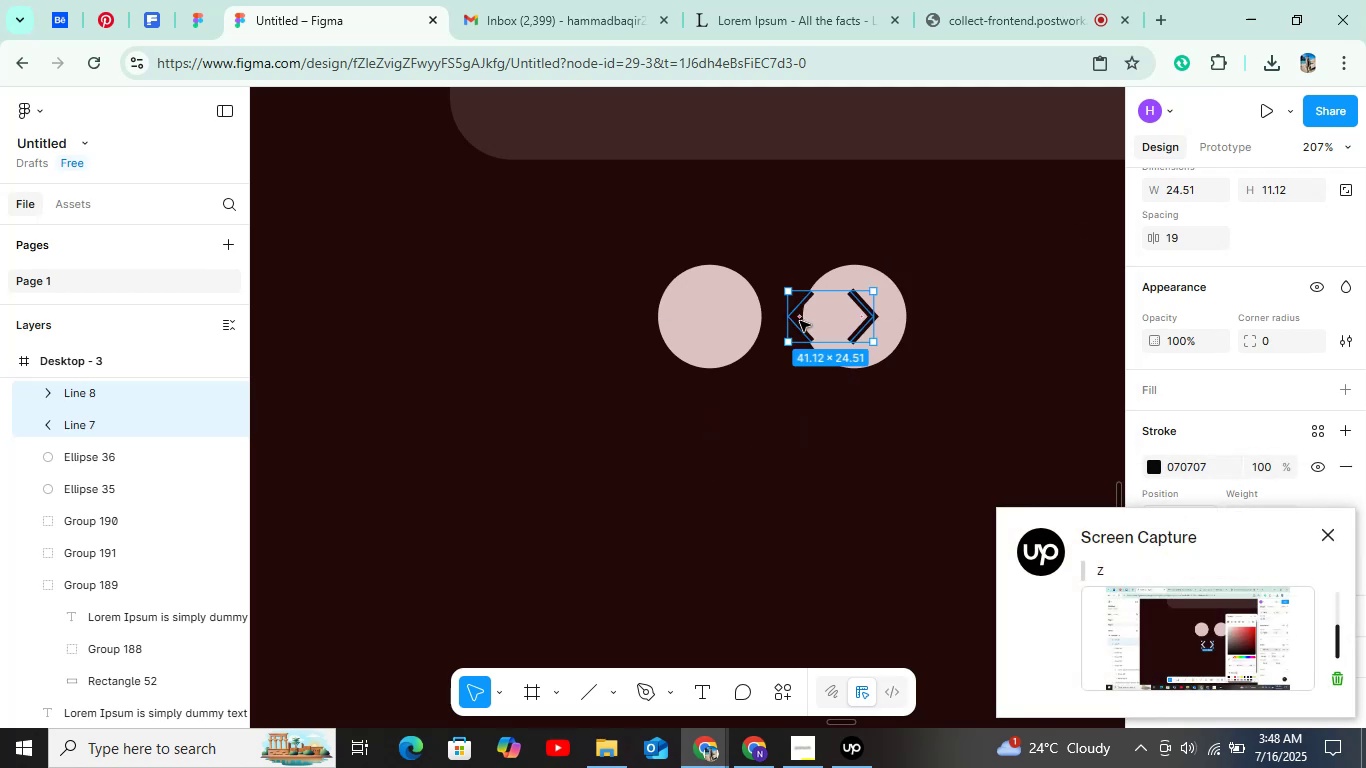 
left_click([800, 321])
 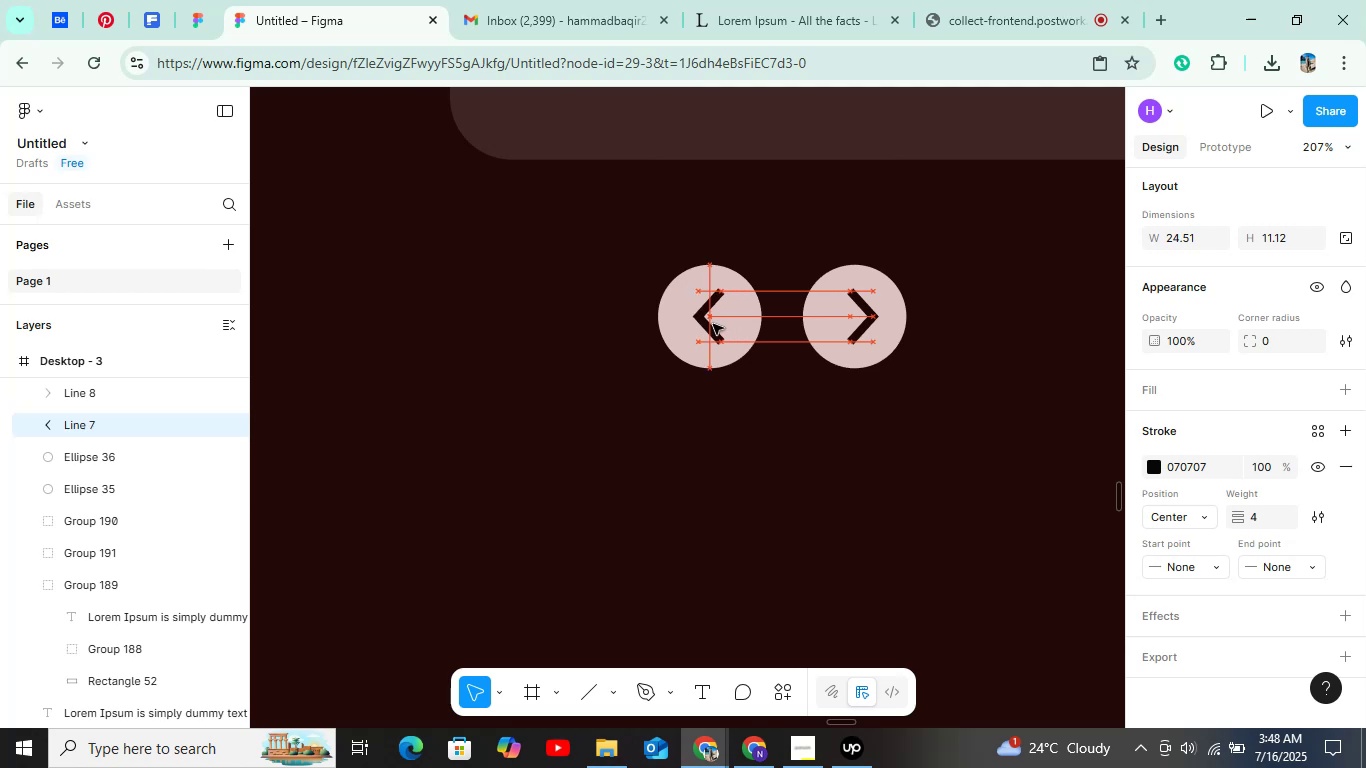 
hold_key(key=AltLeft, duration=1.45)
 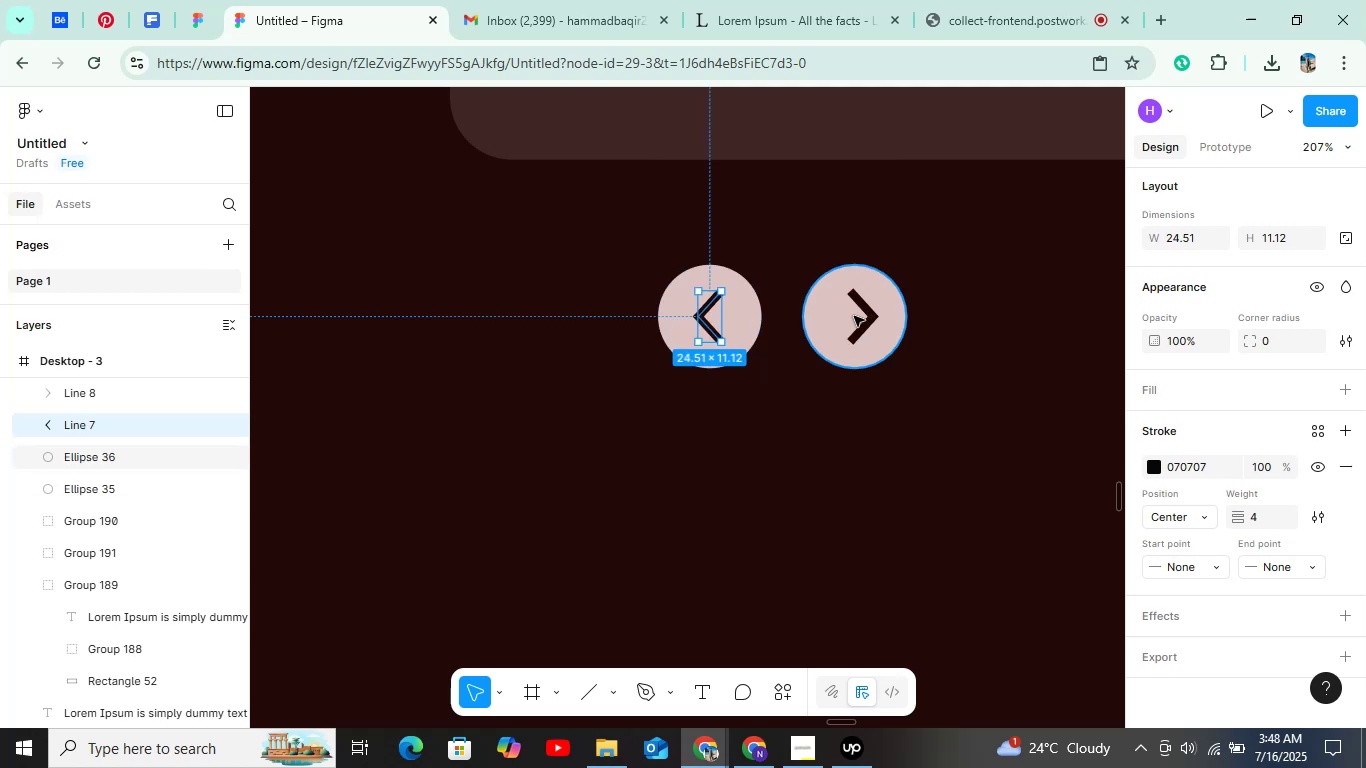 
left_click([854, 316])
 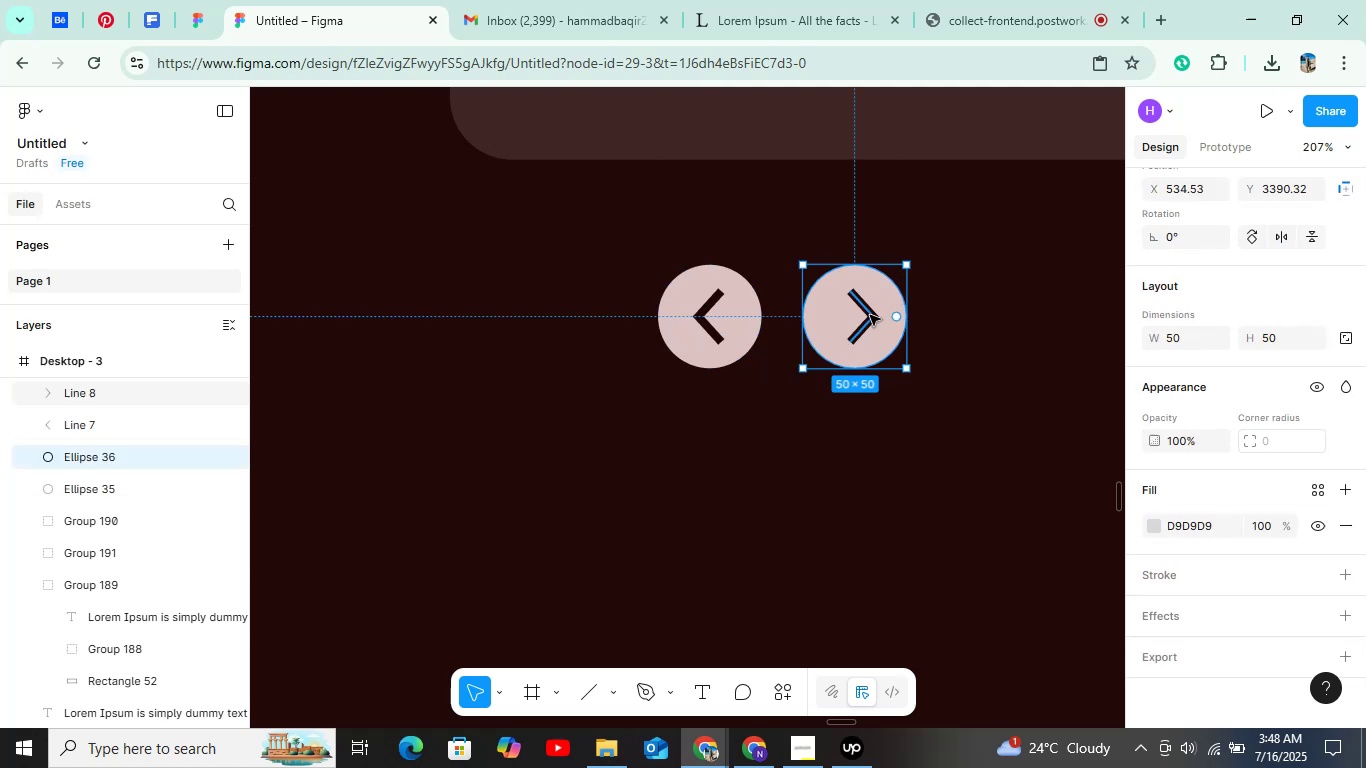 
double_click([870, 315])
 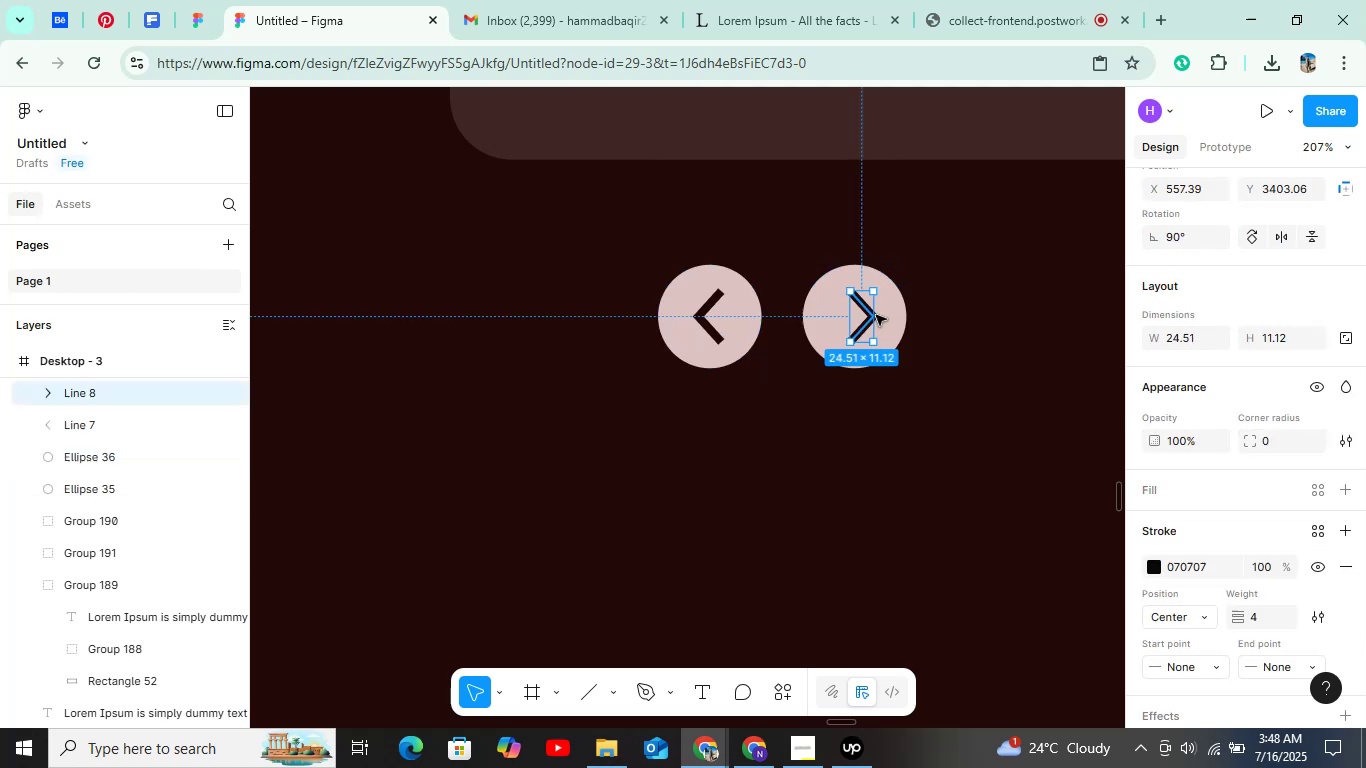 
hold_key(key=AltLeft, duration=1.28)
 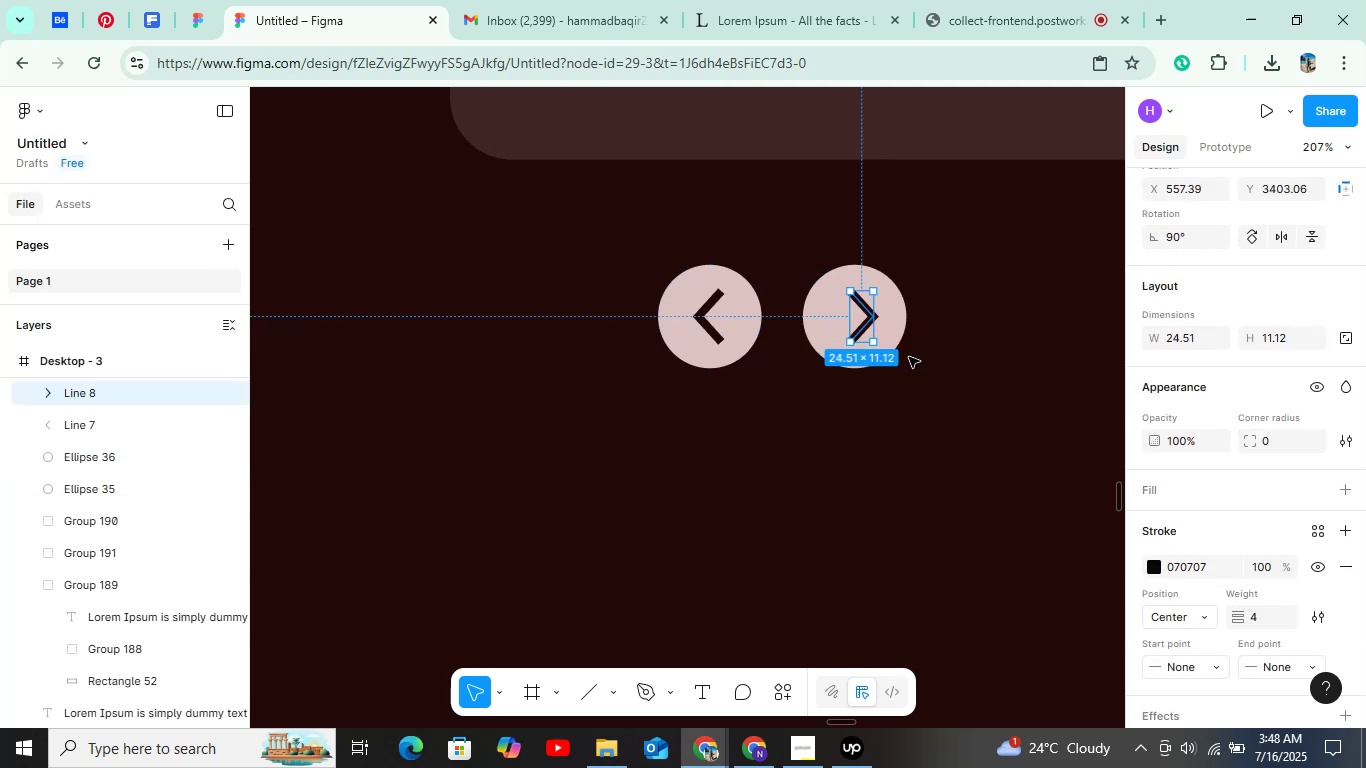 
key(Alt+ArrowLeft)
 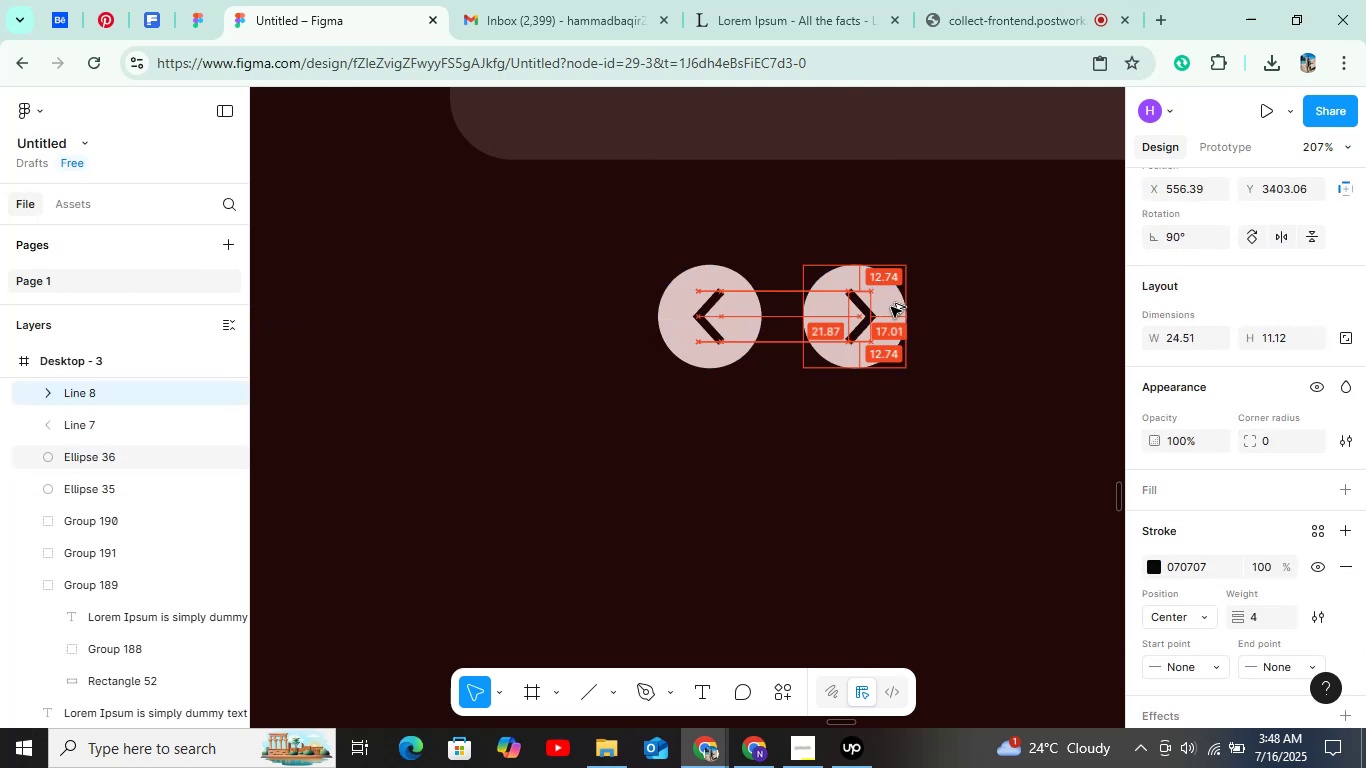 
key(Alt+ArrowLeft)
 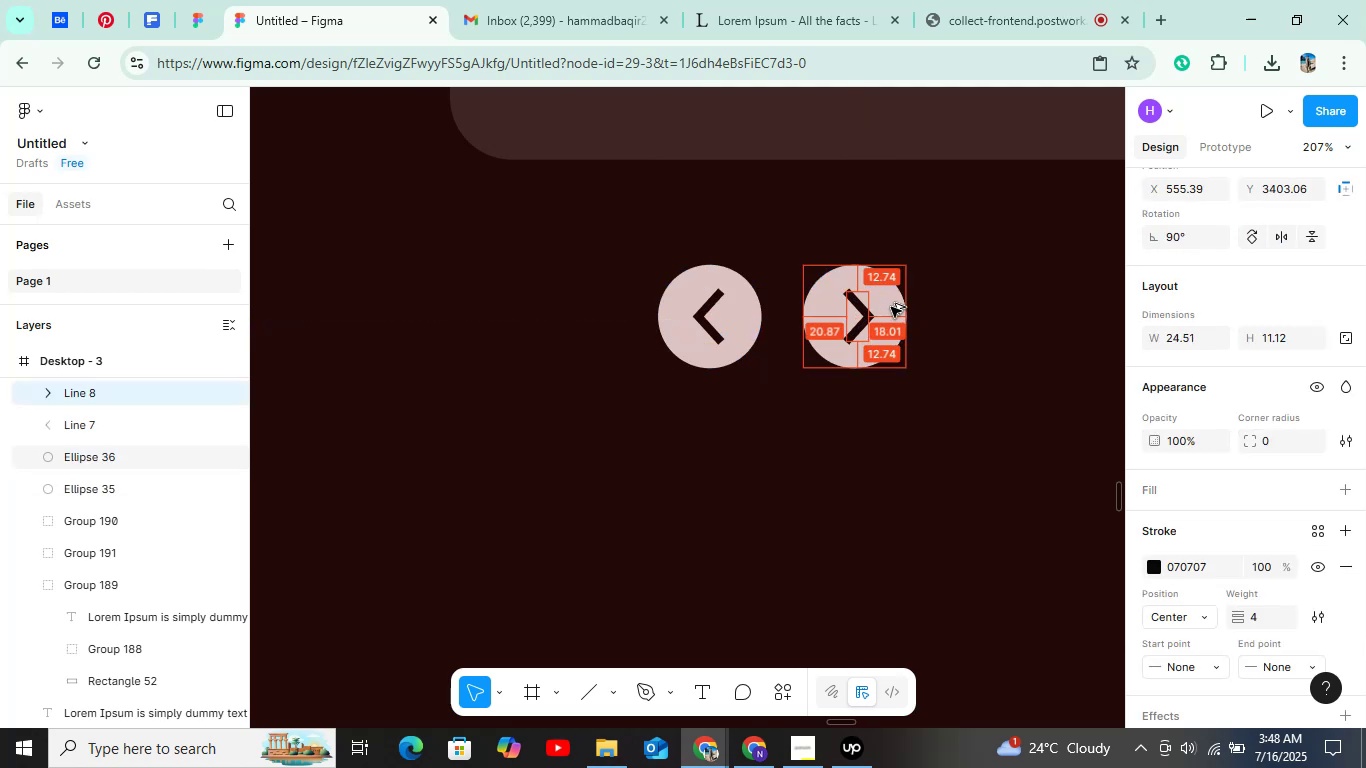 
key(Alt+ArrowLeft)
 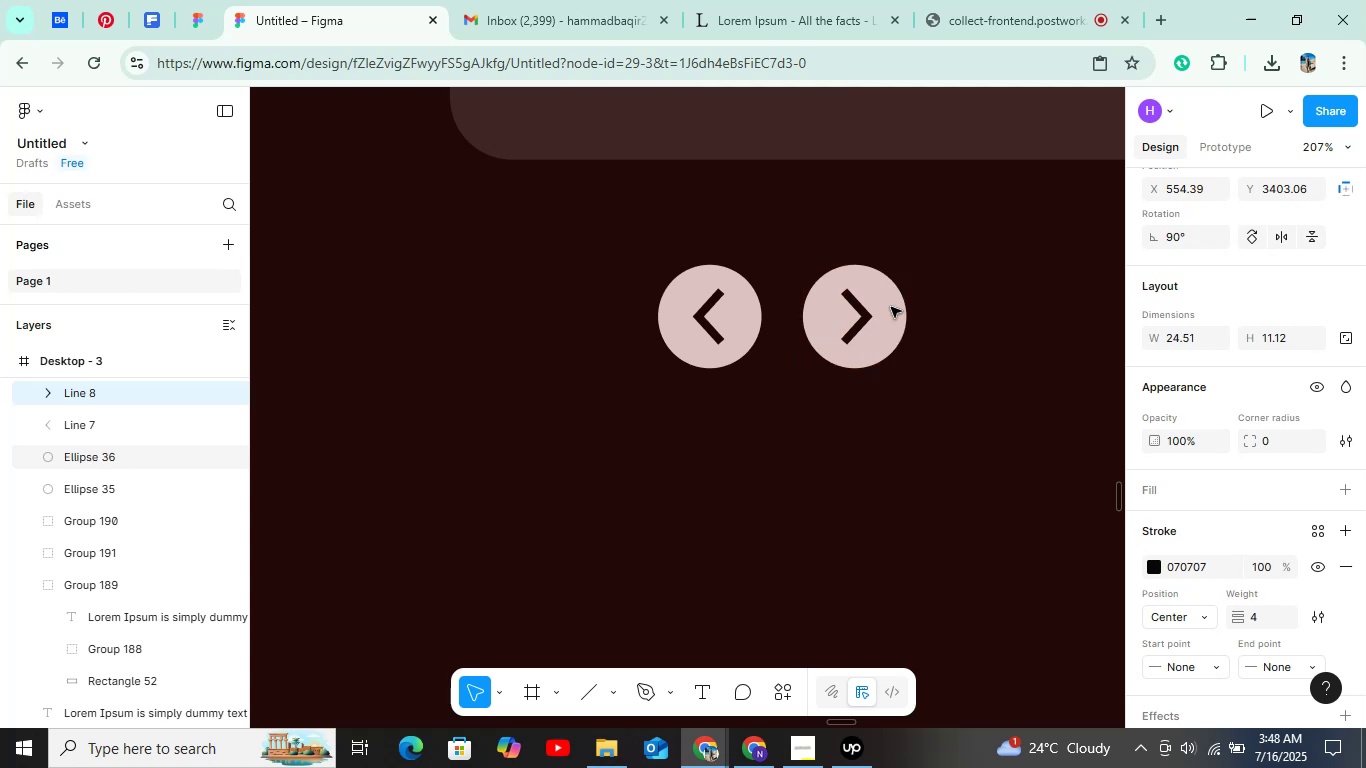 
hold_key(key=ControlLeft, duration=1.5)
scroll: coordinate [887, 235], scroll_direction: down, amount: 23.0
 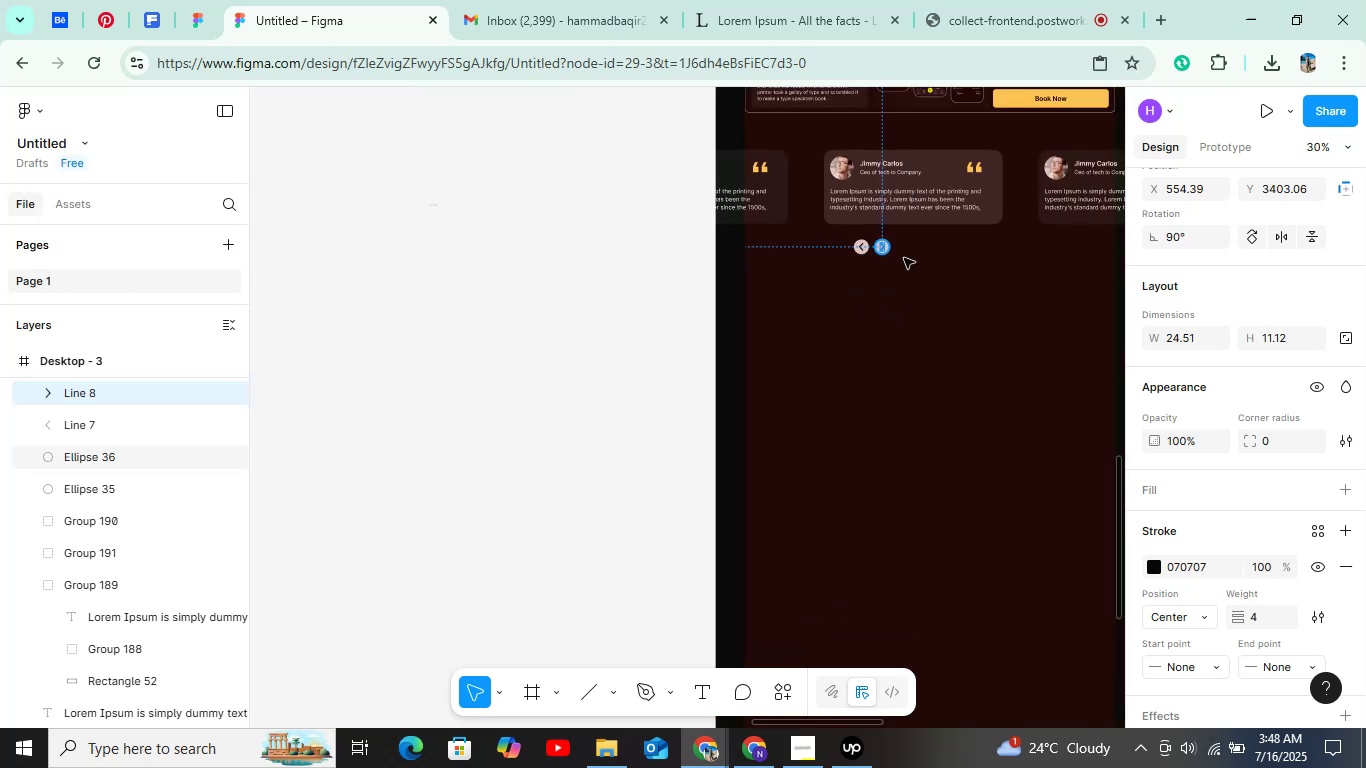 
hold_key(key=ControlLeft, duration=0.43)
 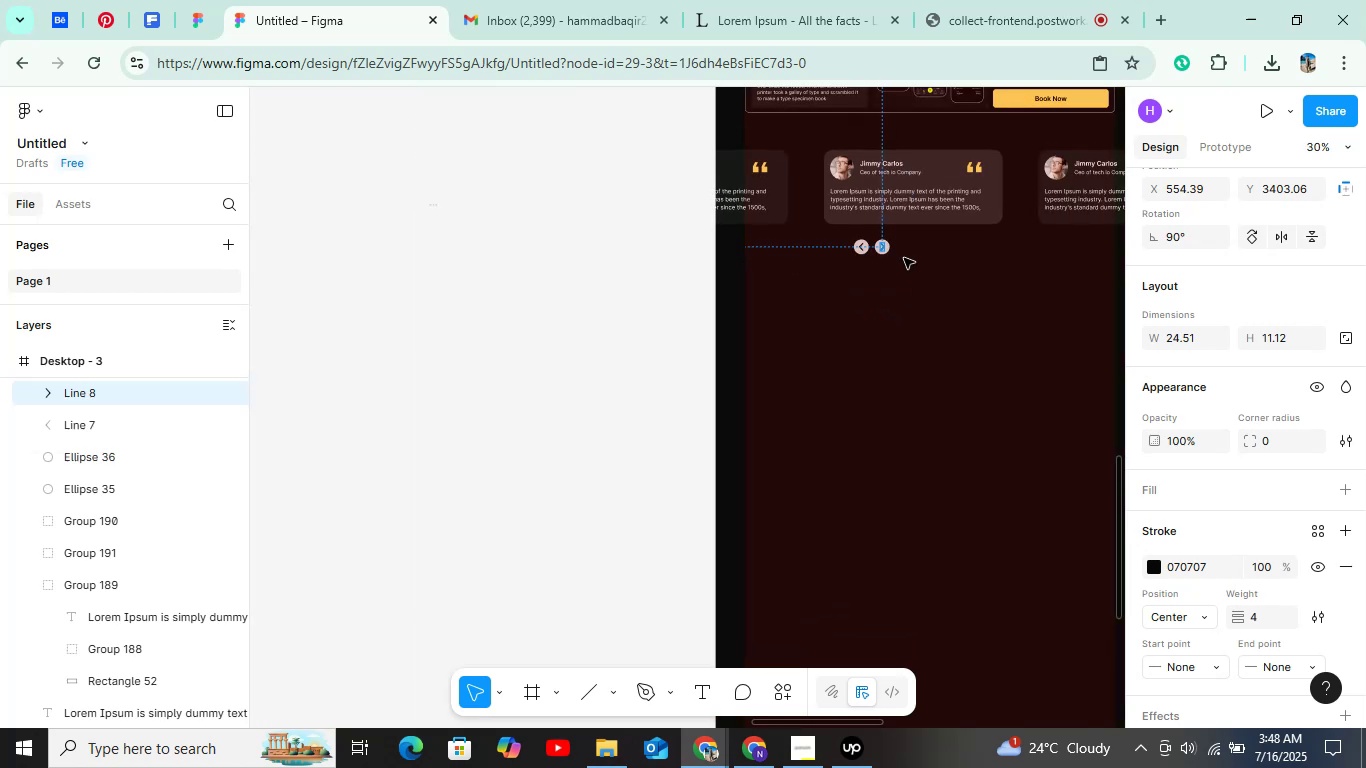 
scroll: coordinate [853, 261], scroll_direction: up, amount: 15.0
 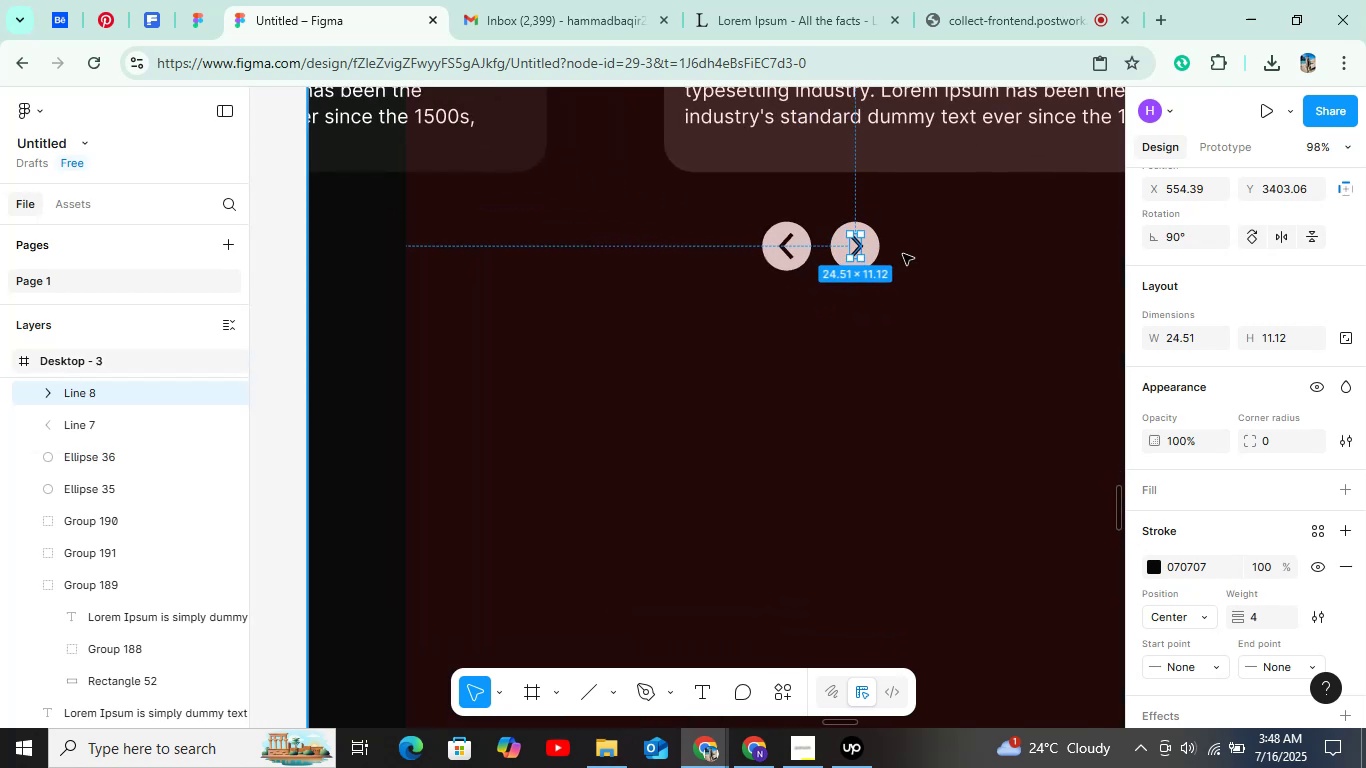 
hold_key(key=ControlLeft, duration=1.5)
 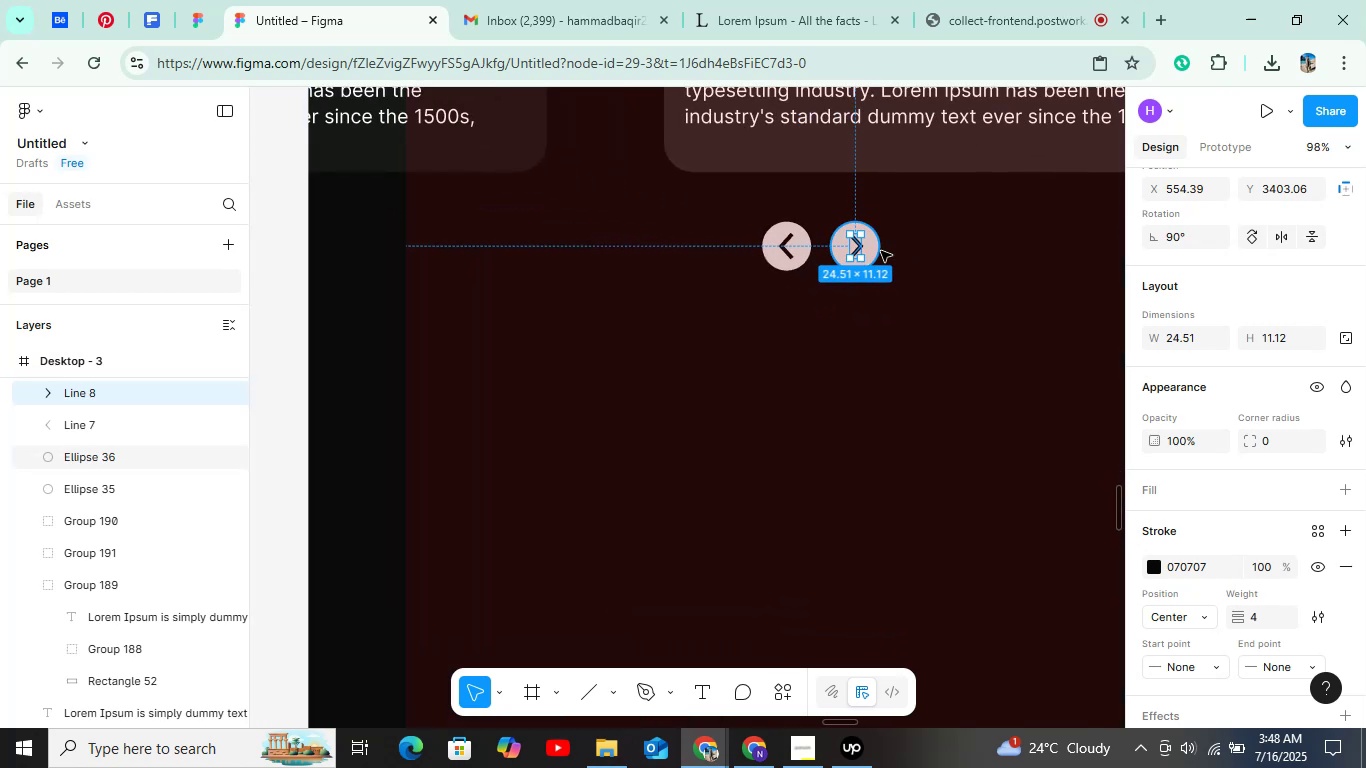 
hold_key(key=ControlLeft, duration=0.71)
 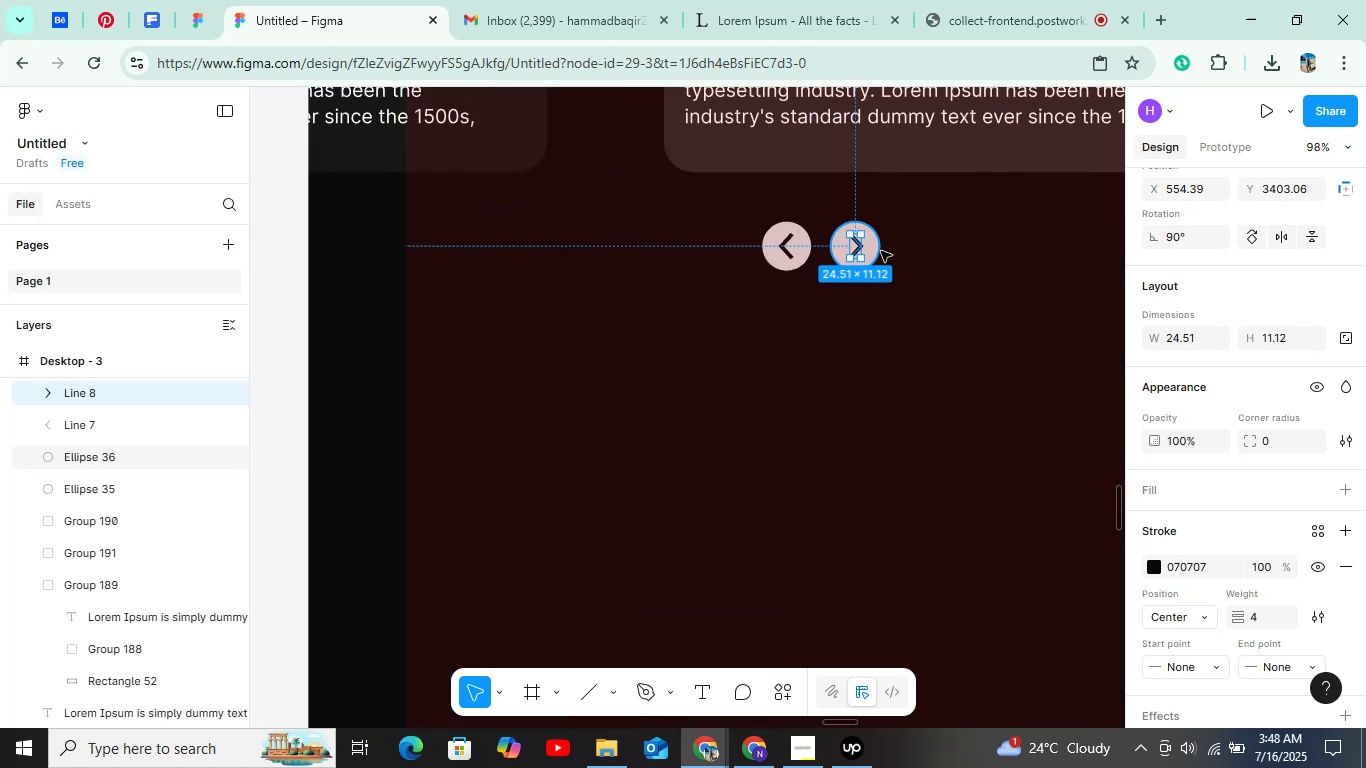 
hold_key(key=ShiftLeft, duration=0.81)
left_click([881, 251])
 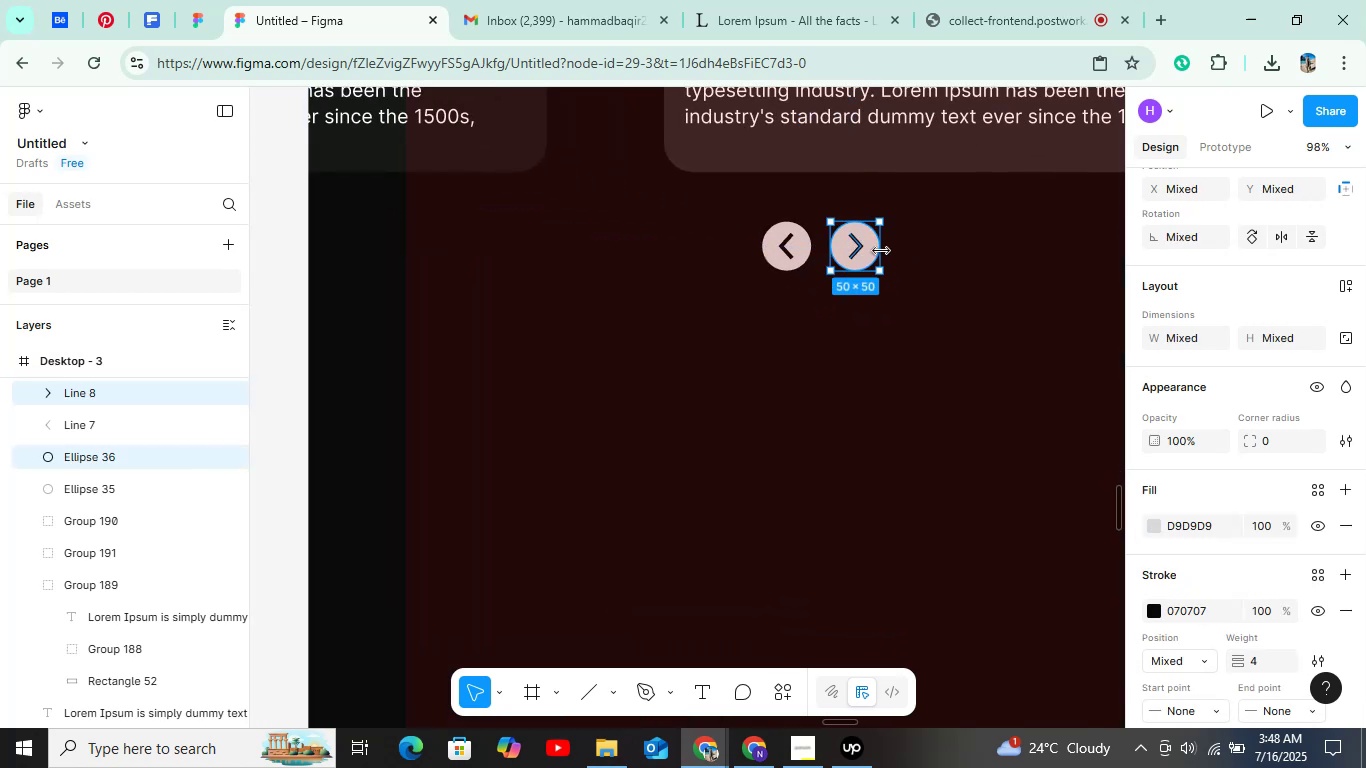 
key(Control+F)
 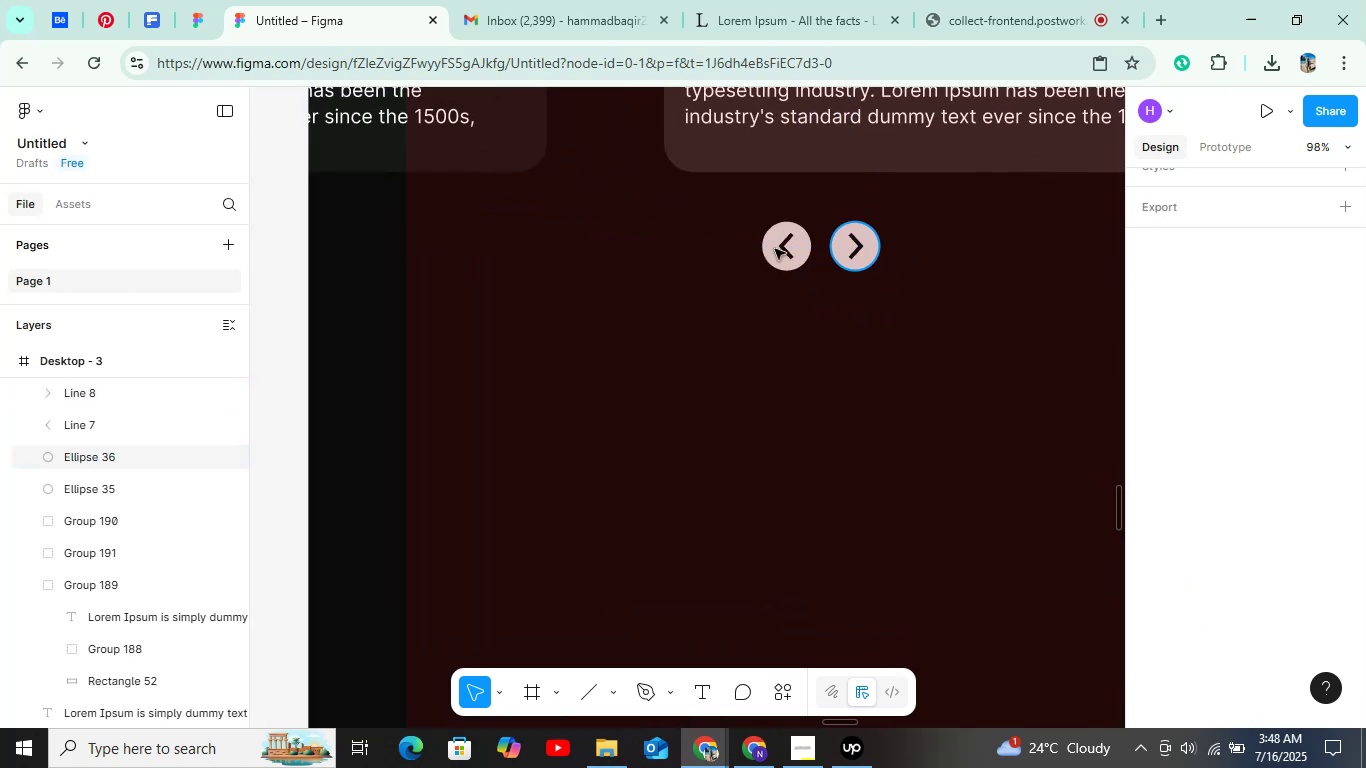 
hold_key(key=ControlLeft, duration=0.38)
scroll: coordinate [775, 249], scroll_direction: up, amount: 6.0
 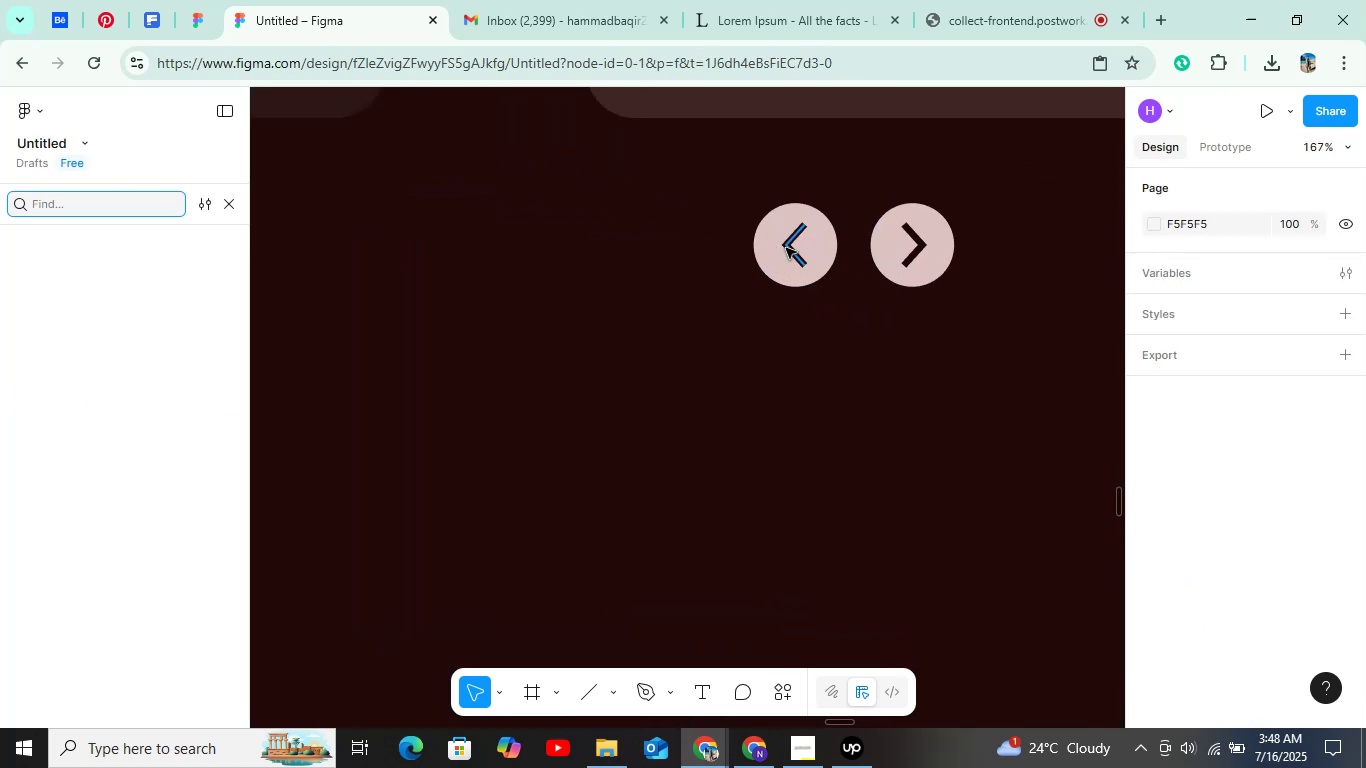 
left_click([786, 248])
 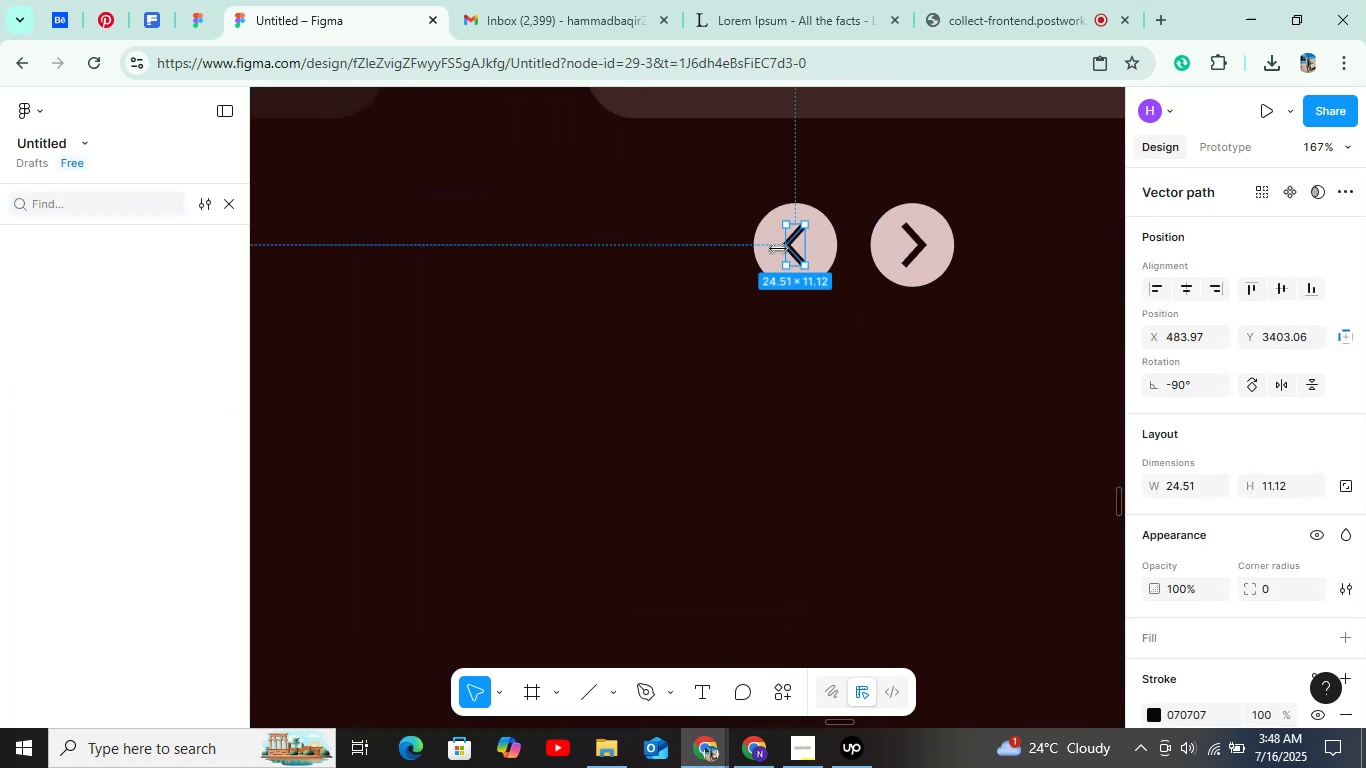 
hold_key(key=ShiftLeft, duration=0.45)
left_click([772, 248])
 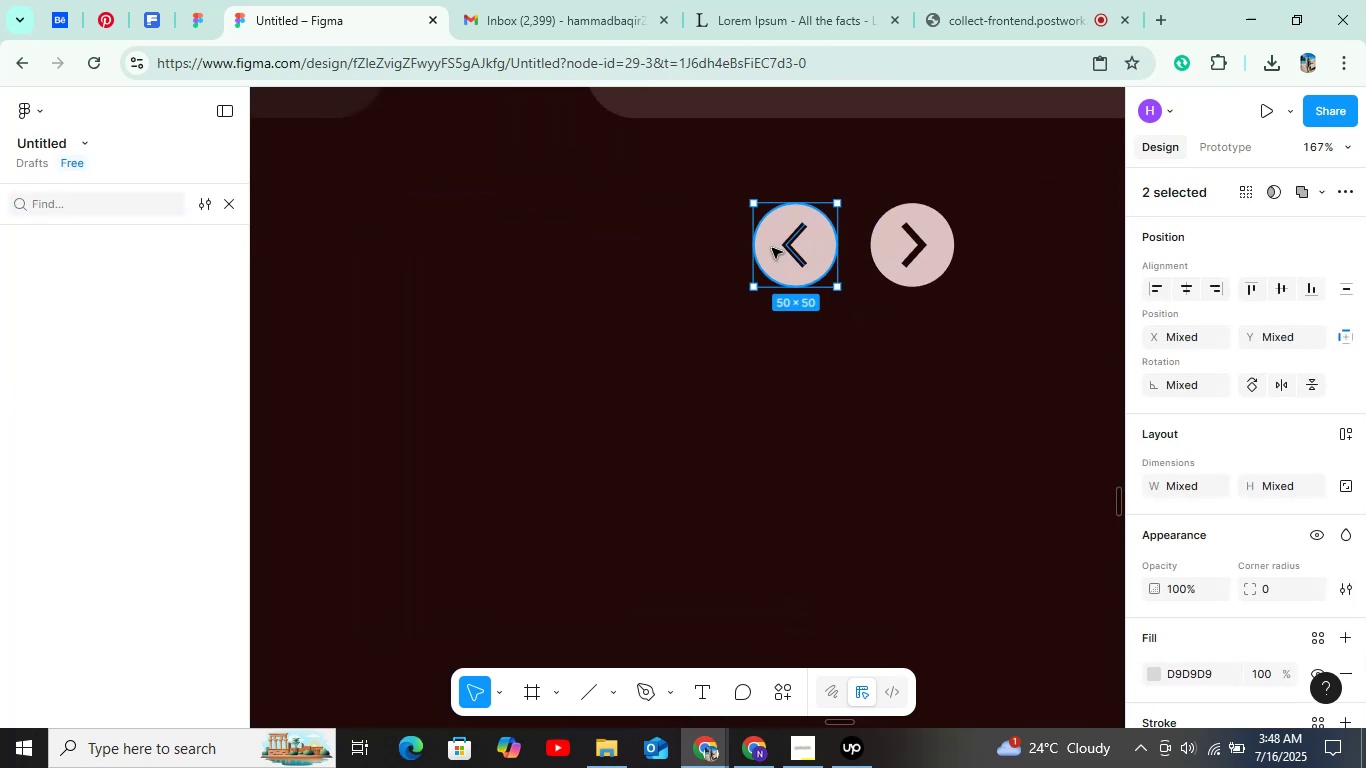 
key(Control+D)
 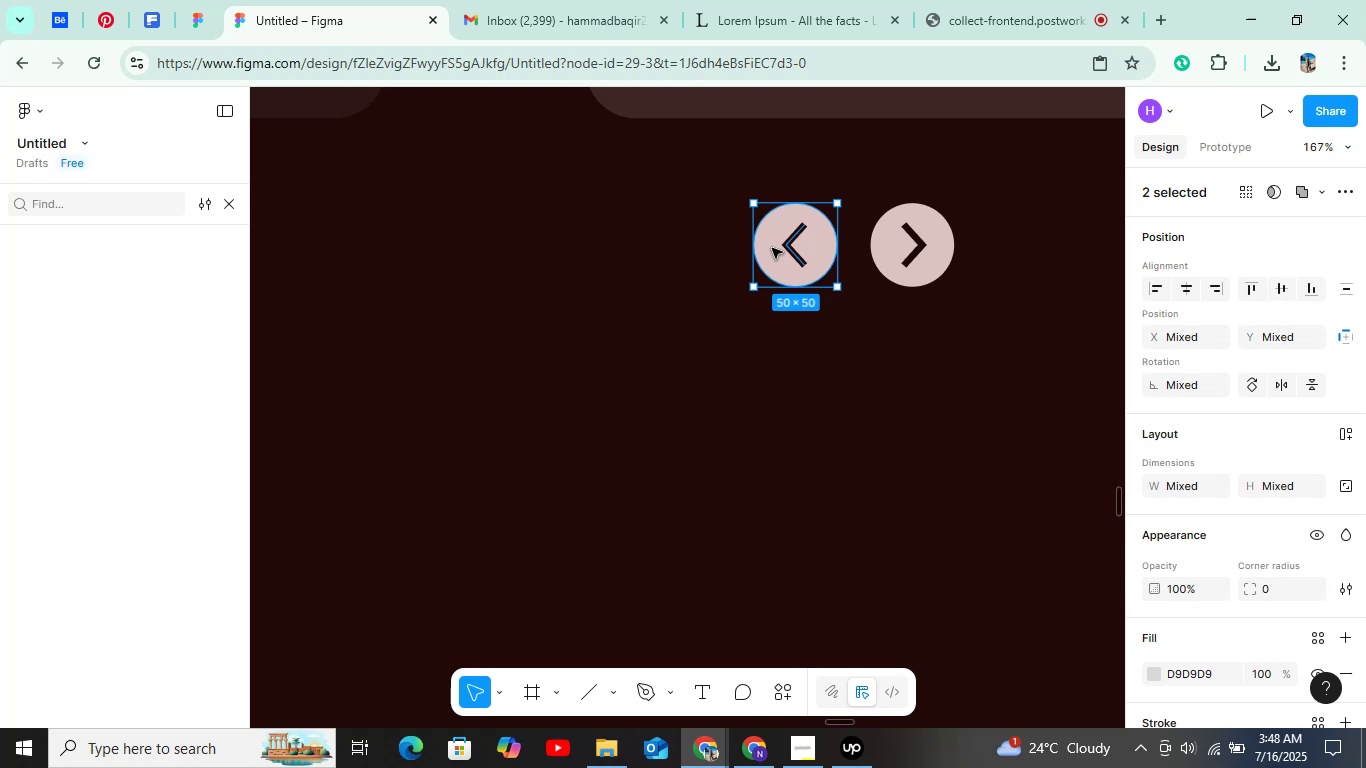 
key(Control+Z)
 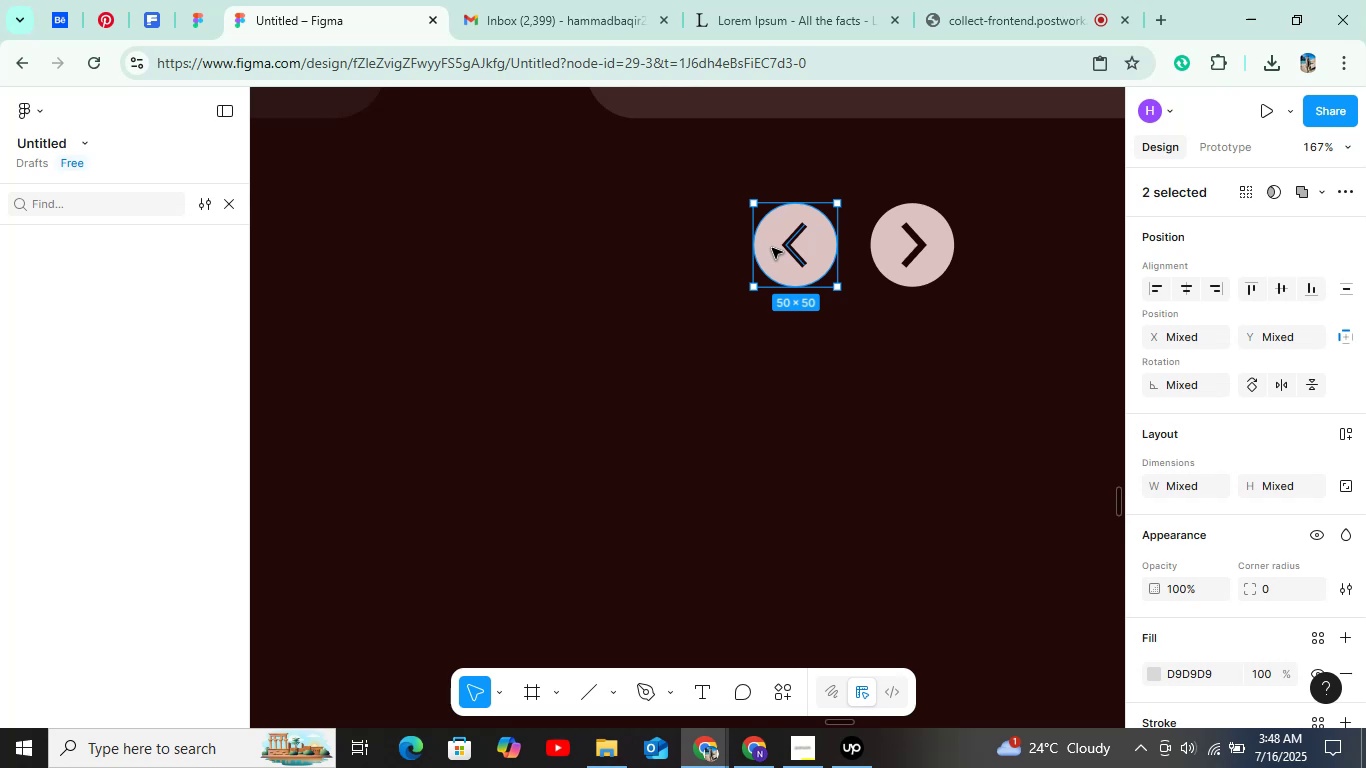 
key(Control+G)
 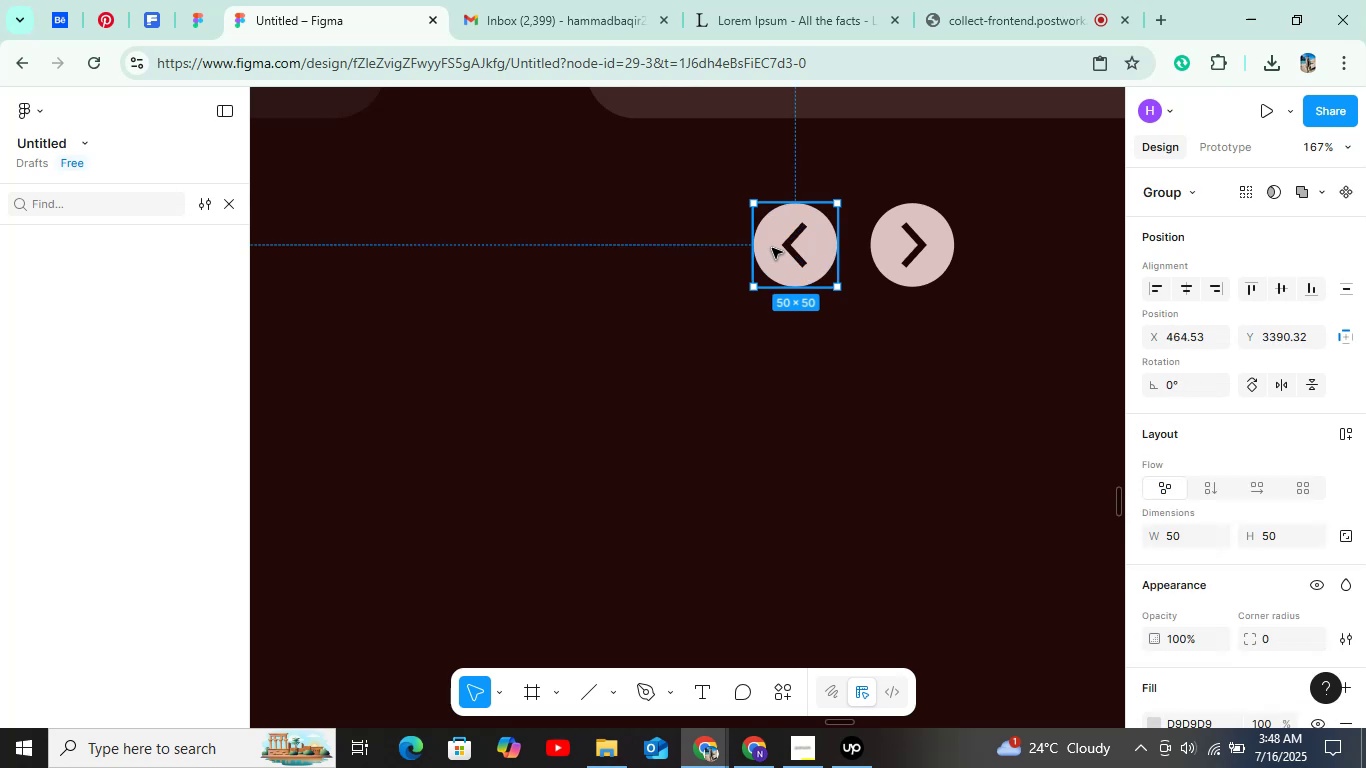 
hold_key(key=ControlLeft, duration=0.36)
scroll: coordinate [877, 258], scroll_direction: down, amount: 7.0
 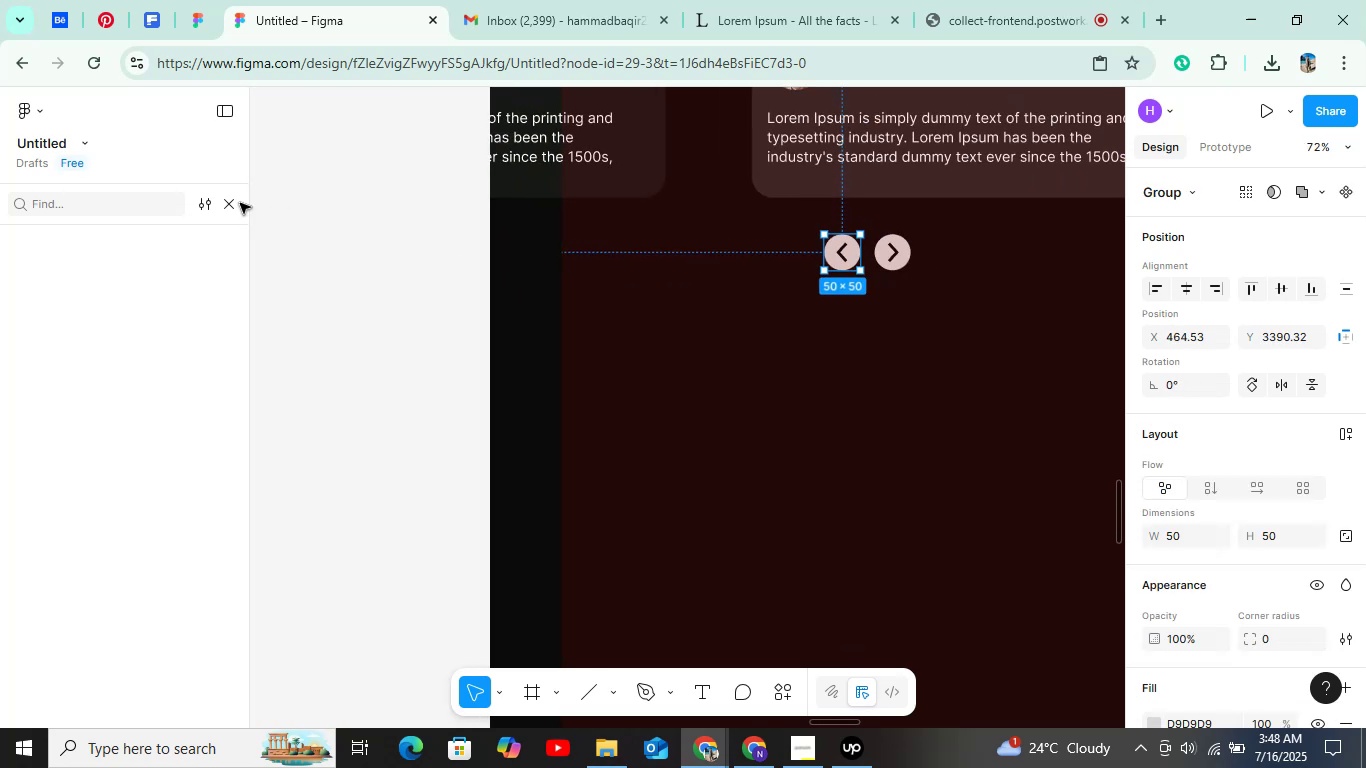 
left_click([235, 204])
 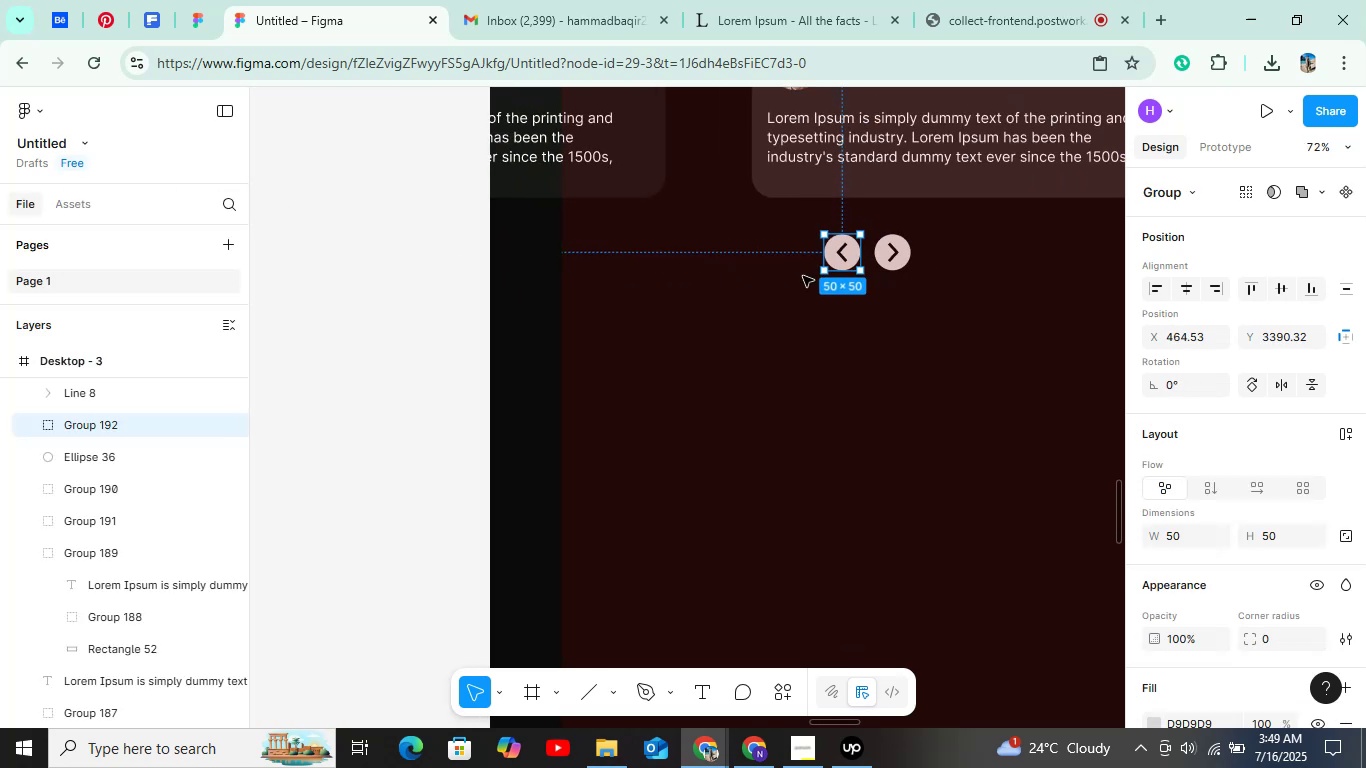 
hold_key(key=ControlLeft, duration=0.37)
scroll: coordinate [882, 284], scroll_direction: down, amount: 7.0
 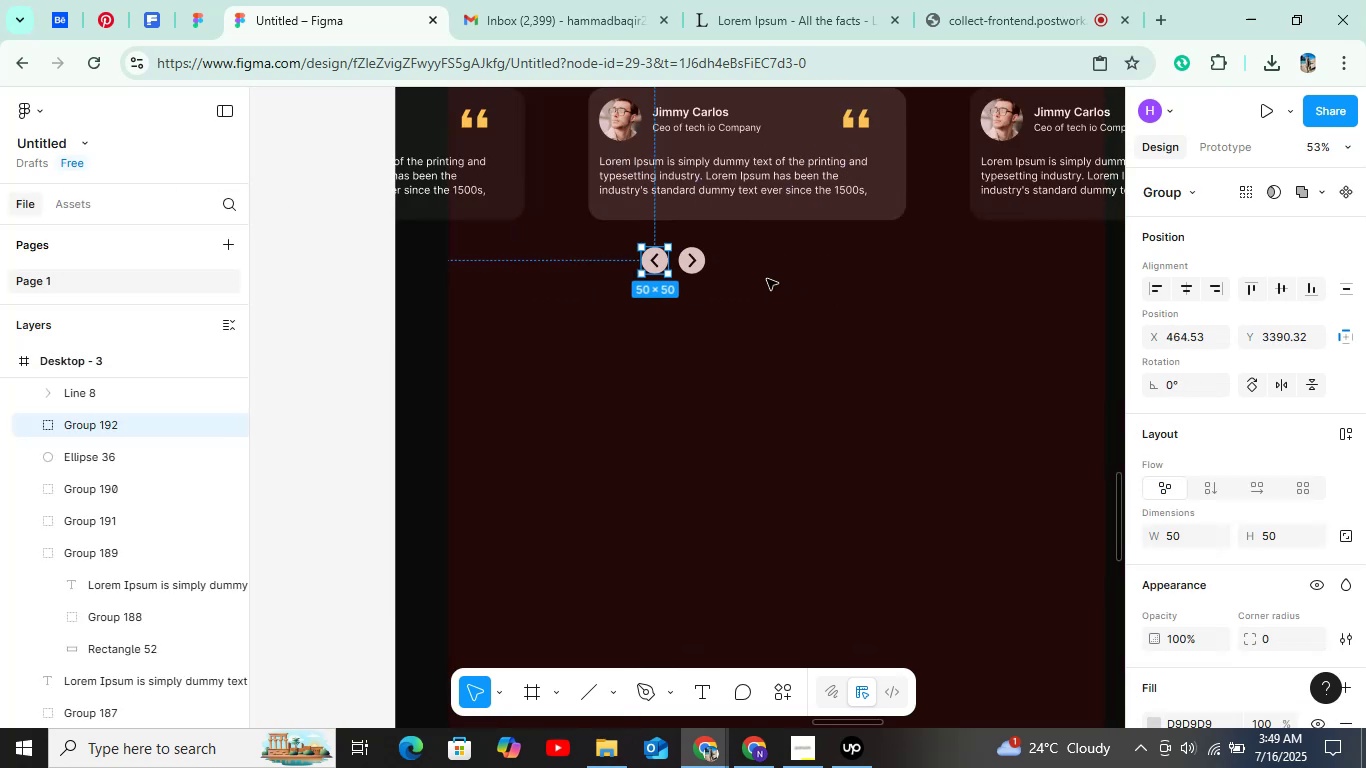 
hold_key(key=ShiftLeft, duration=0.46)
 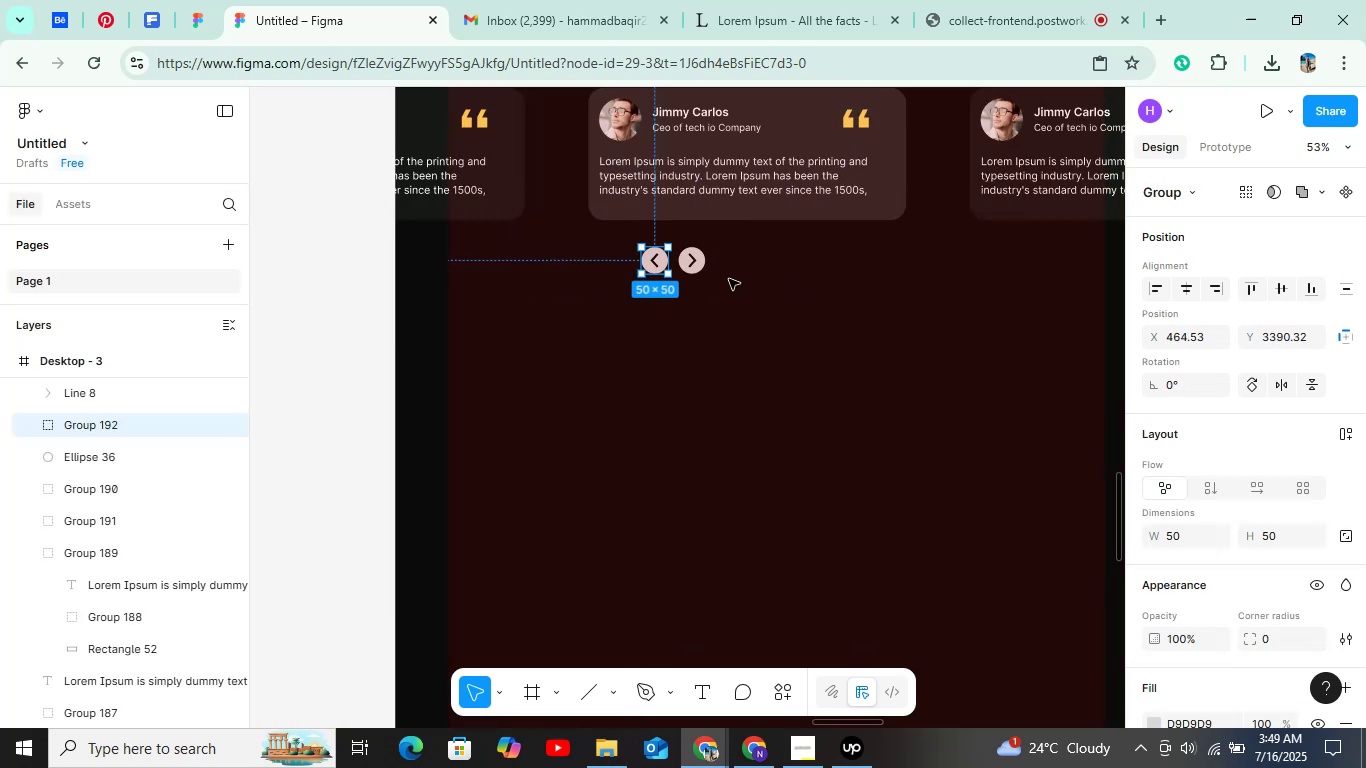 
hold_key(key=ShiftLeft, duration=0.69)
left_click([697, 266])
 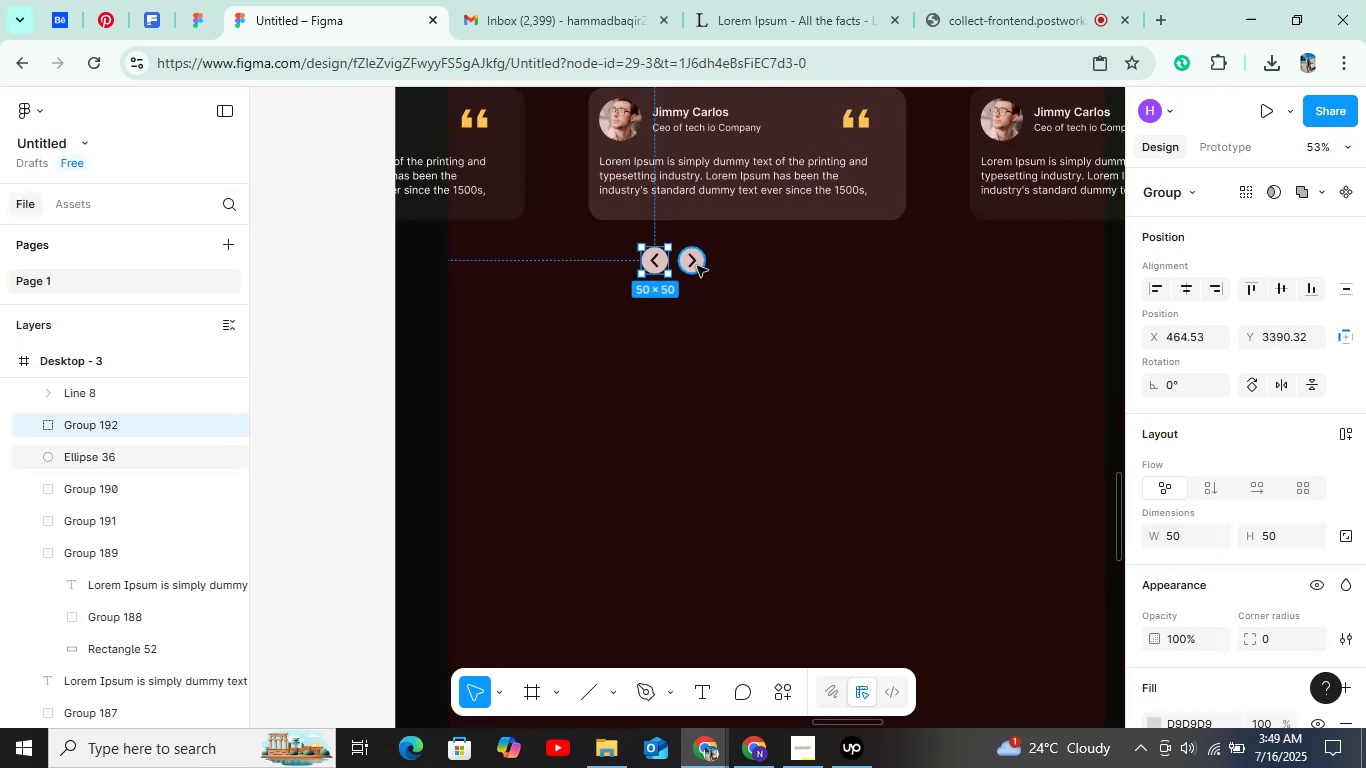 
double_click([697, 266])
 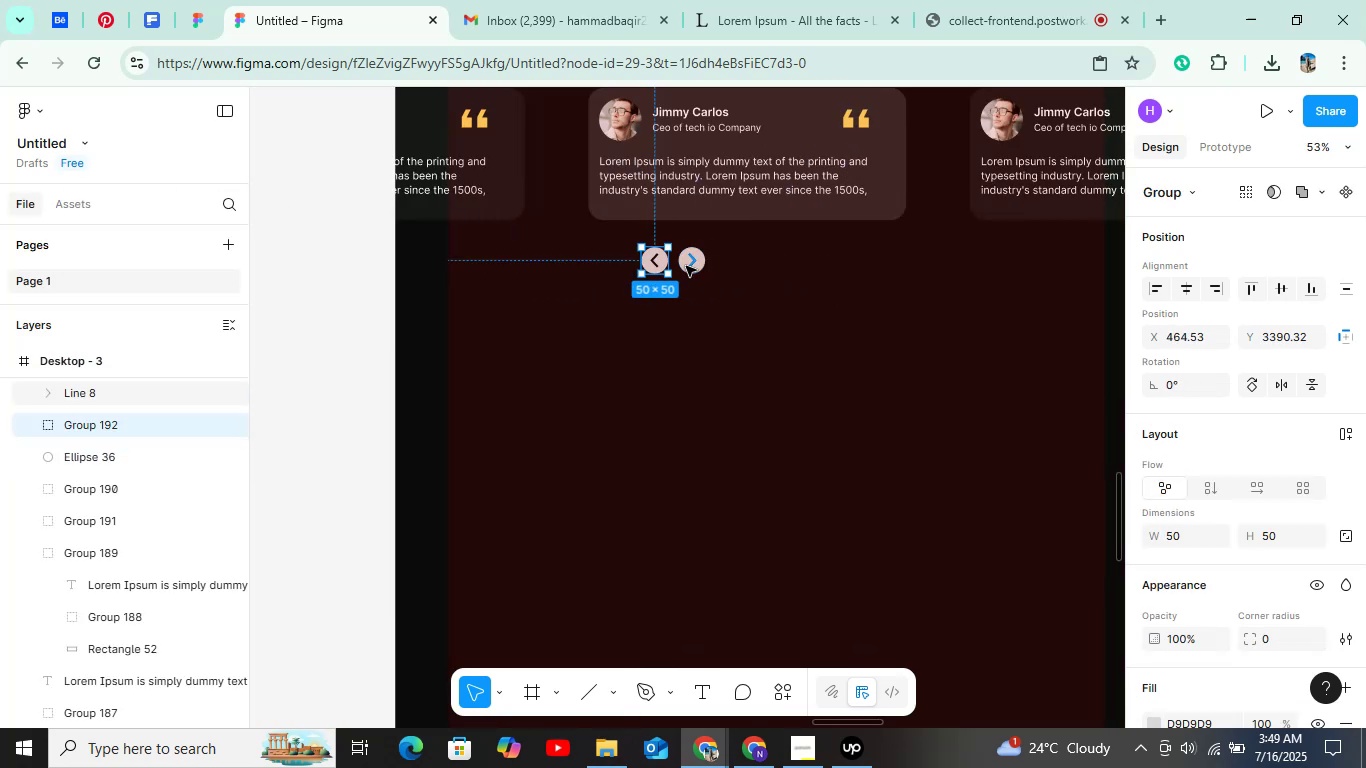 
left_click([686, 266])
 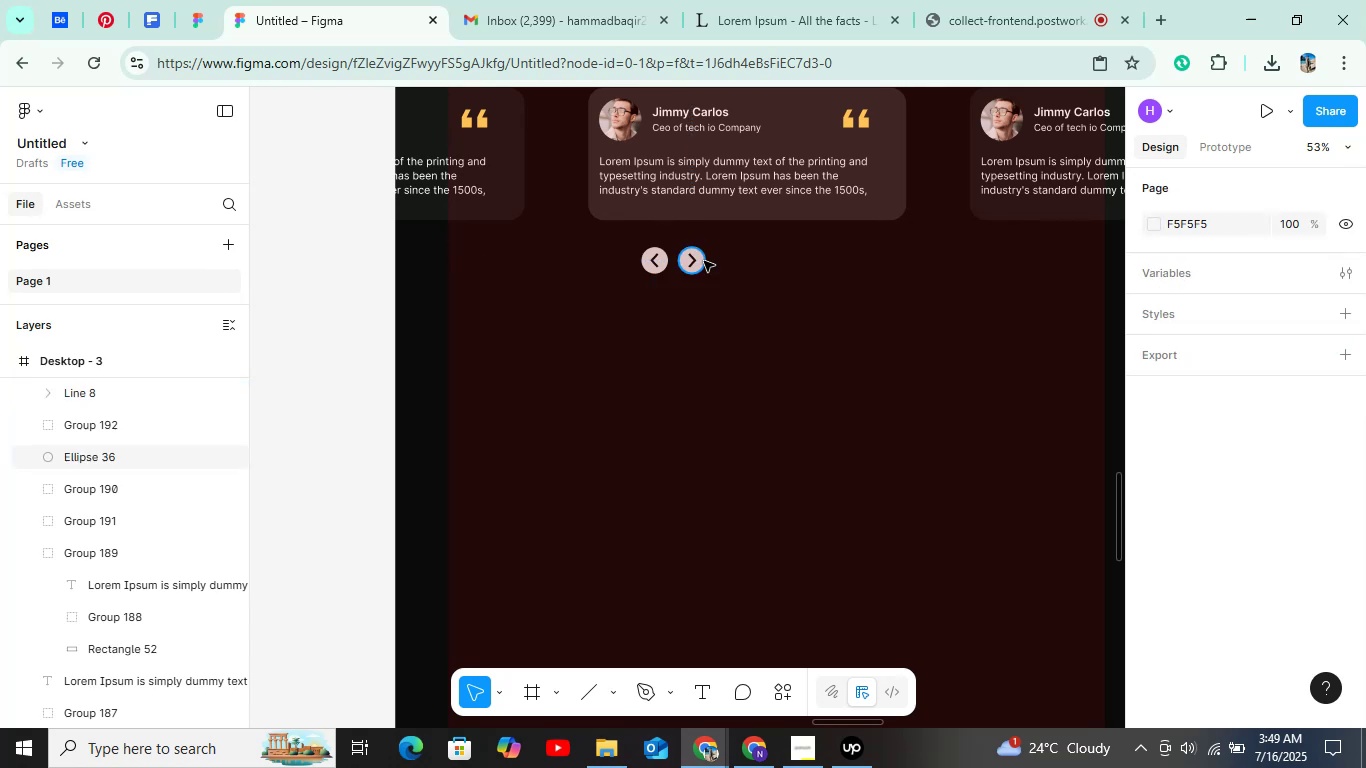 
left_click([704, 261])
 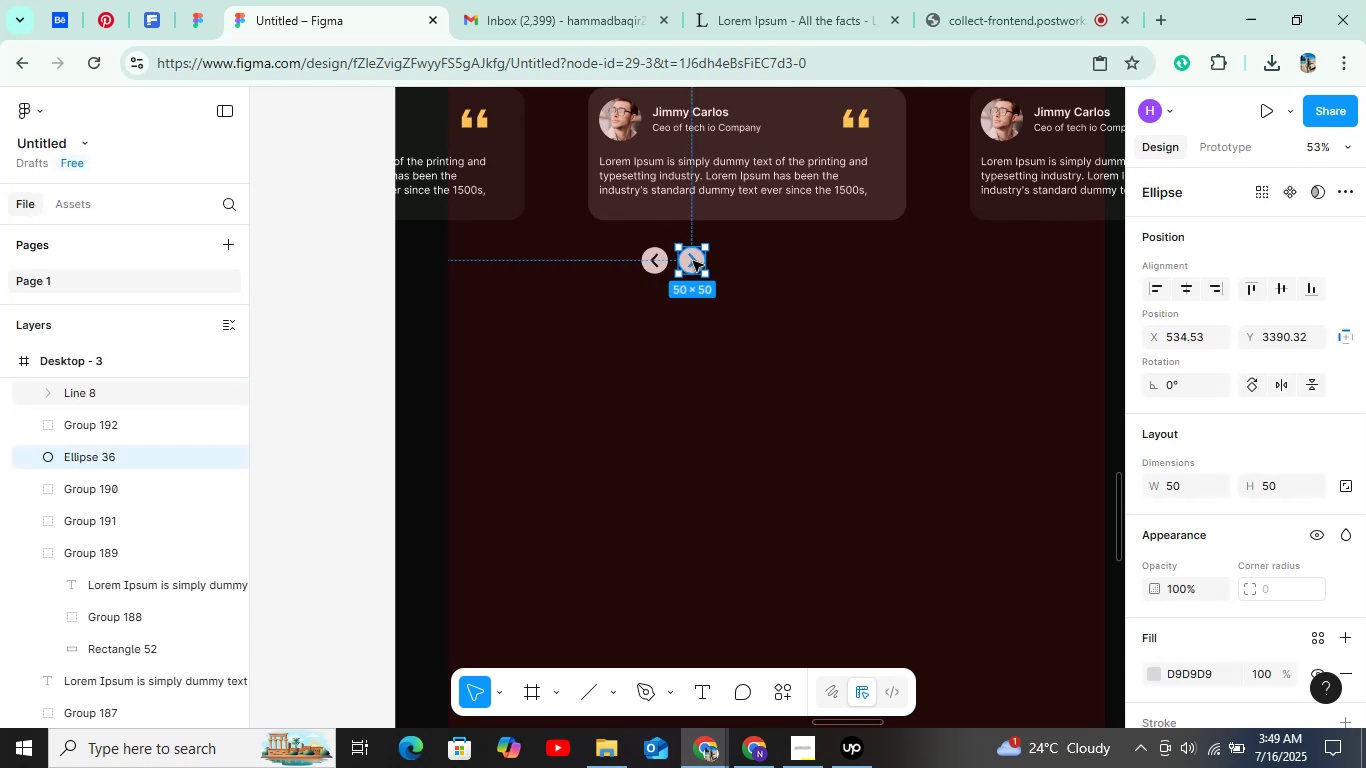 
hold_key(key=ControlLeft, duration=0.55)
scroll: coordinate [693, 261], scroll_direction: up, amount: 4.0
 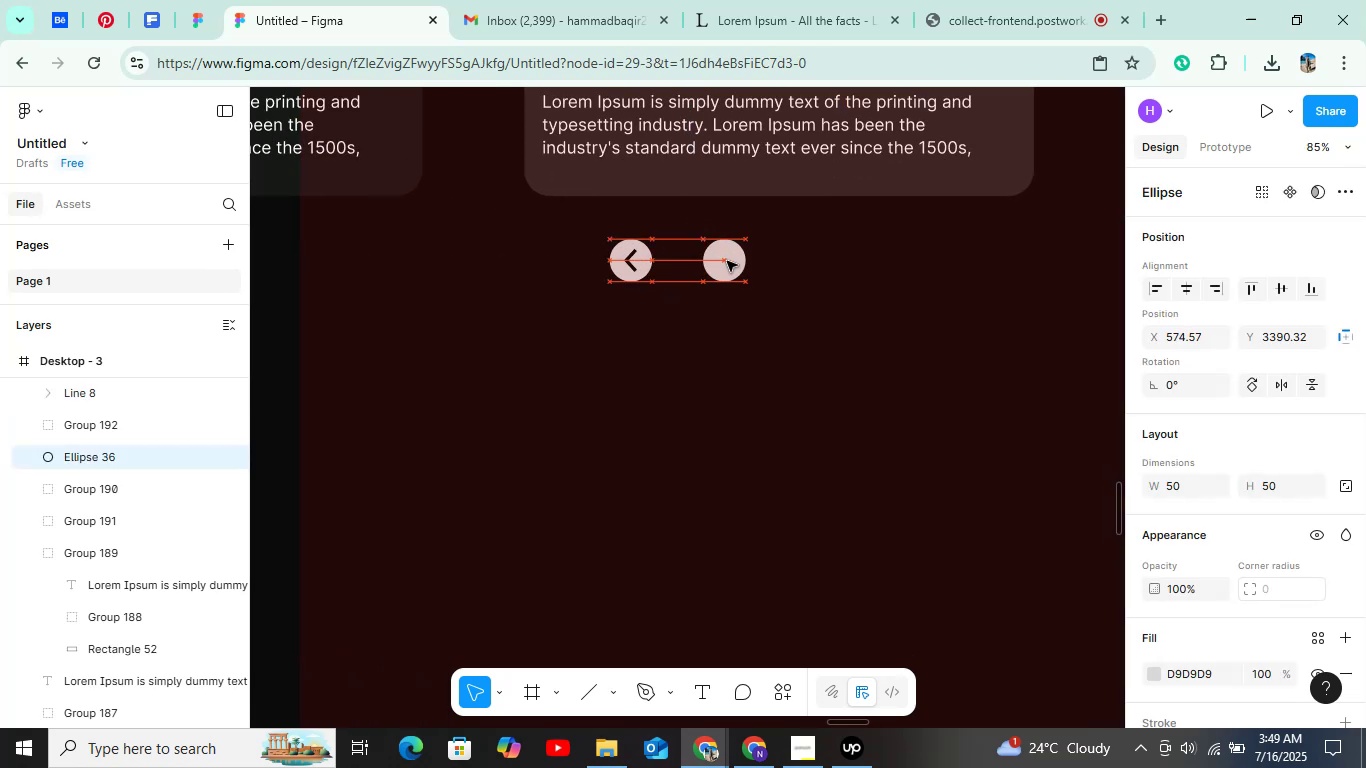 
key(Control+Z)
 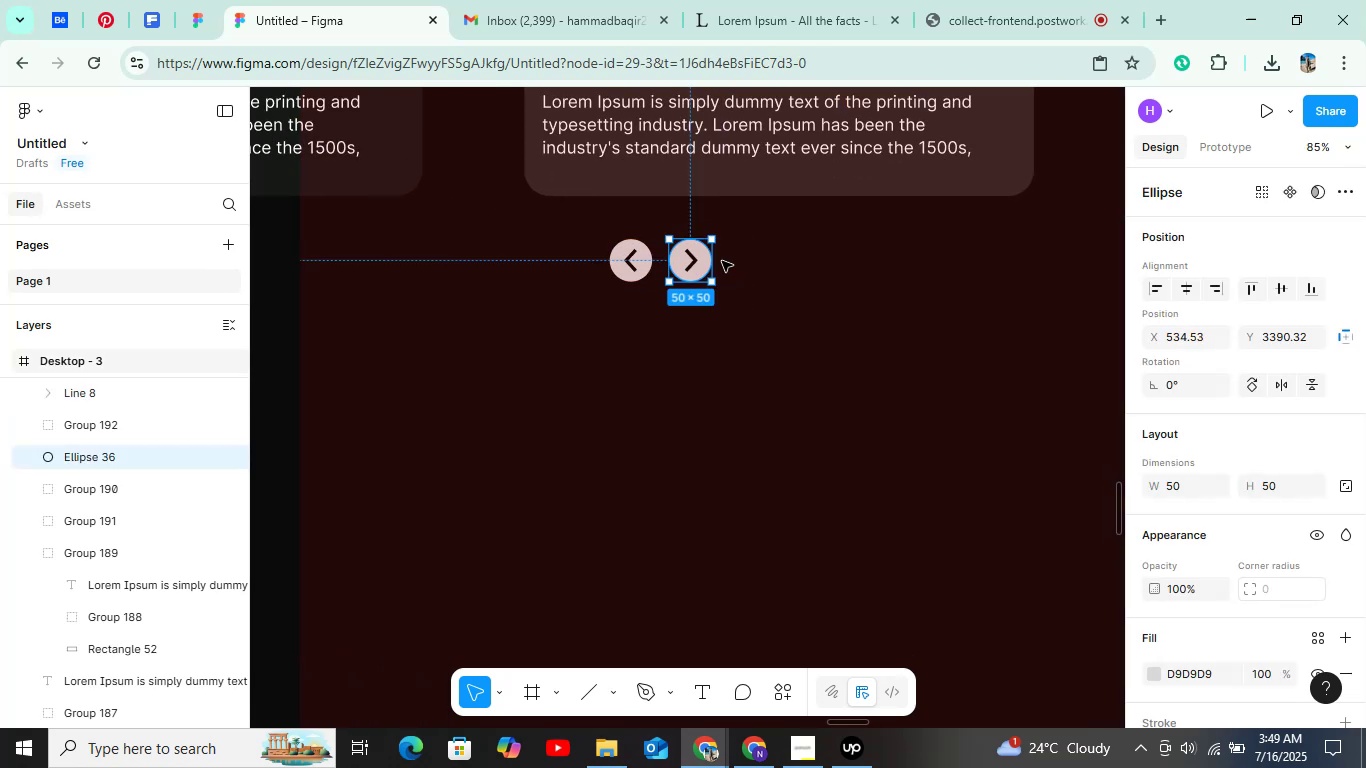 
scroll: coordinate [691, 261], scroll_direction: up, amount: 5.0
 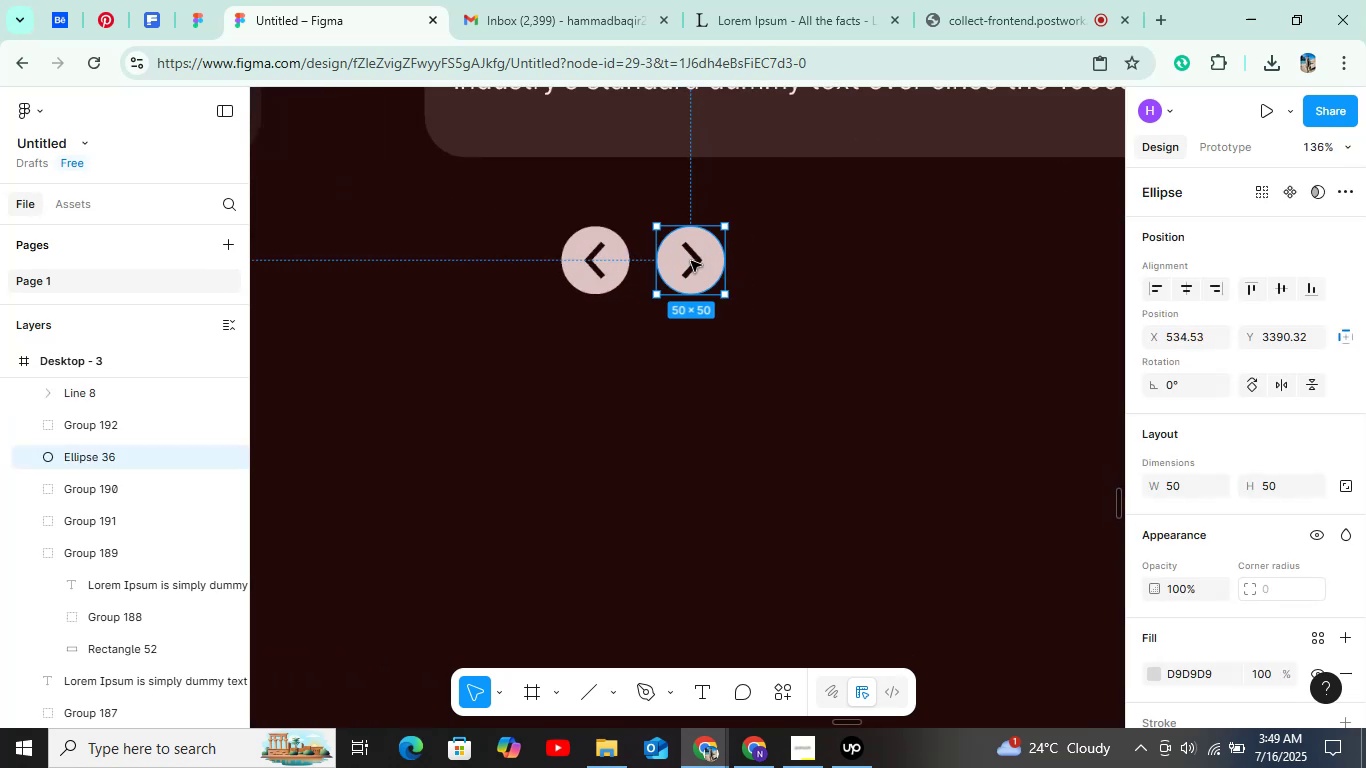 
hold_key(key=ShiftLeft, duration=0.68)
double_click([699, 261])
 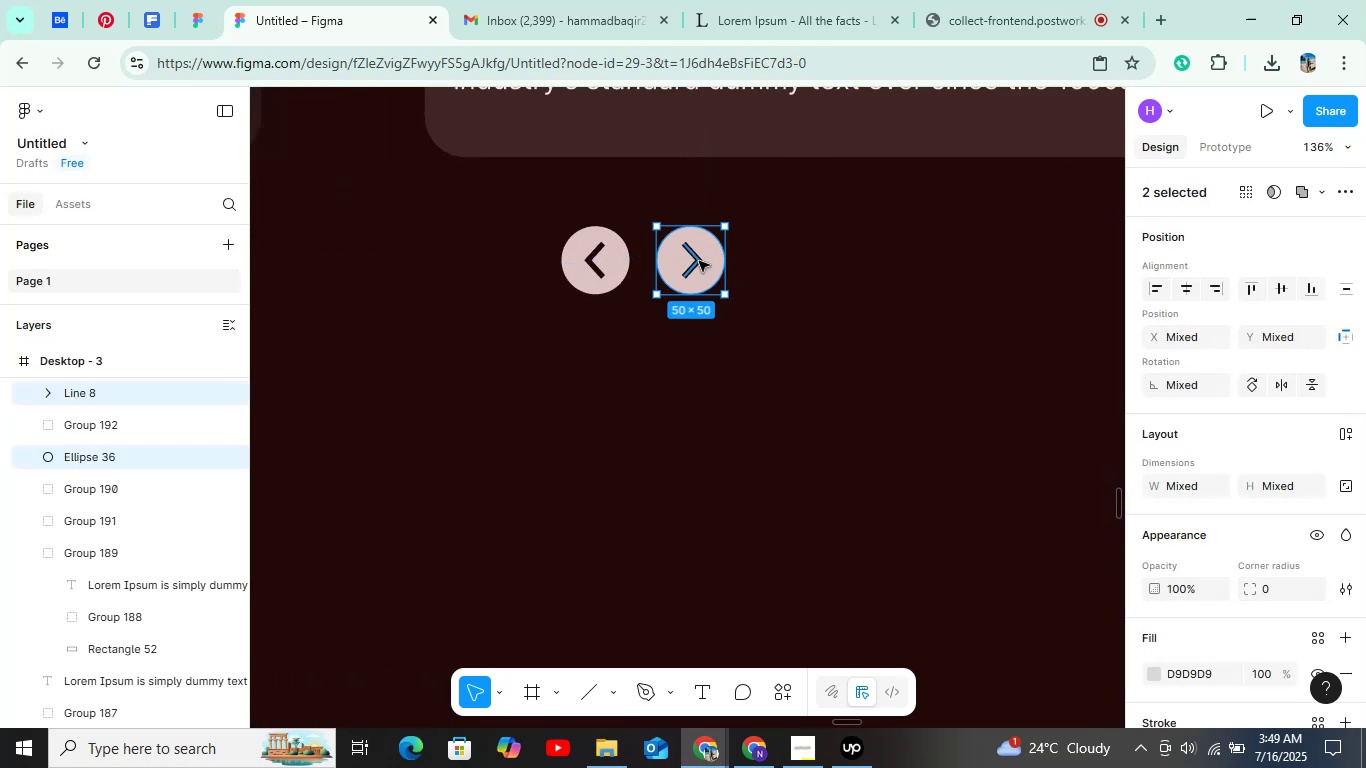 
key(Control+G)
 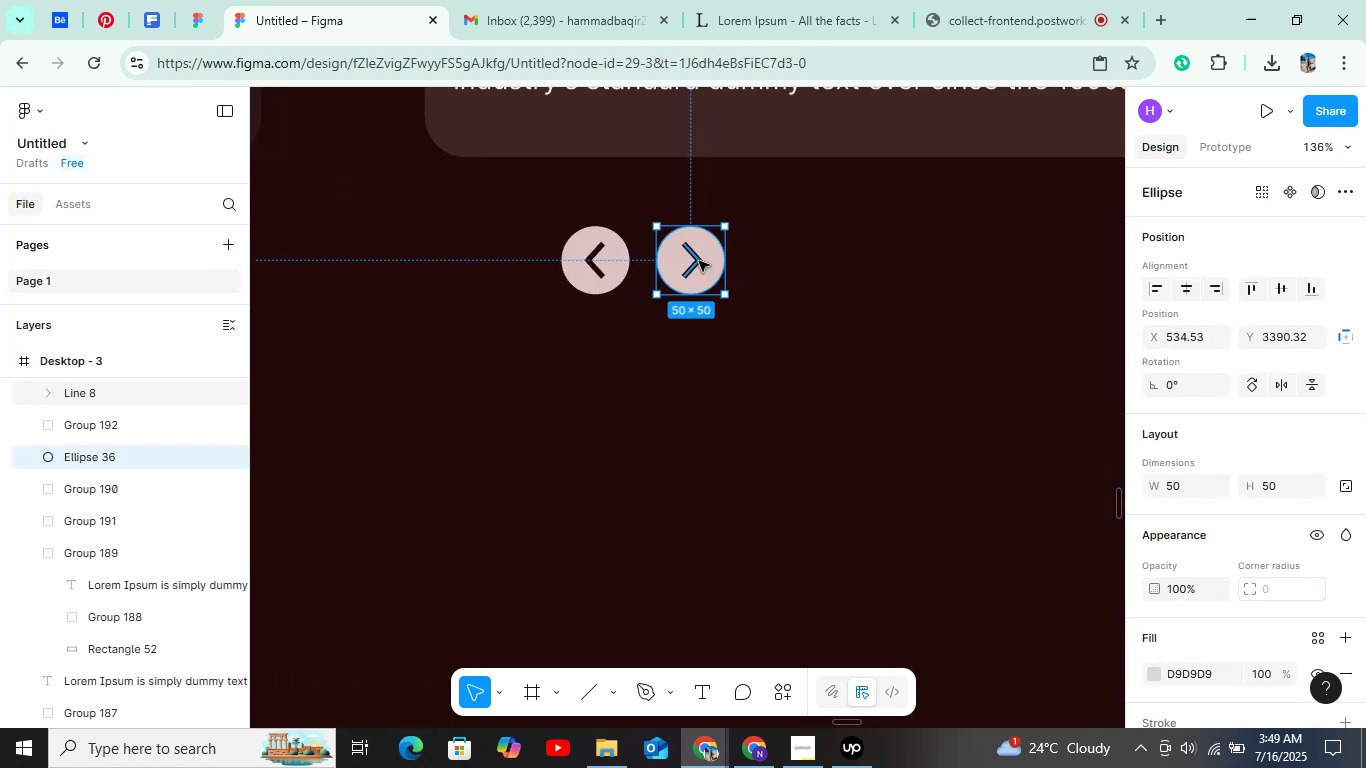 
hold_key(key=ControlLeft, duration=0.52)
scroll: coordinate [699, 261], scroll_direction: down, amount: 6.0
 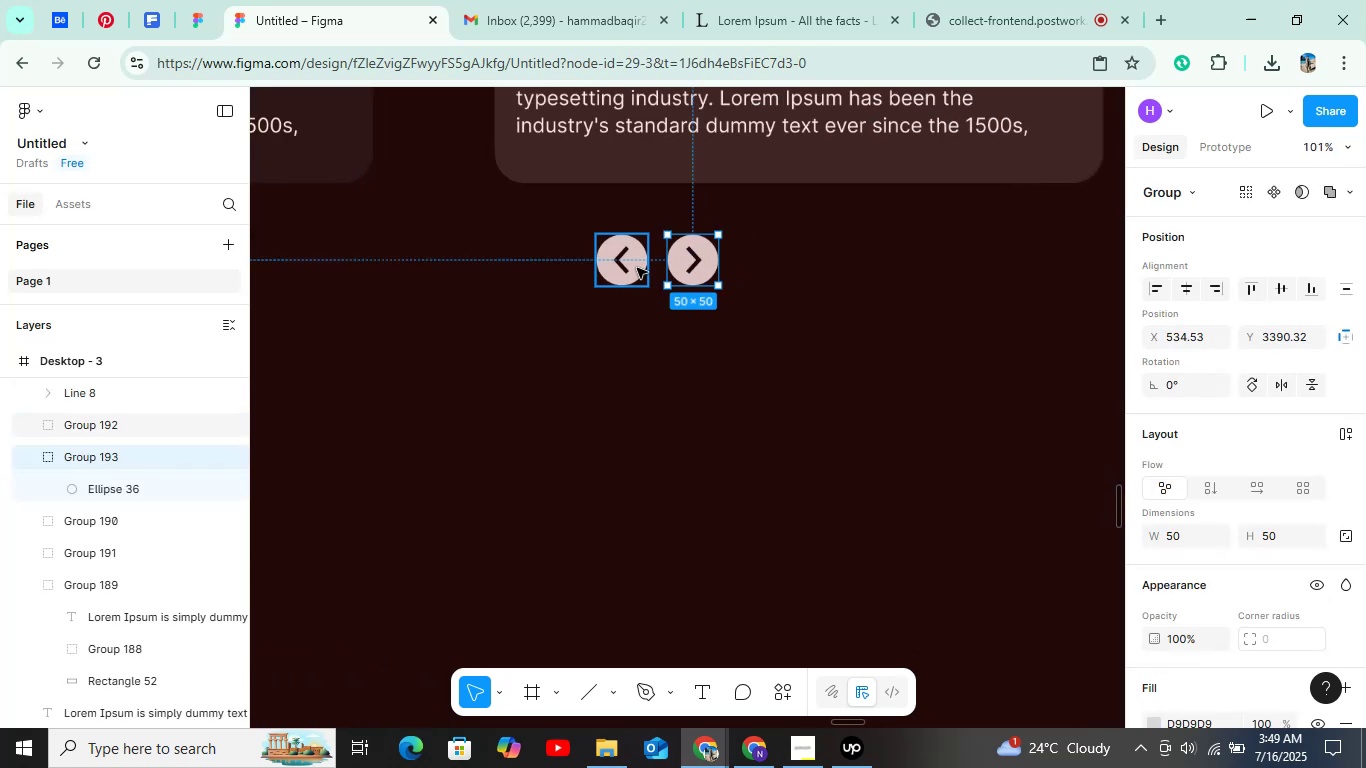 
hold_key(key=ShiftLeft, duration=0.51)
left_click([637, 268])
 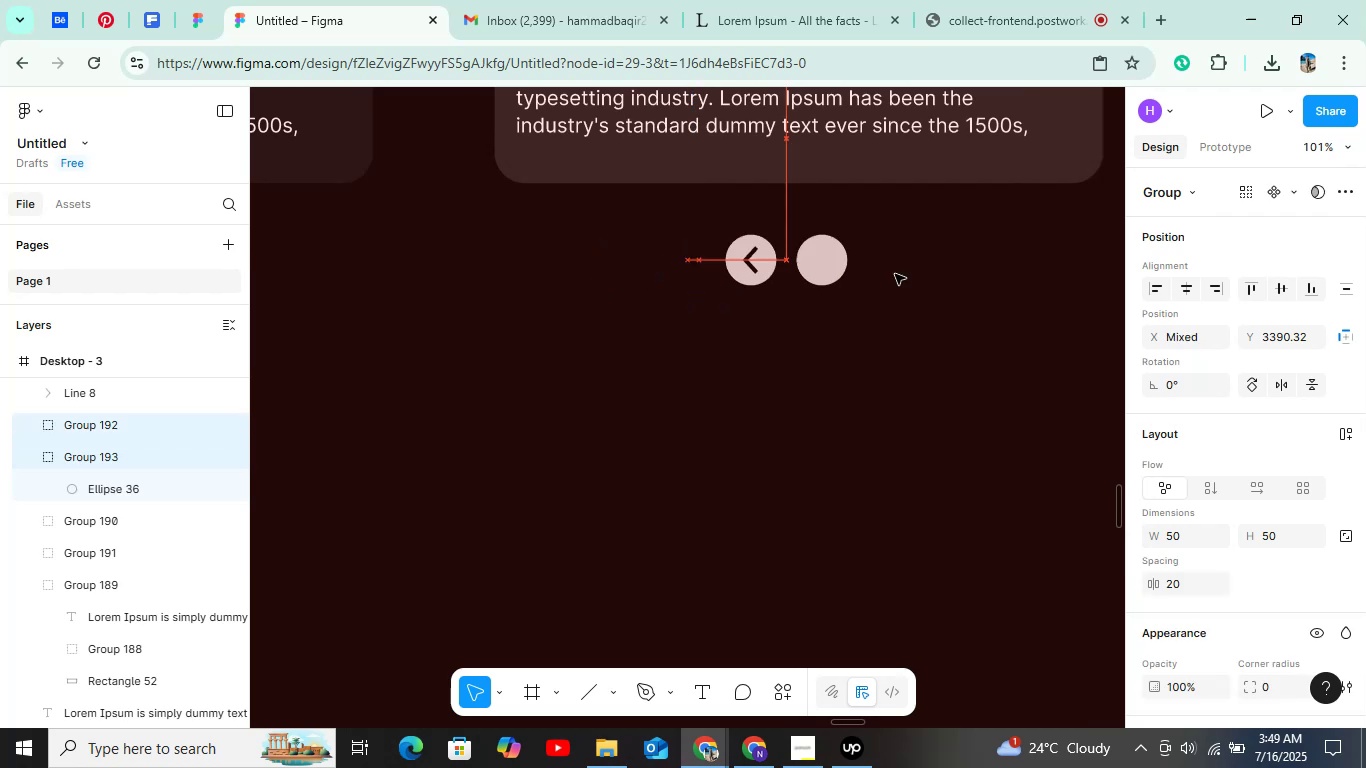 
key(Control+Z)
 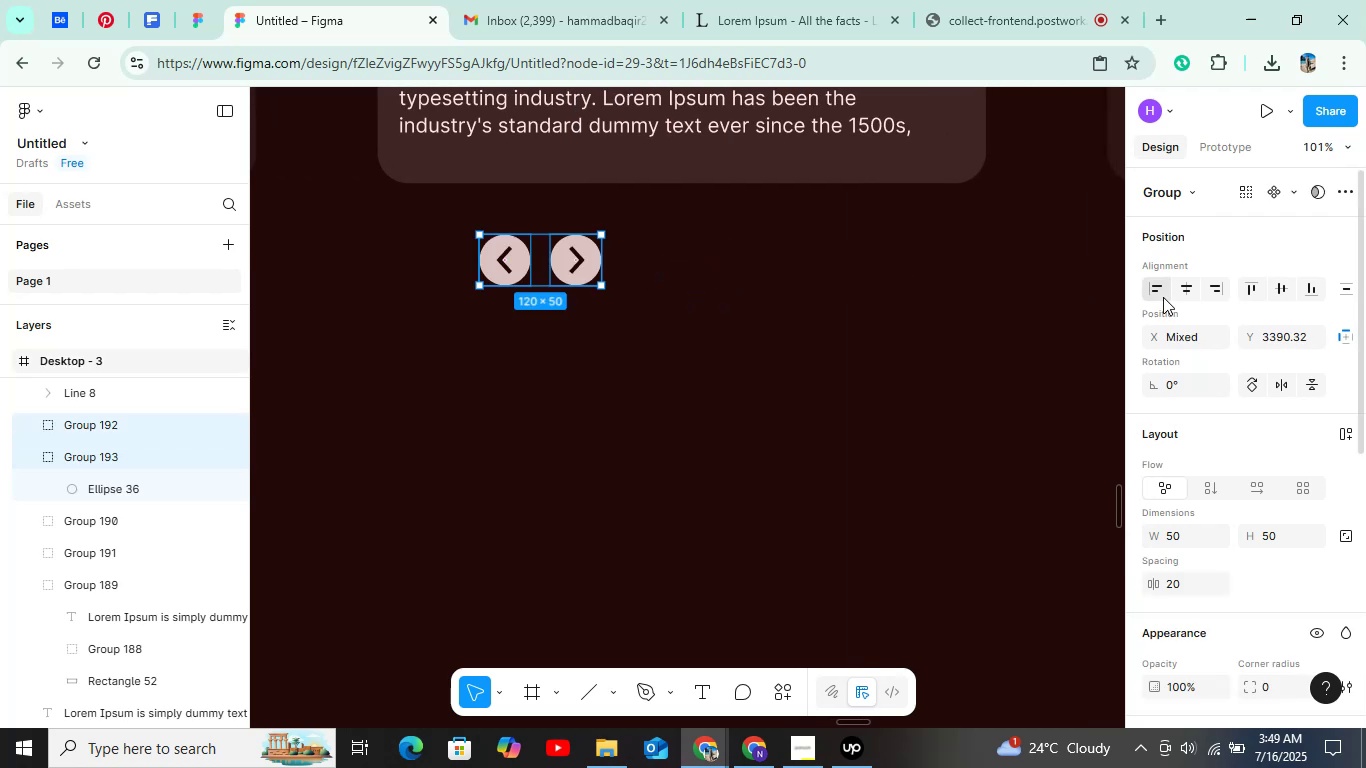 
key(Control+Z)
 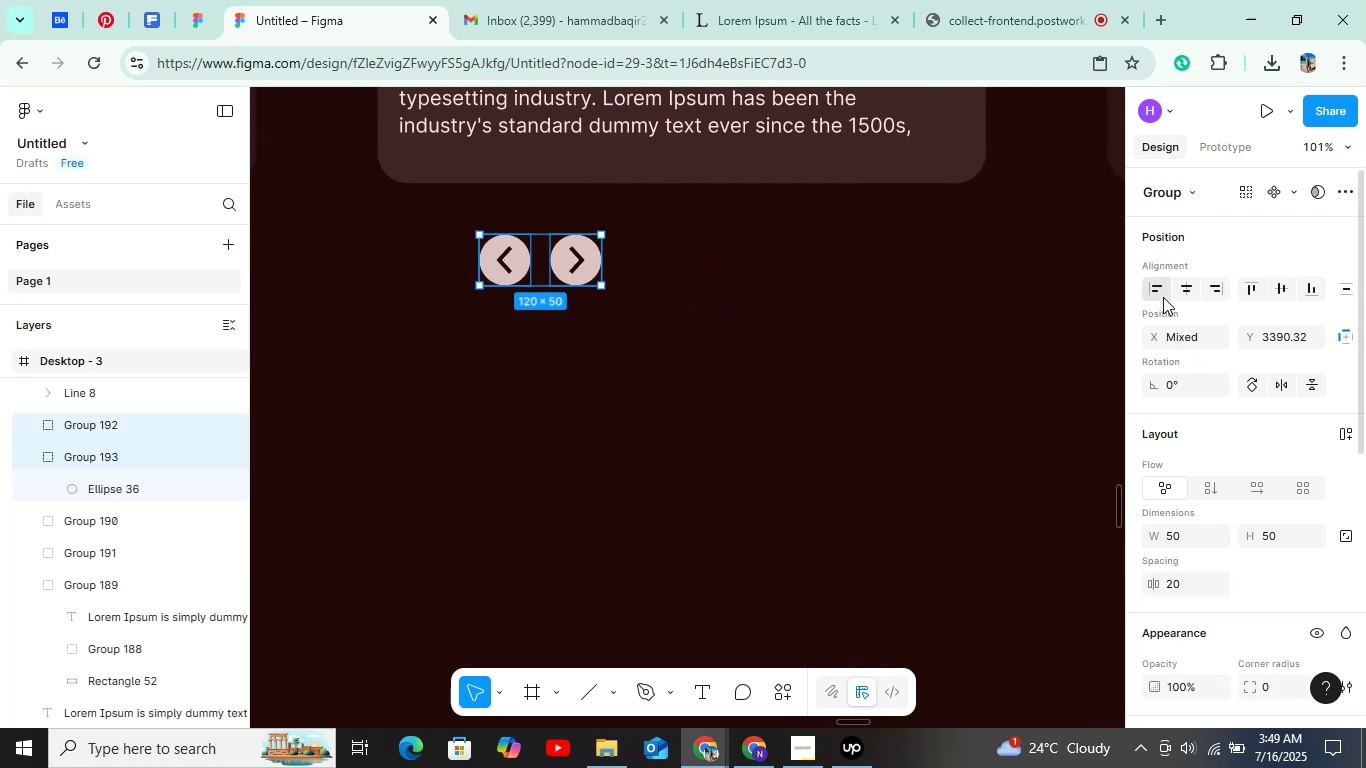 
key(Control+Z)
 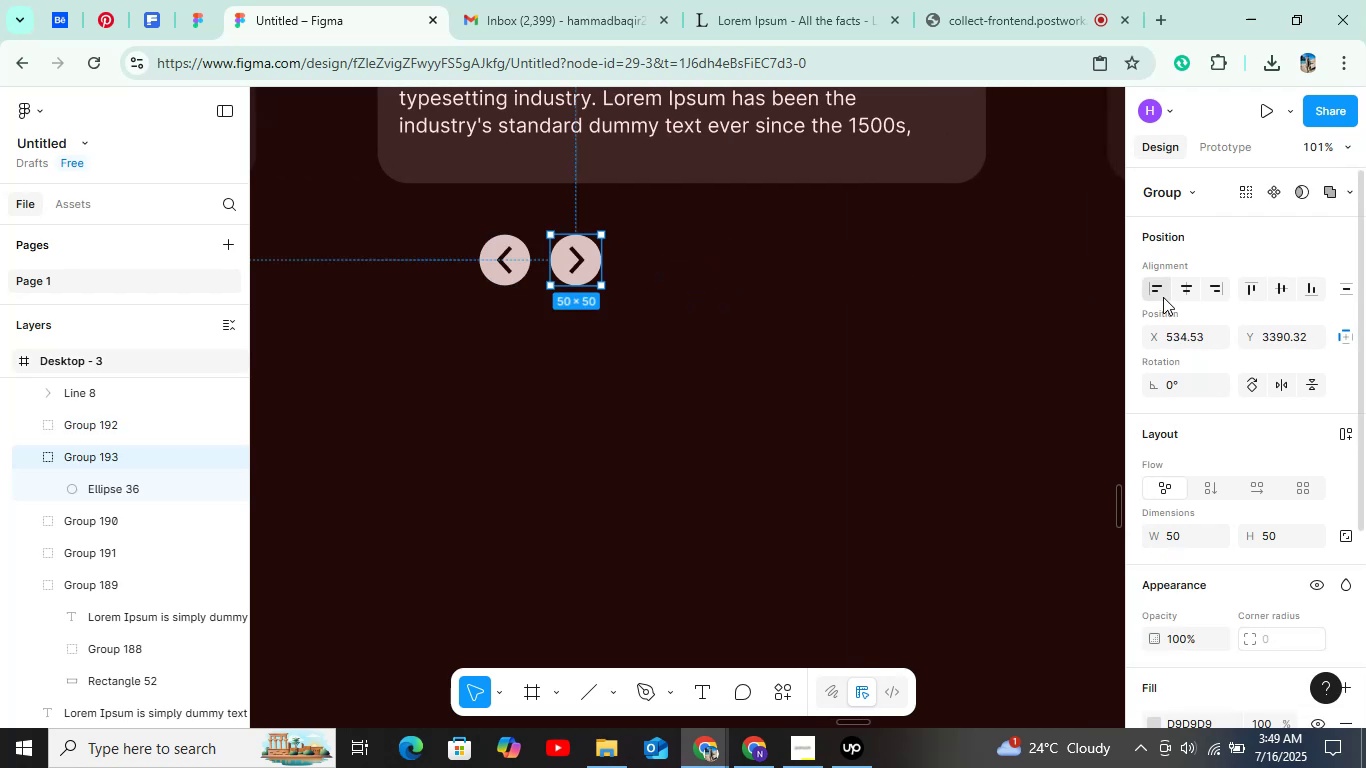 
key(Control+Z)
 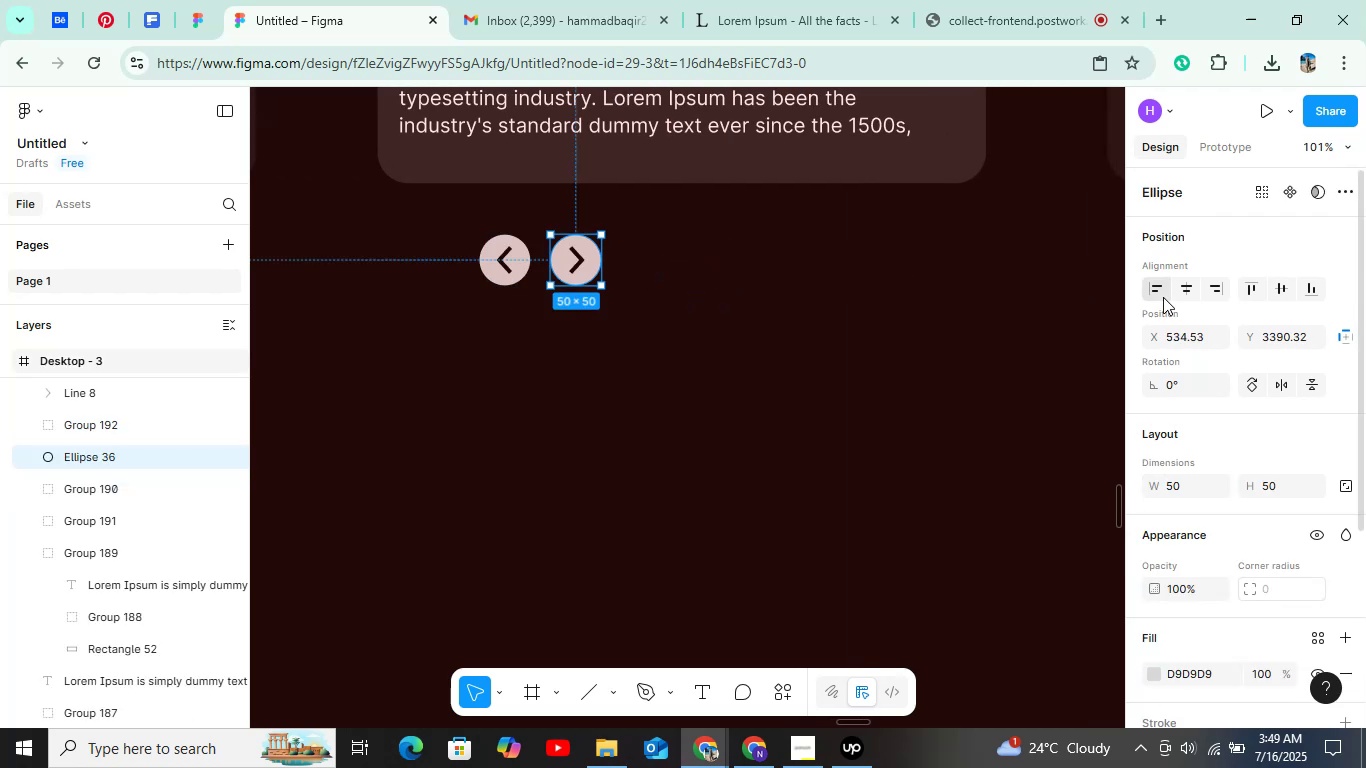 
key(Control+Z)
 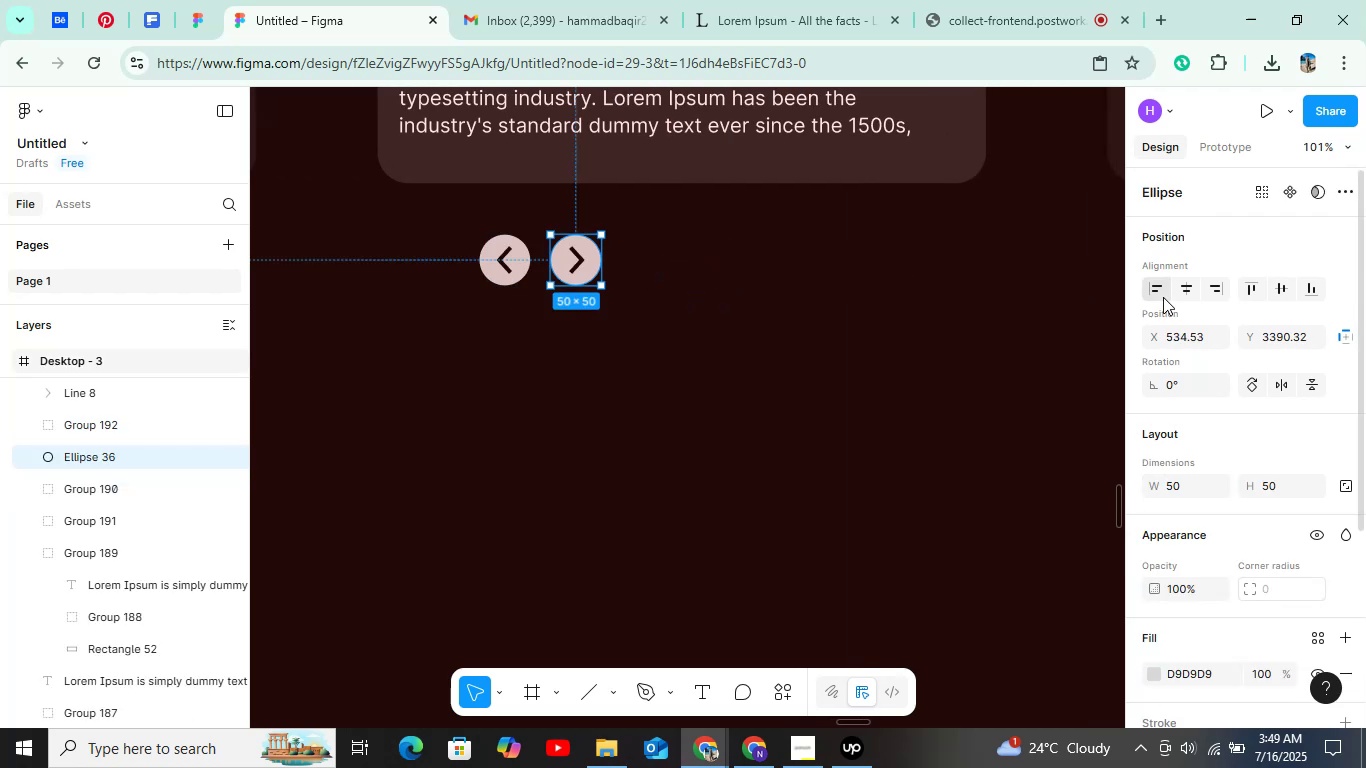 
key(Control+Z)
 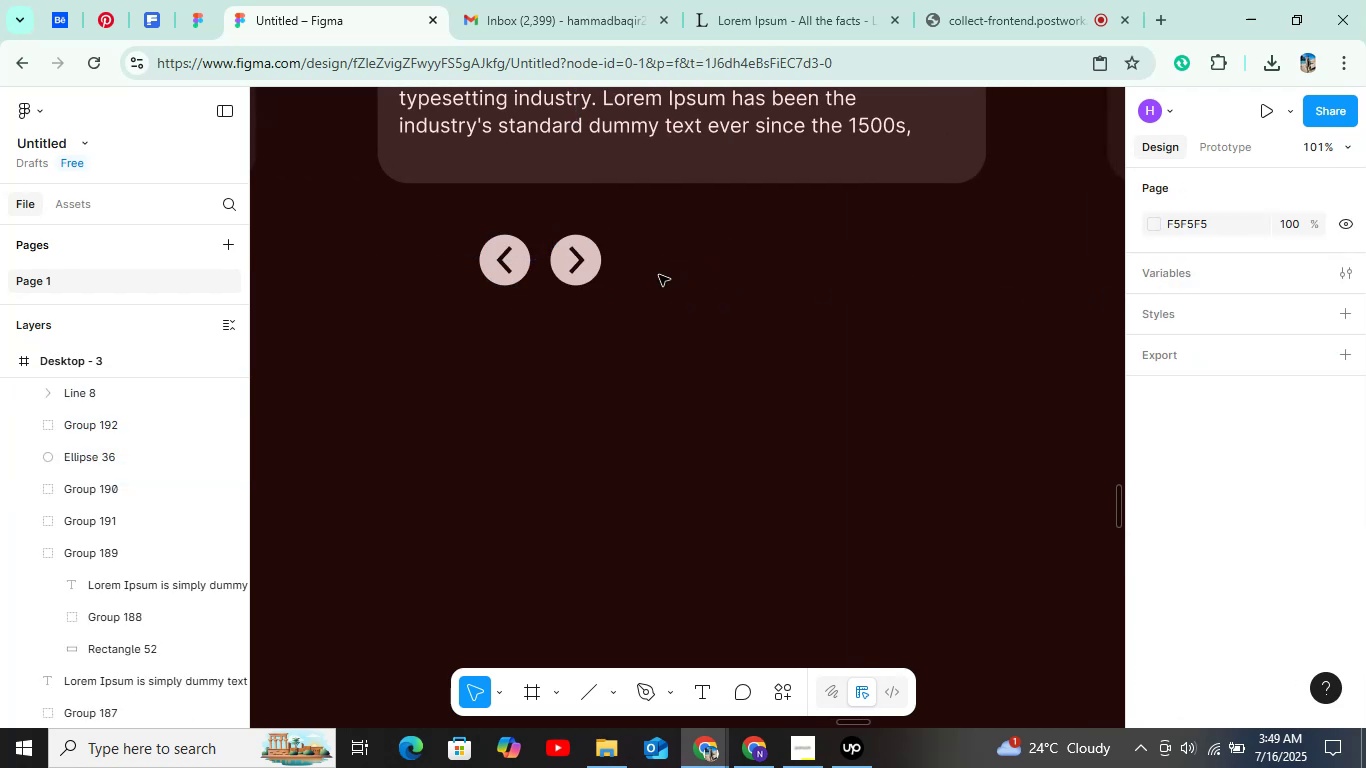 
hold_key(key=ControlLeft, duration=1.53)
scroll: coordinate [564, 264], scroll_direction: up, amount: 20.0
 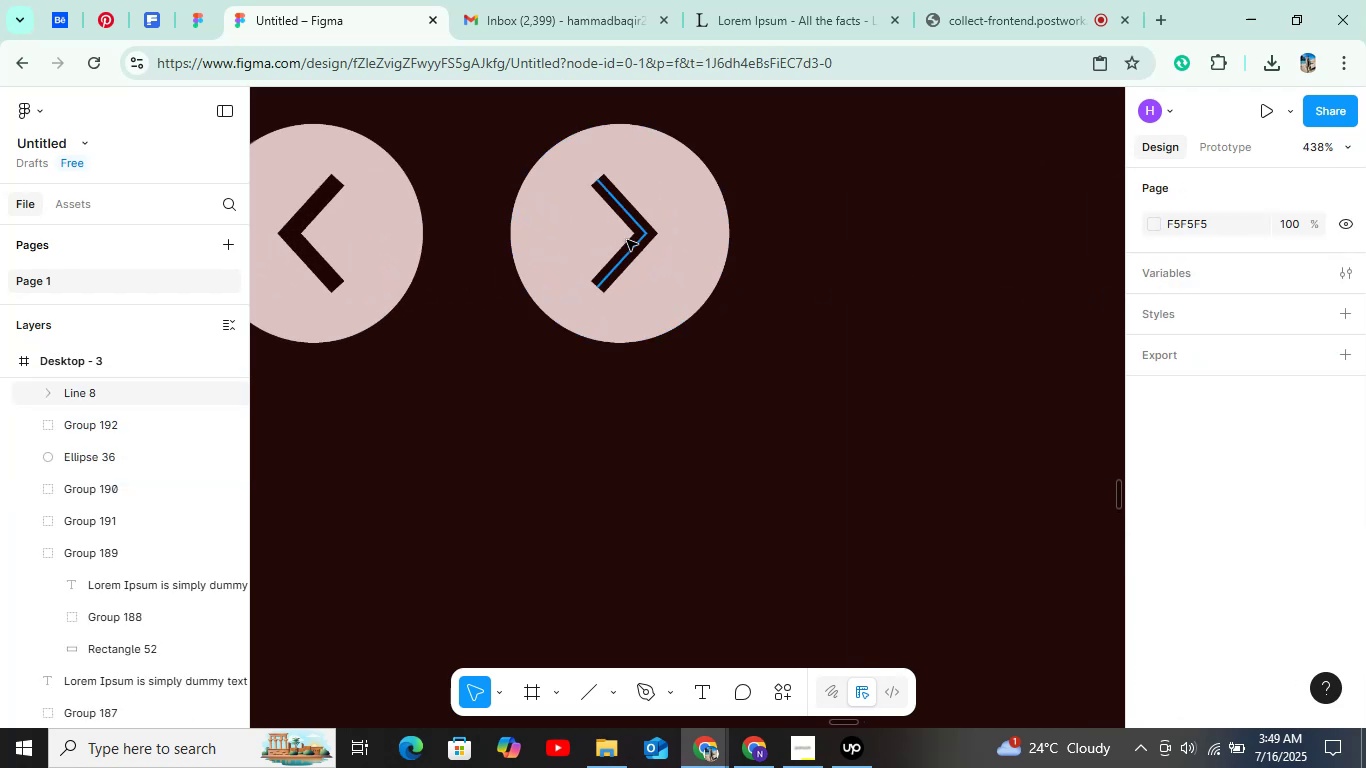 
hold_key(key=ControlLeft, duration=0.77)
left_click([632, 240])
 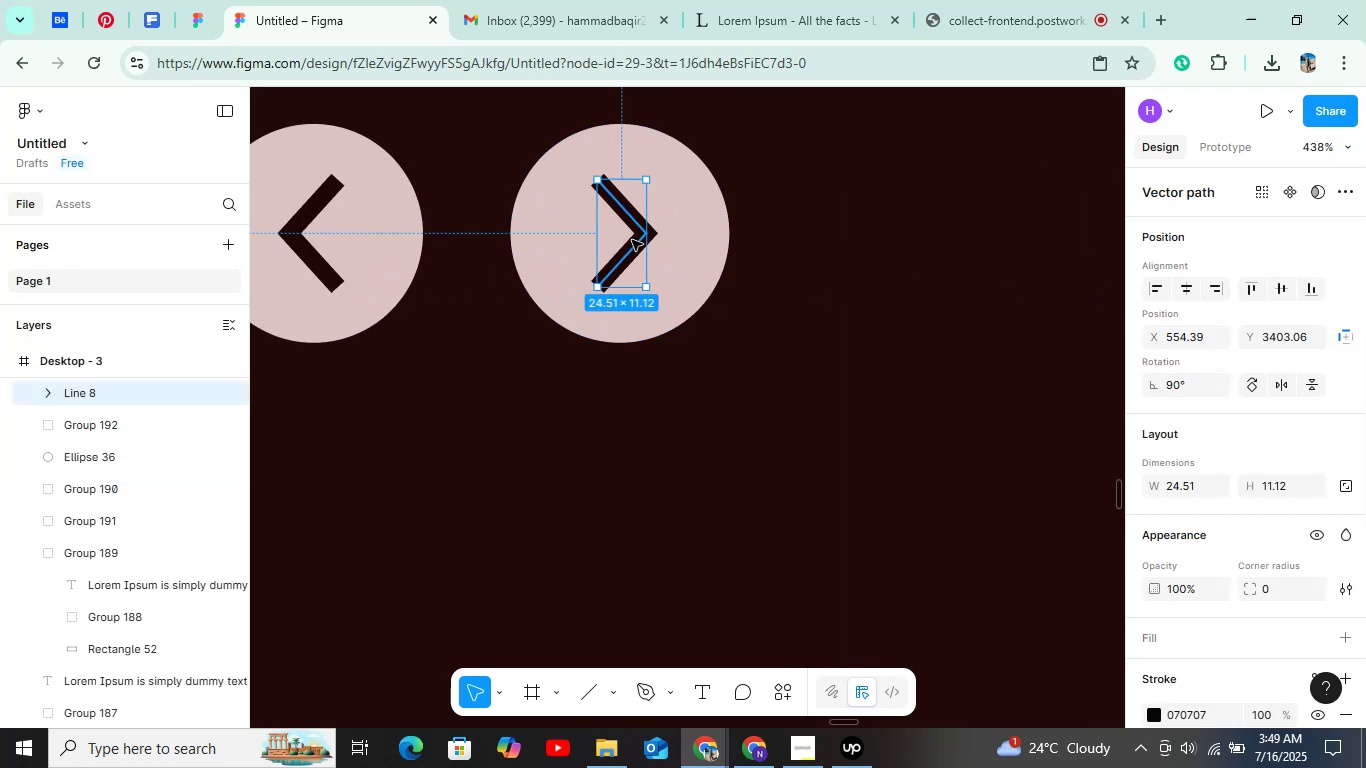 
hold_key(key=ShiftLeft, duration=0.91)
left_click([705, 244])
 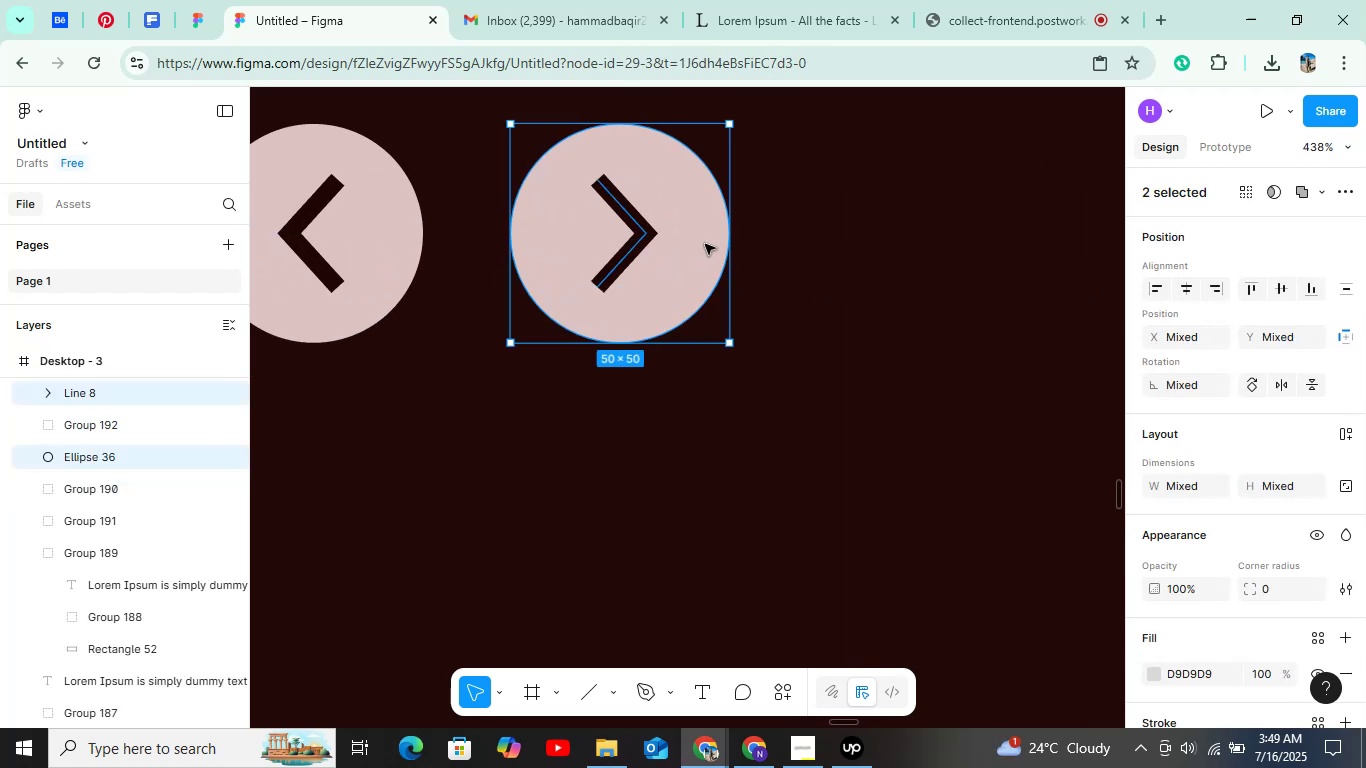 
key(Control+G)
 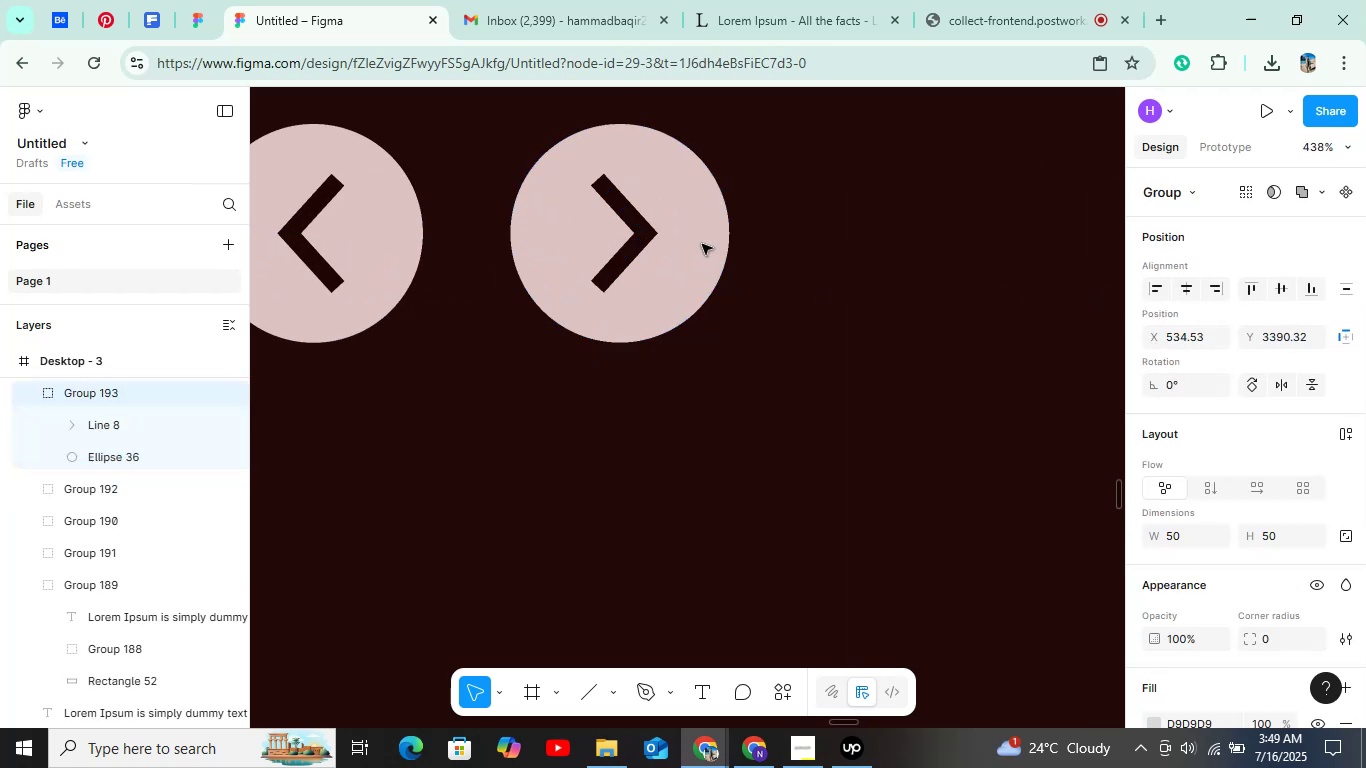 
hold_key(key=ControlLeft, duration=0.8)
scroll: coordinate [702, 244], scroll_direction: down, amount: 12.0
 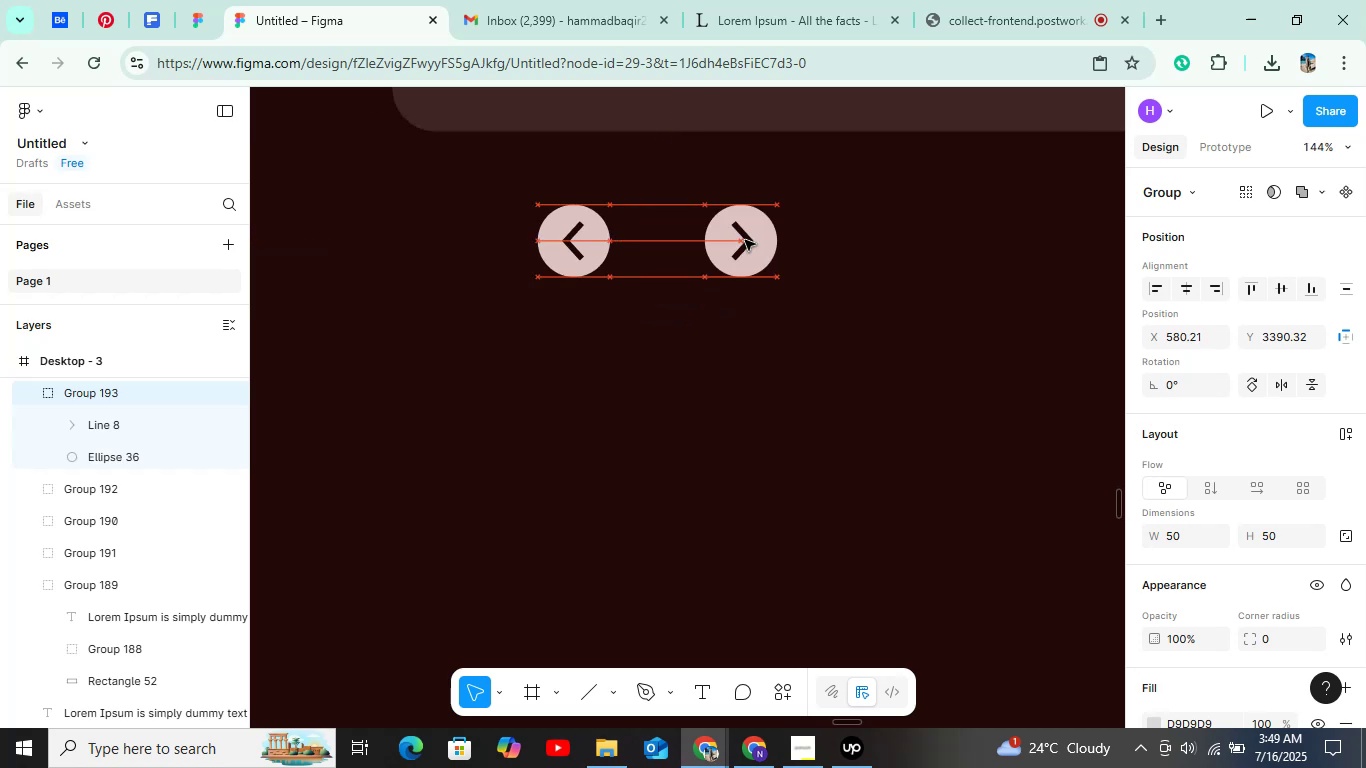 
hold_key(key=ShiftLeft, duration=0.59)
left_click([601, 244])
 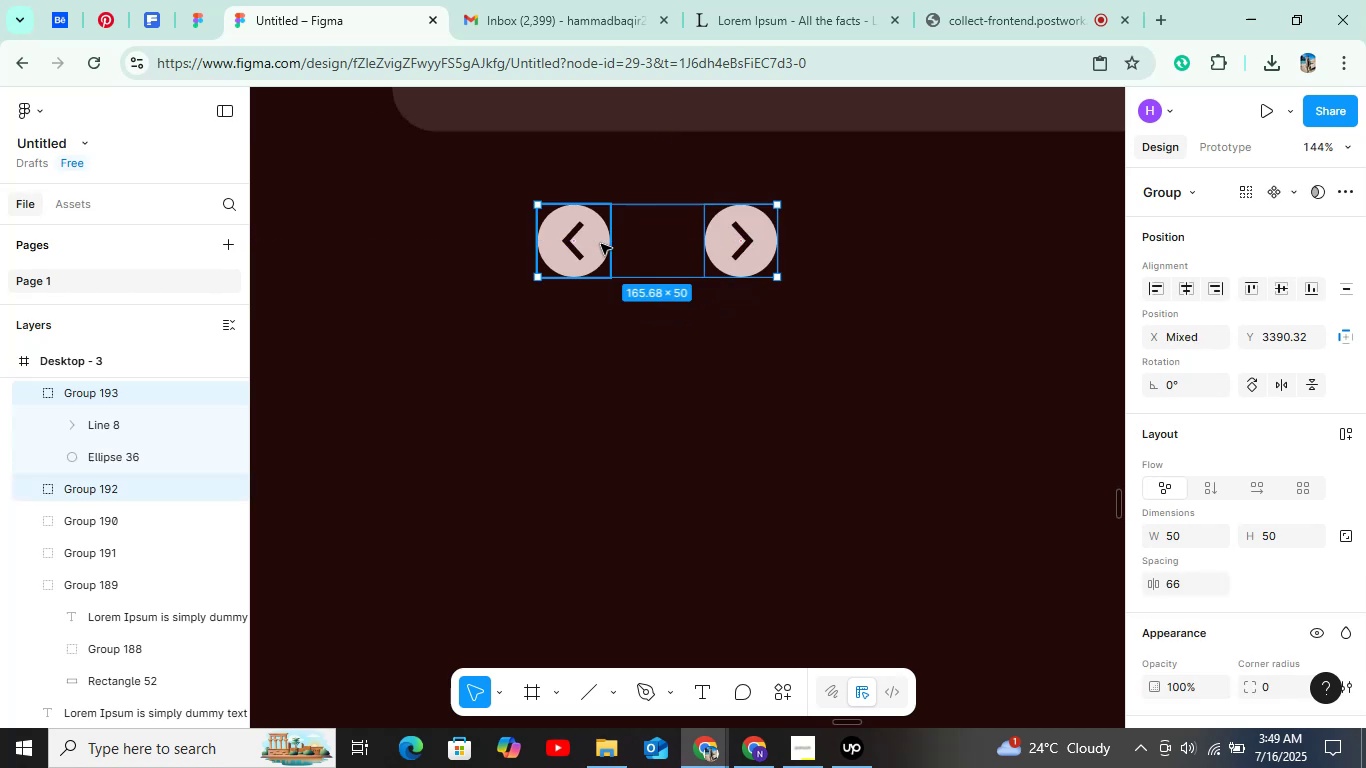 
hold_key(key=ControlLeft, duration=0.7)
scroll: coordinate [601, 244], scroll_direction: down, amount: 13.0
 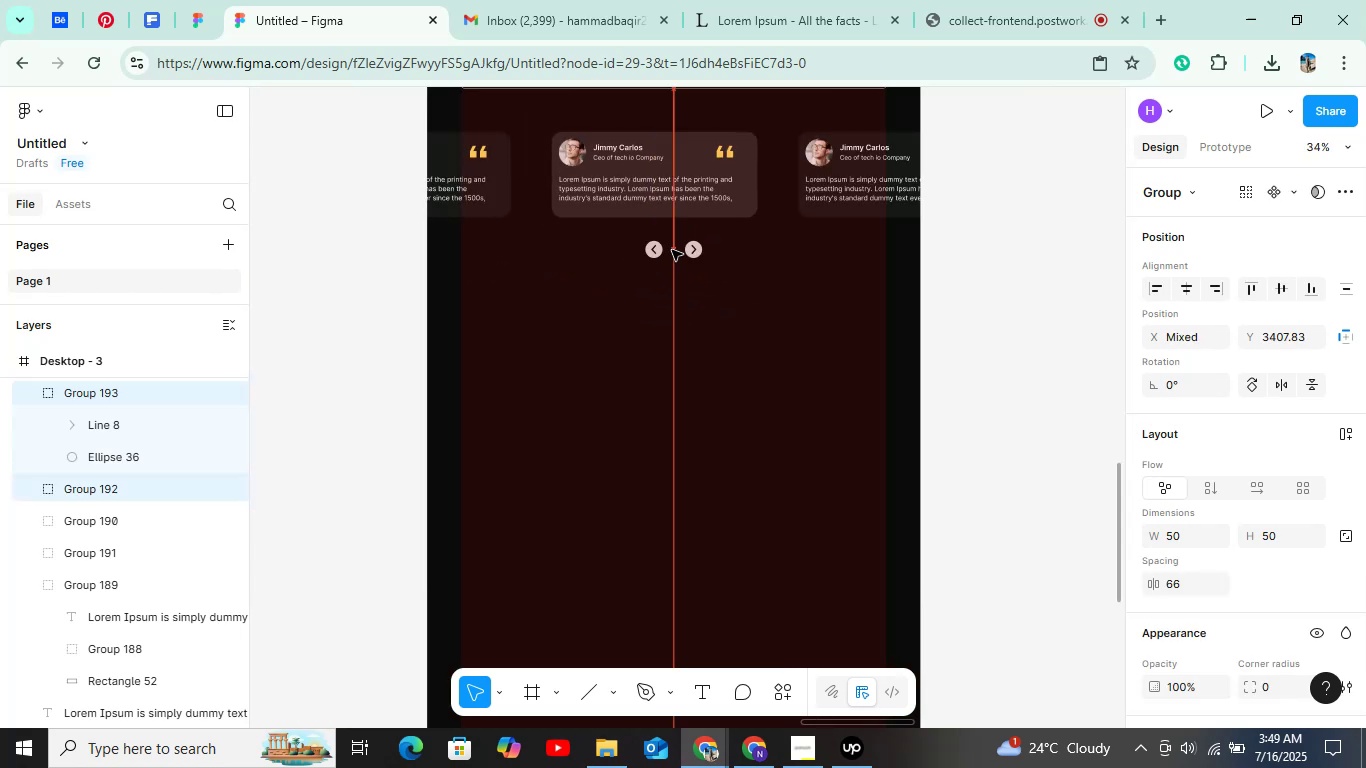 
hold_key(key=AltLeft, duration=1.52)
 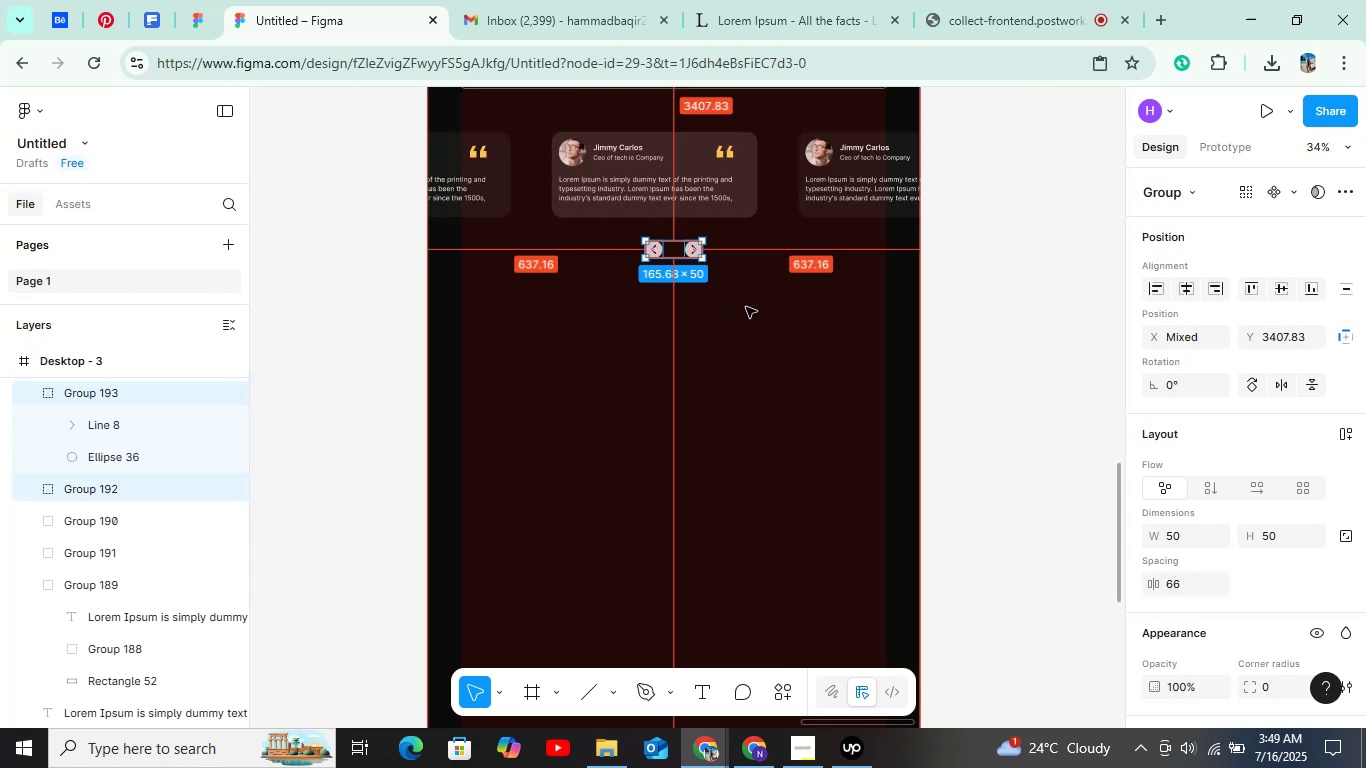 
hold_key(key=AltLeft, duration=1.51)
 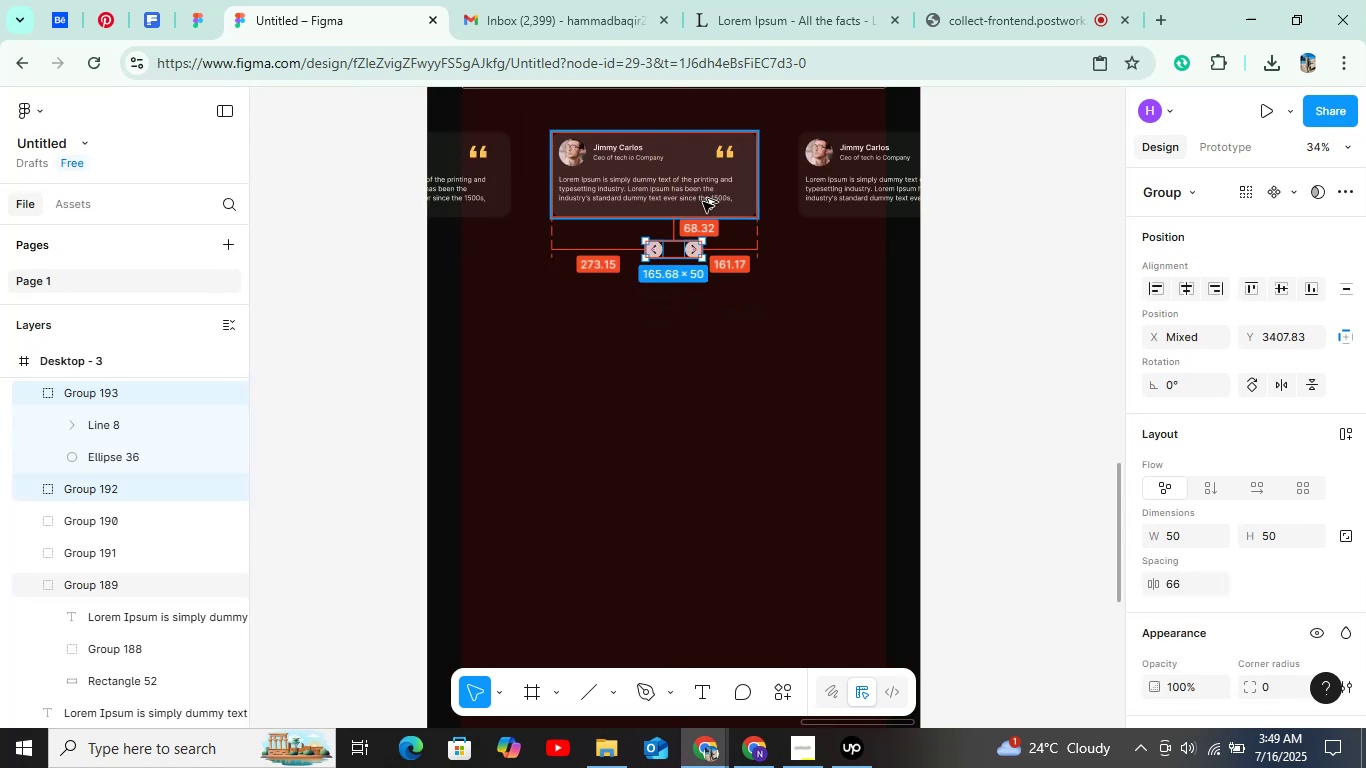 
key(Alt+Shift+ArrowUp)
 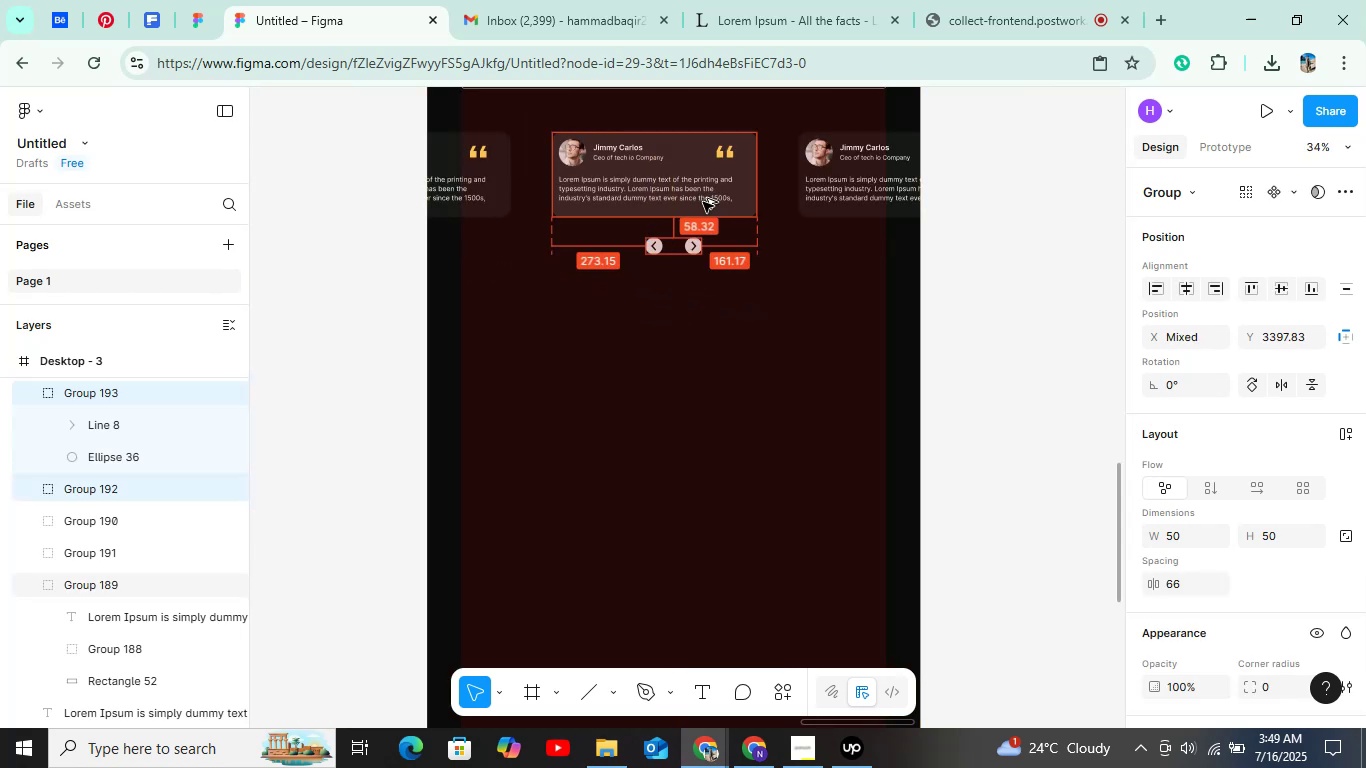 
key(Alt+Shift+ShiftLeft)
 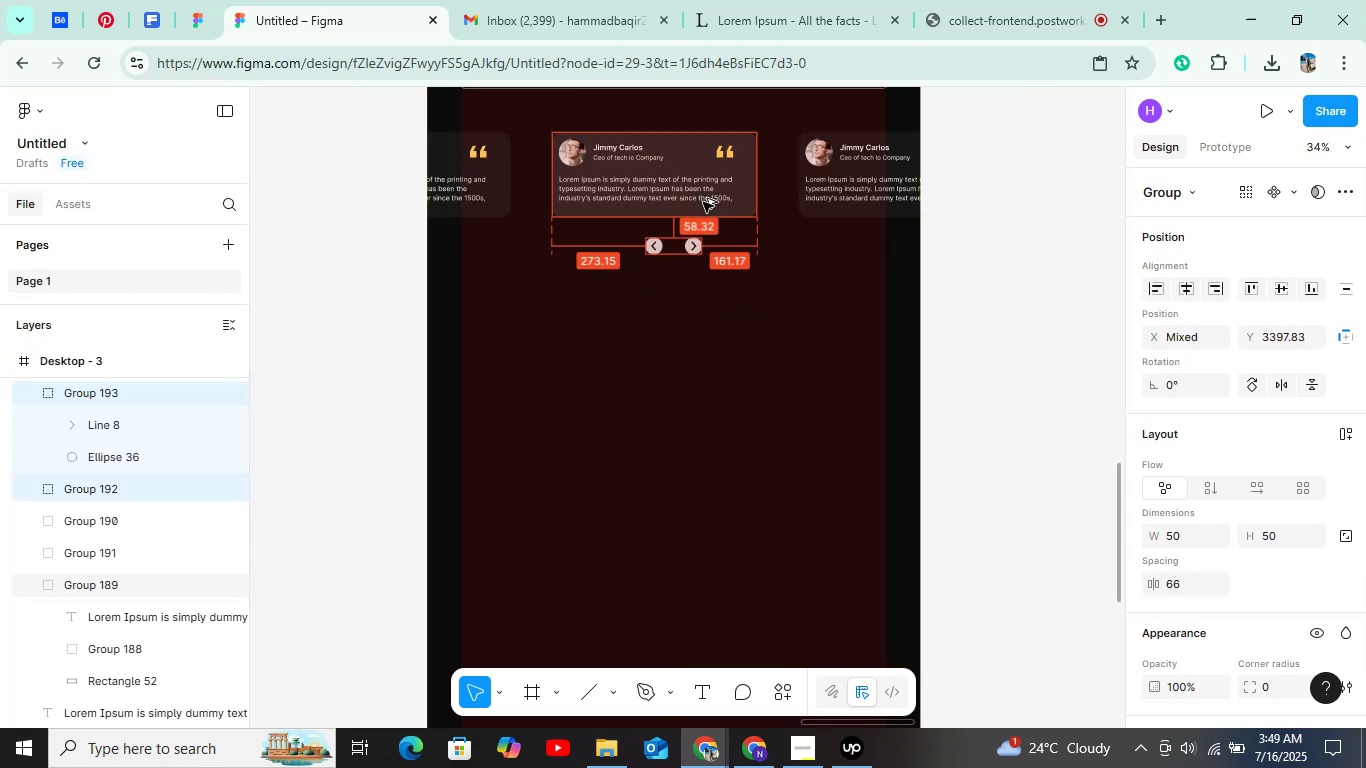 
key(Alt+Shift+ArrowUp)
 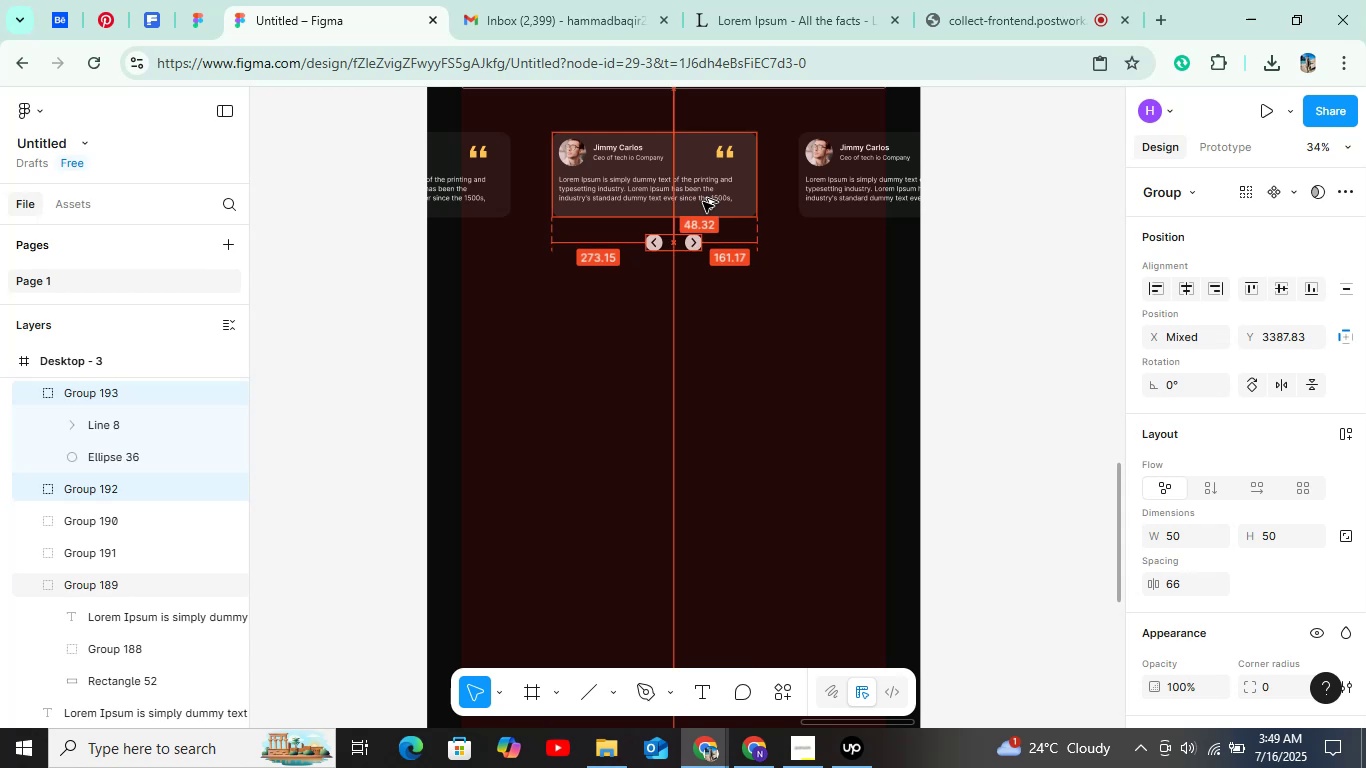 
key(Alt+ArrowDown)
 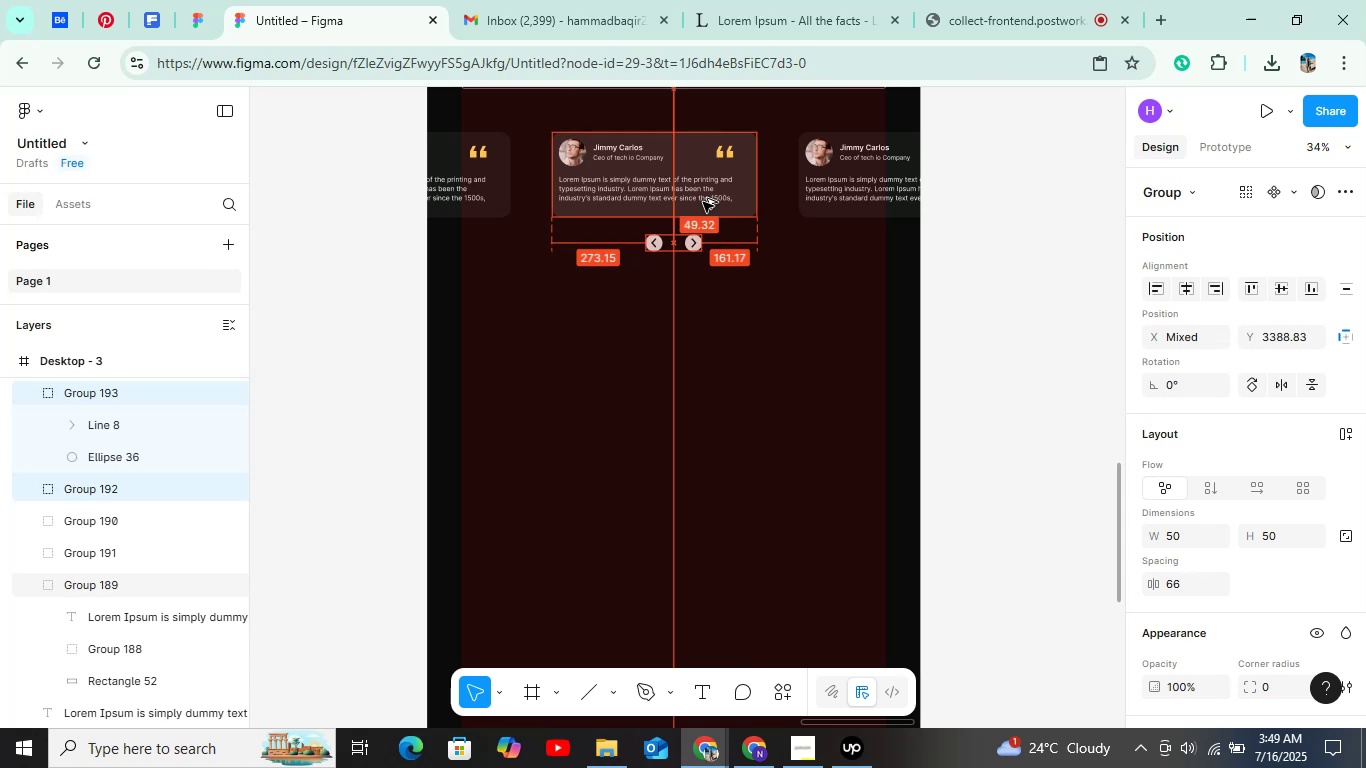 
key(Alt+ArrowDown)
 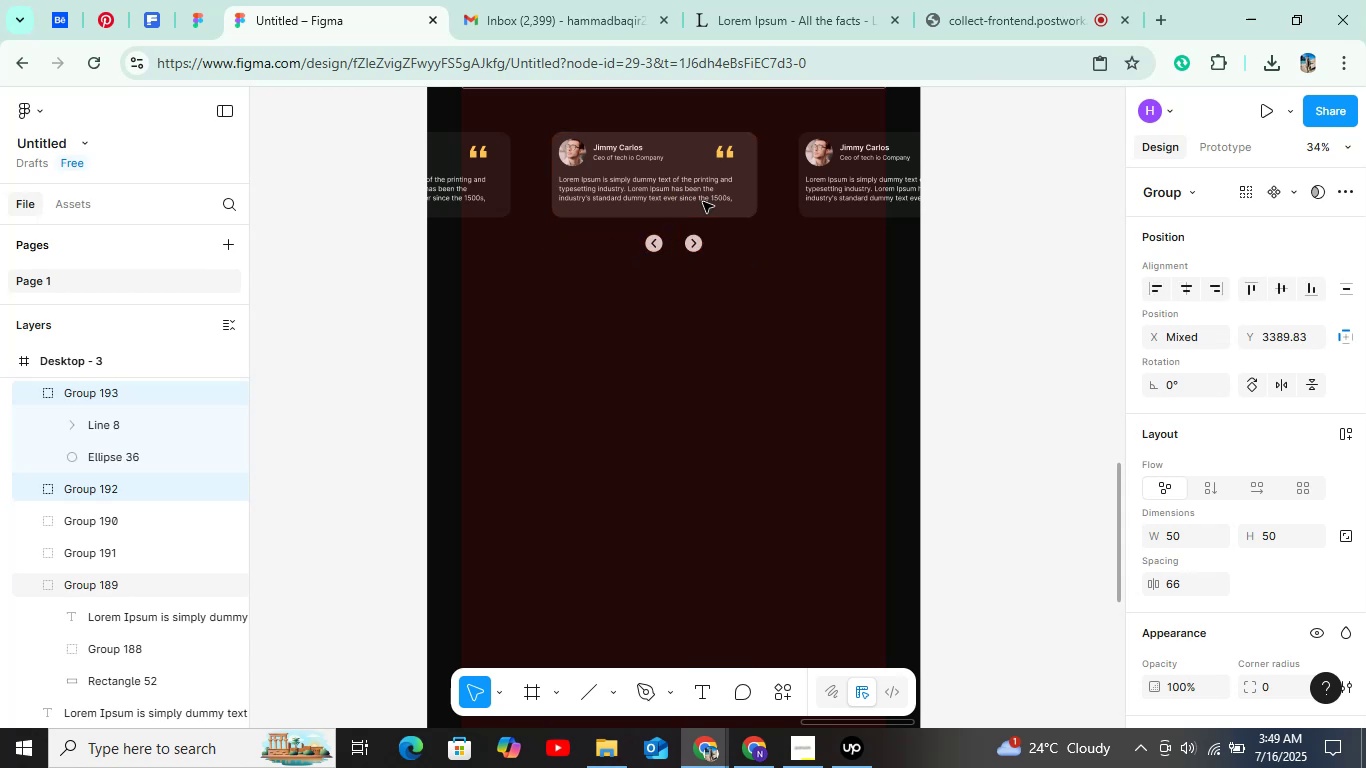 
hold_key(key=ControlLeft, duration=0.73)
scroll: coordinate [870, 405], scroll_direction: down, amount: 9.0
 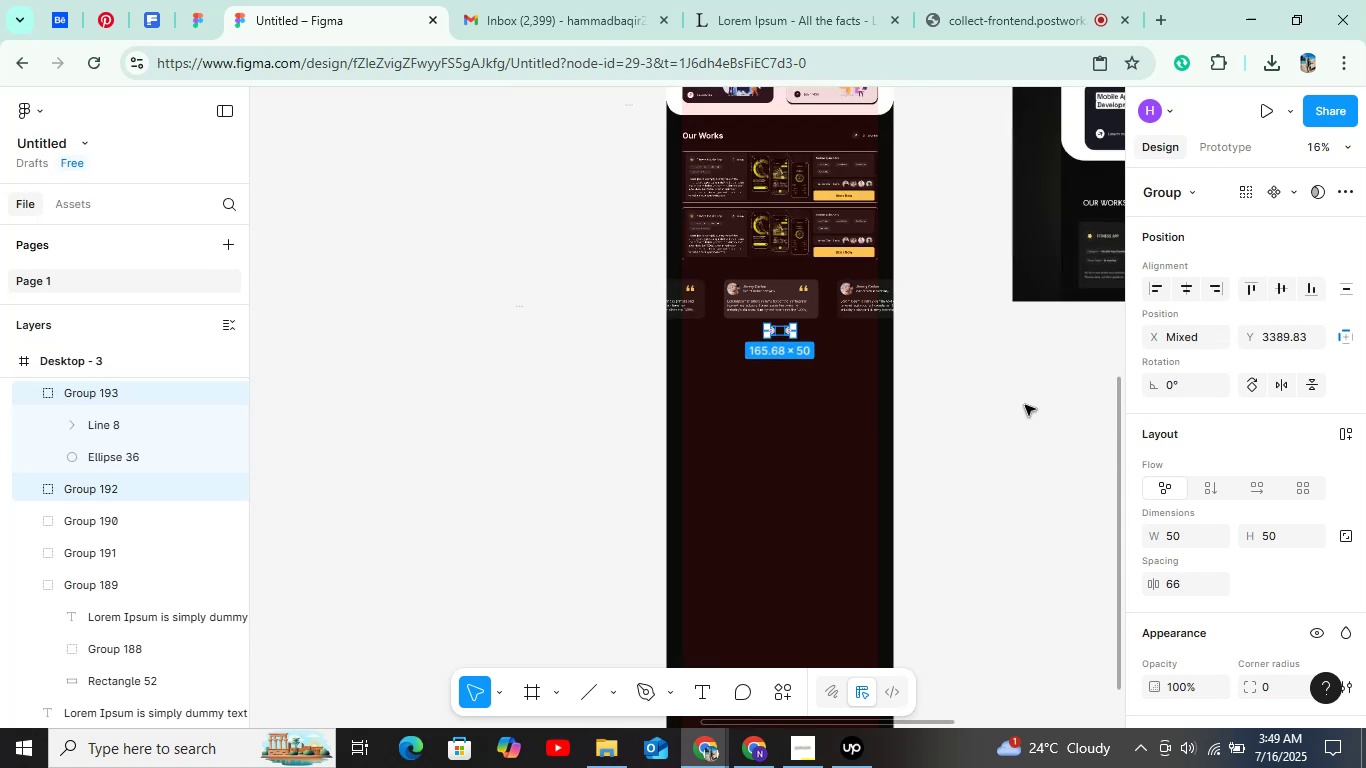 
left_click([1025, 405])
 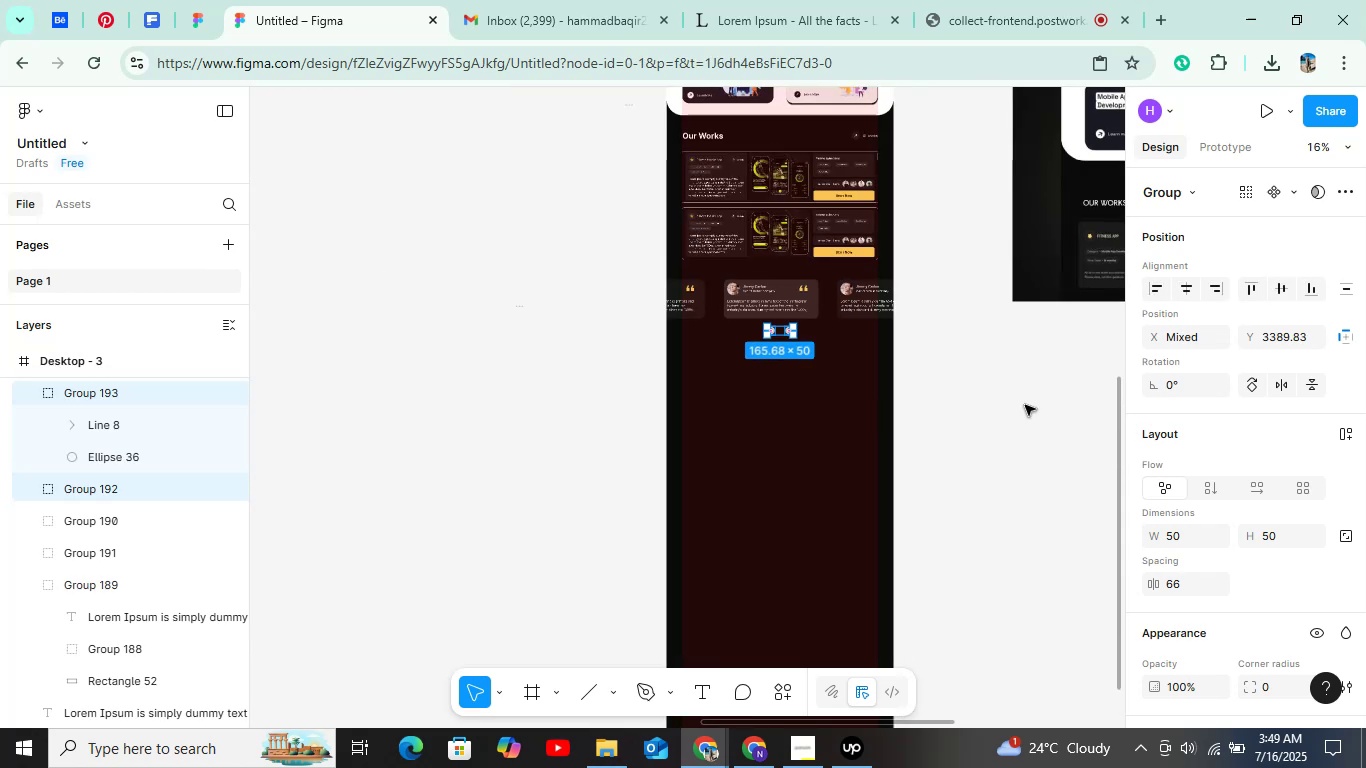 
hold_key(key=ControlLeft, duration=0.46)
scroll: coordinate [1025, 405], scroll_direction: down, amount: 3.0
 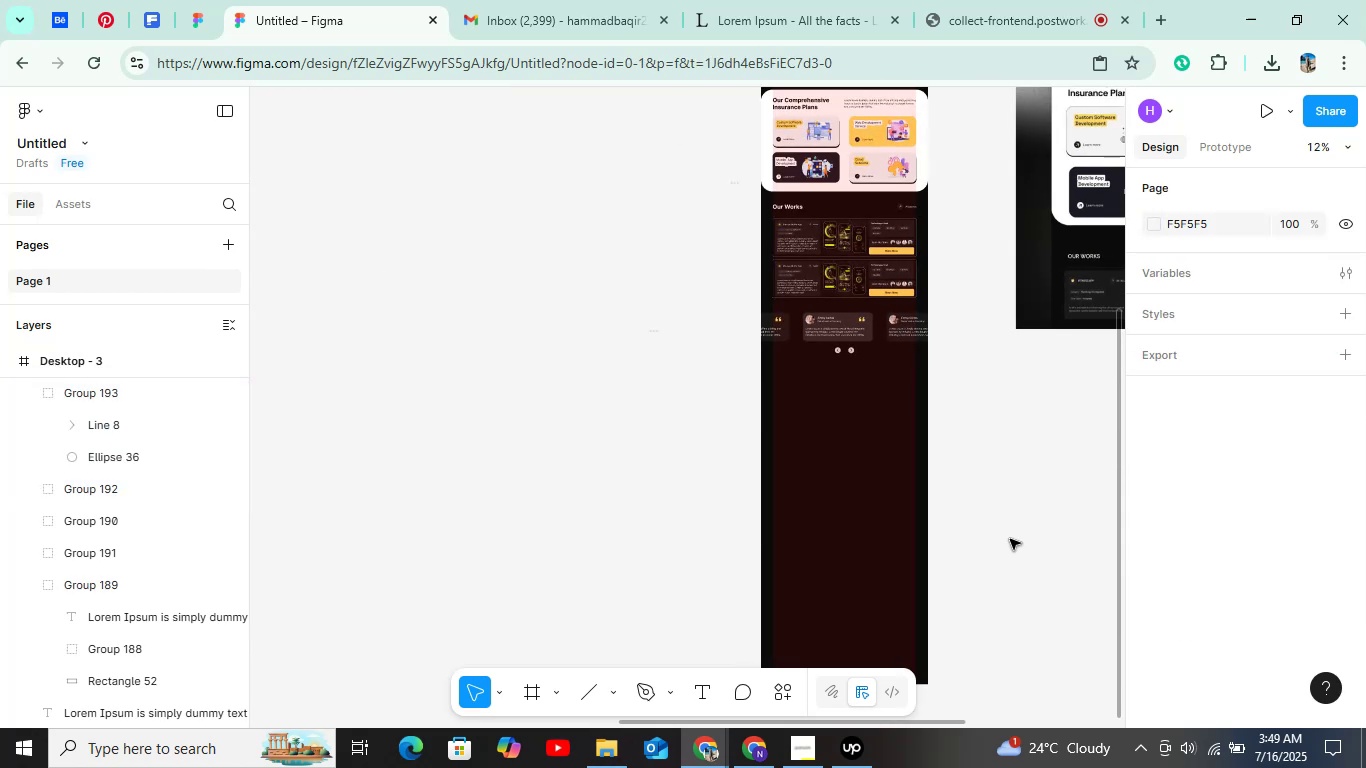 
hold_key(key=ControlLeft, duration=0.38)
scroll: coordinate [919, 363], scroll_direction: up, amount: 1.0
 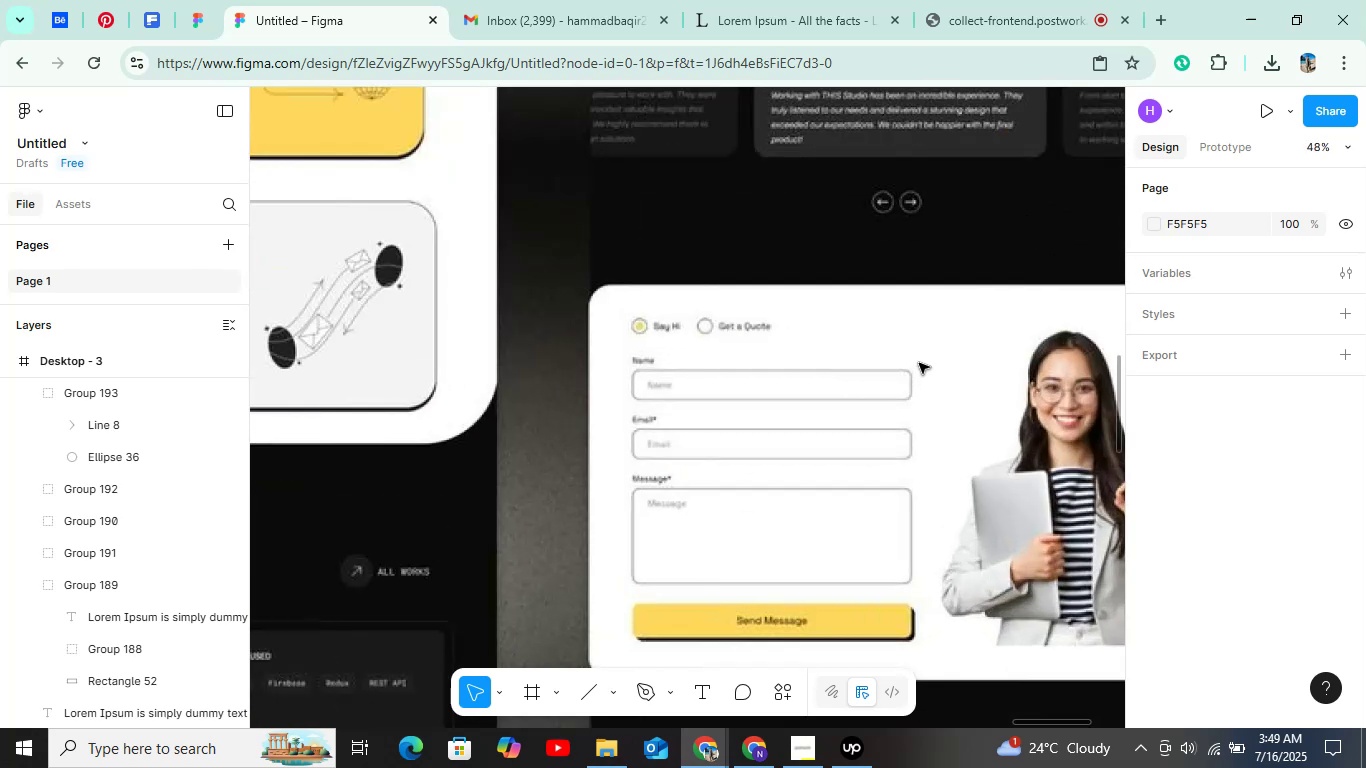 
hold_key(key=ShiftLeft, duration=0.7)
 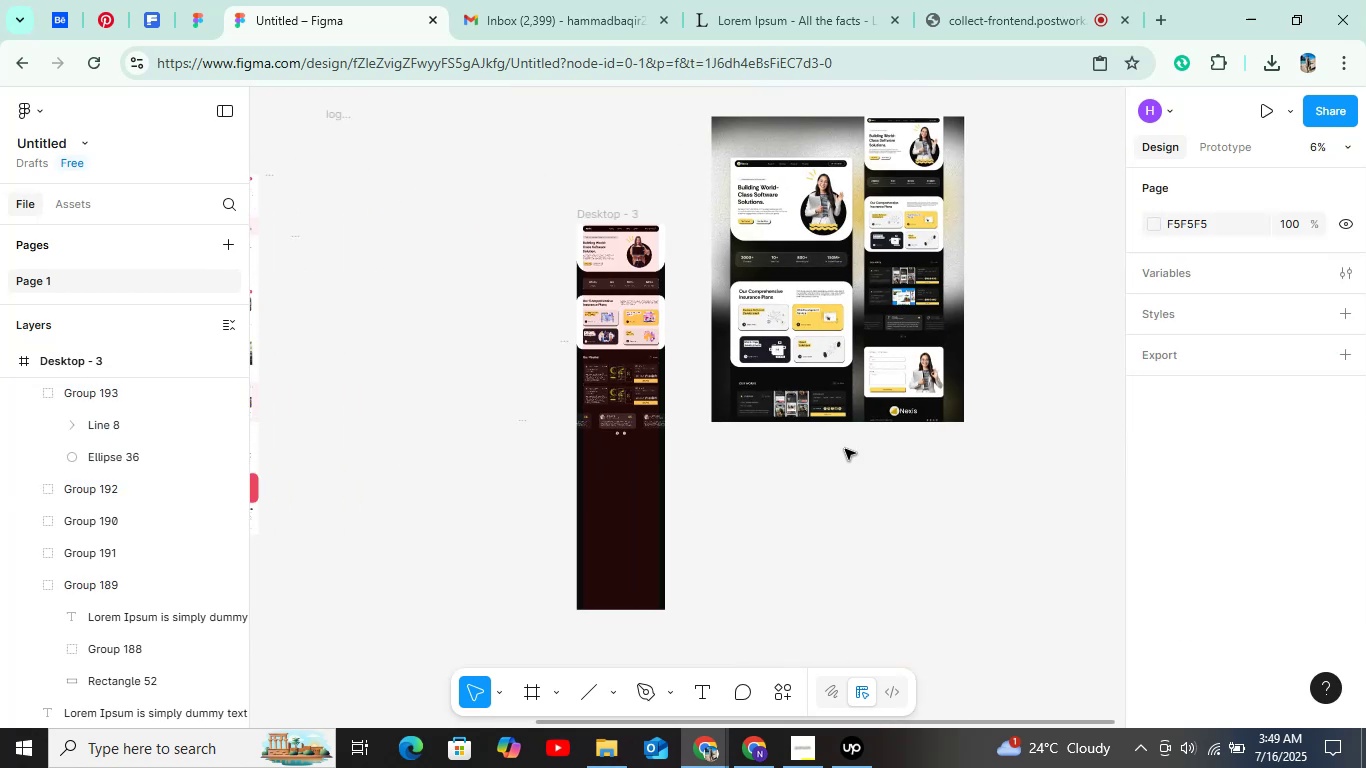 
hold_key(key=ControlLeft, duration=1.56)
 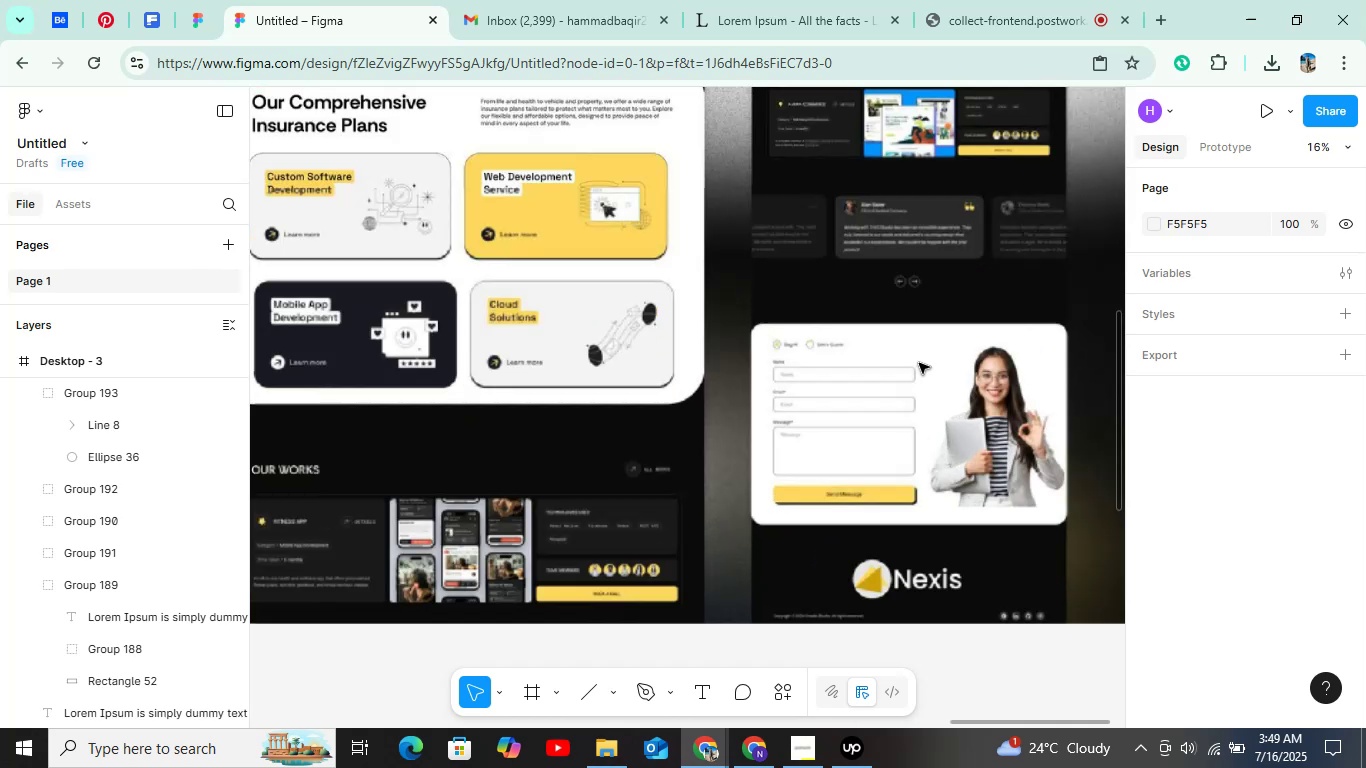 
hold_key(key=ControlLeft, duration=1.53)
 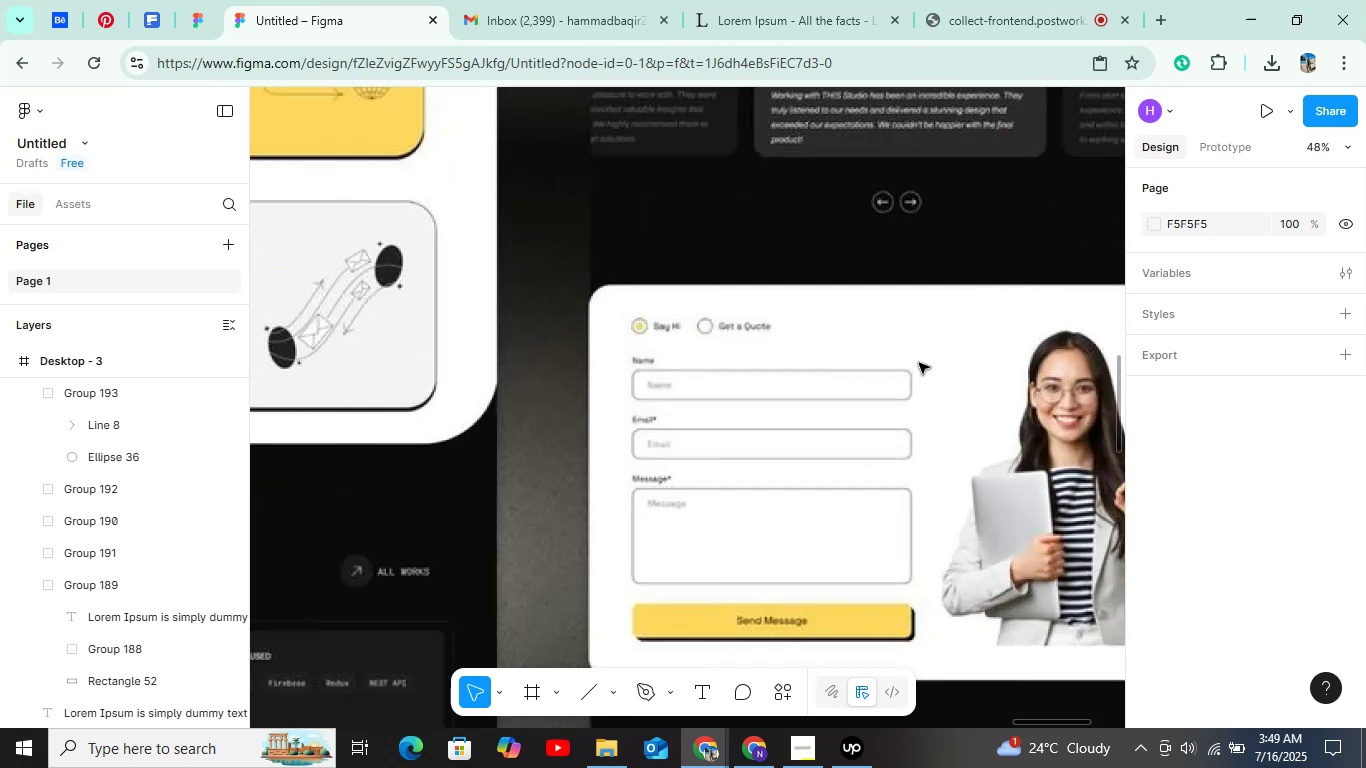 
hold_key(key=ControlLeft, duration=1.52)
 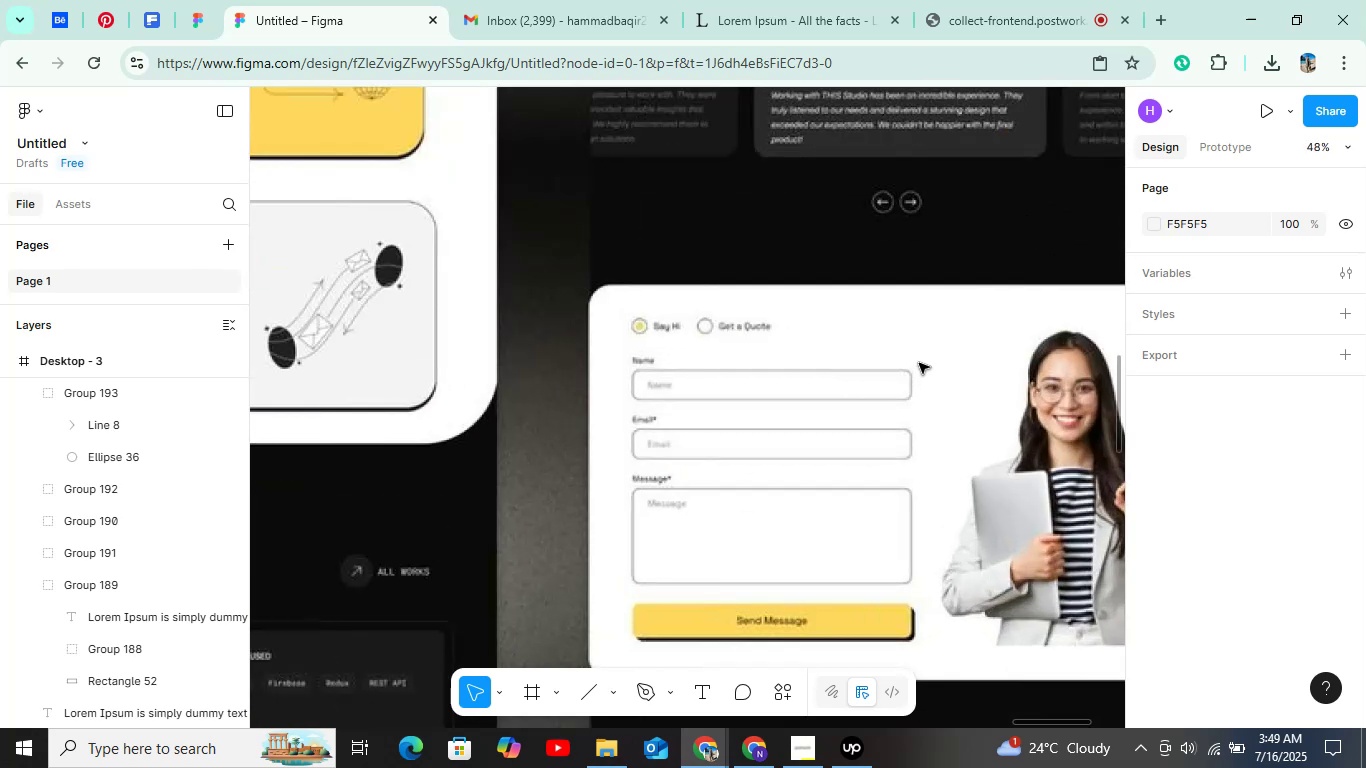 
hold_key(key=ControlLeft, duration=1.51)
scroll: coordinate [919, 363], scroll_direction: up, amount: 4.0
 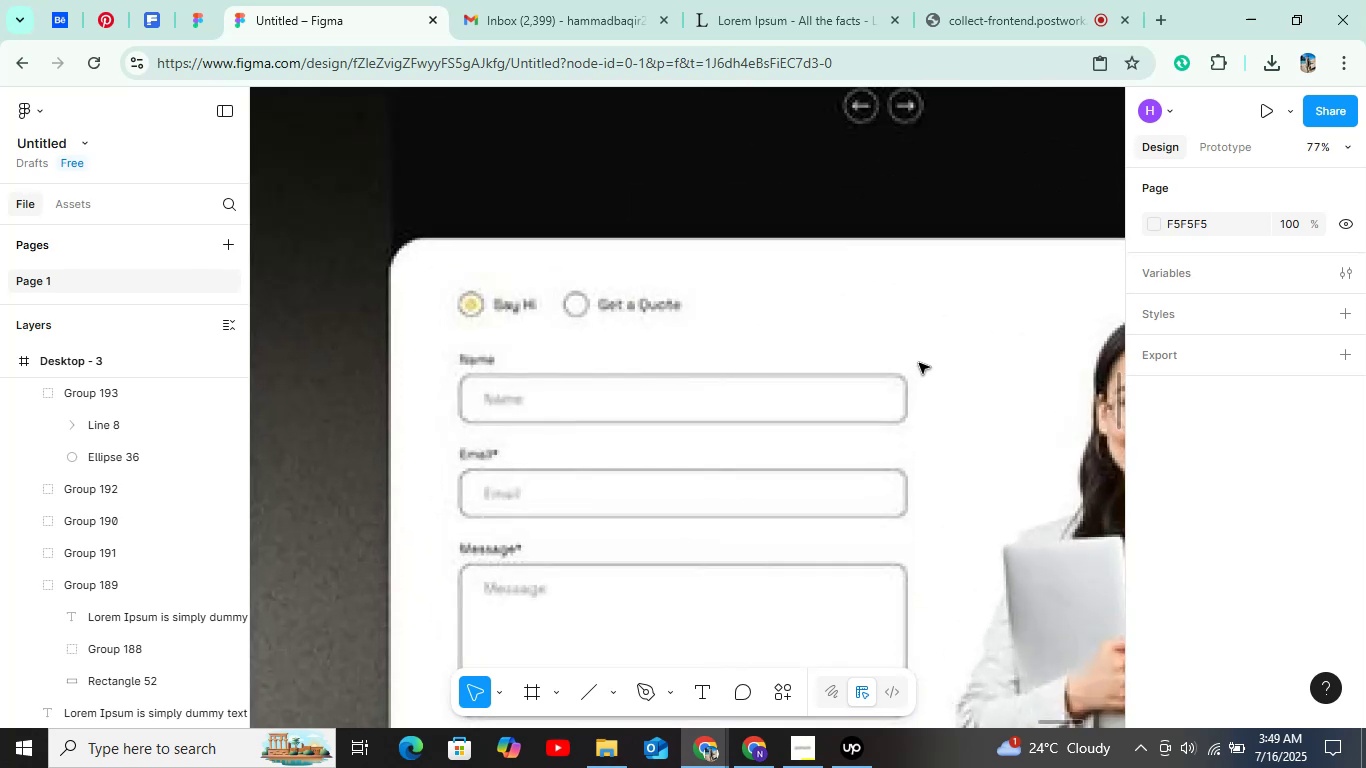 
hold_key(key=ControlLeft, duration=1.52)
scroll: coordinate [919, 363], scroll_direction: down, amount: 4.0
 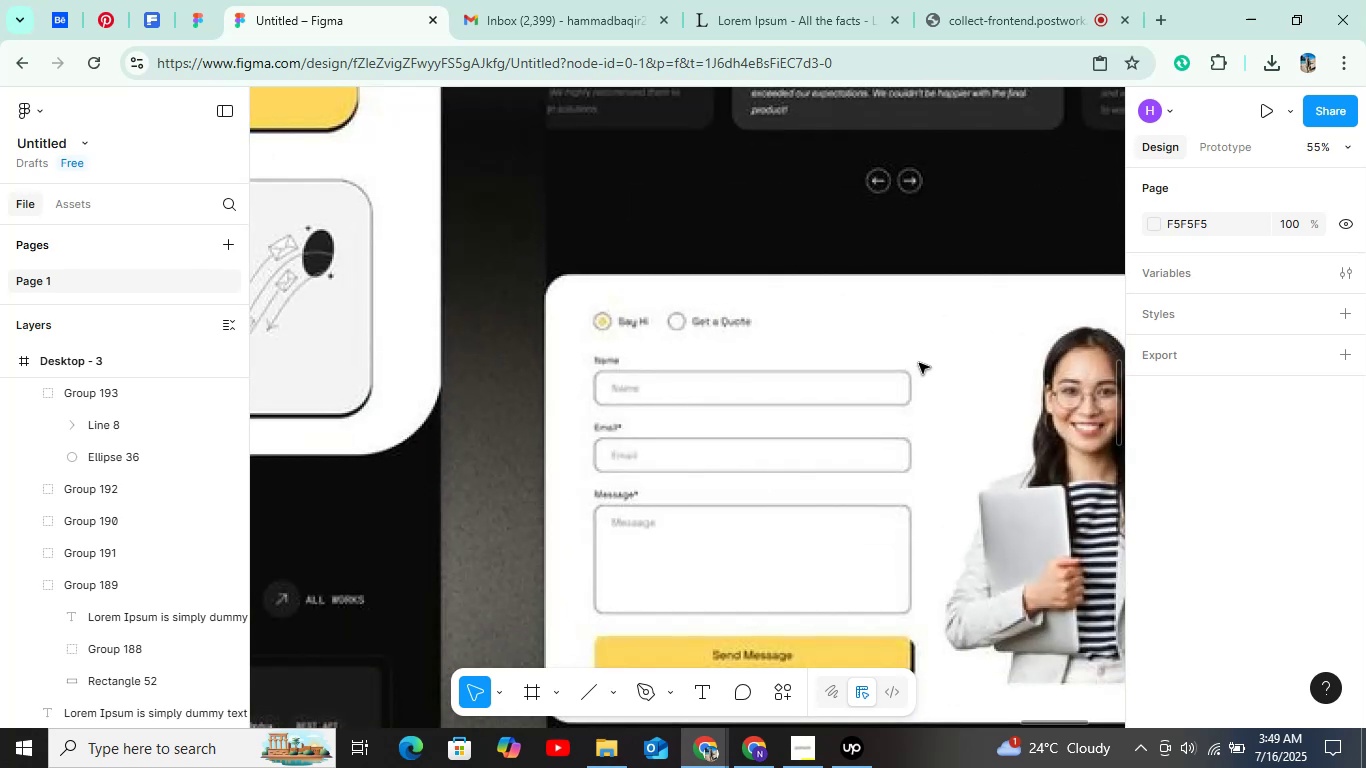 
hold_key(key=ControlLeft, duration=1.51)
scroll: coordinate [919, 363], scroll_direction: down, amount: 4.0
 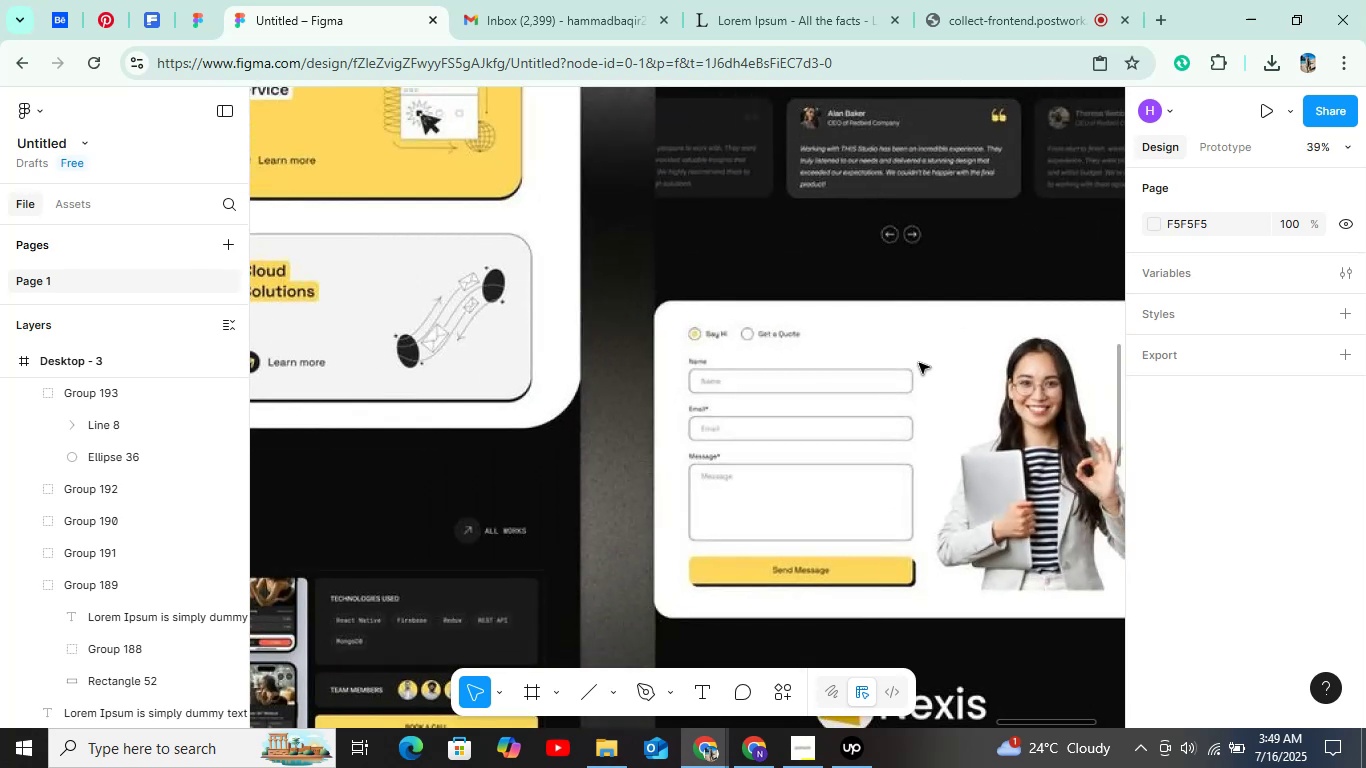 
hold_key(key=ControlLeft, duration=1.52)
scroll: coordinate [782, 551], scroll_direction: down, amount: 9.0
 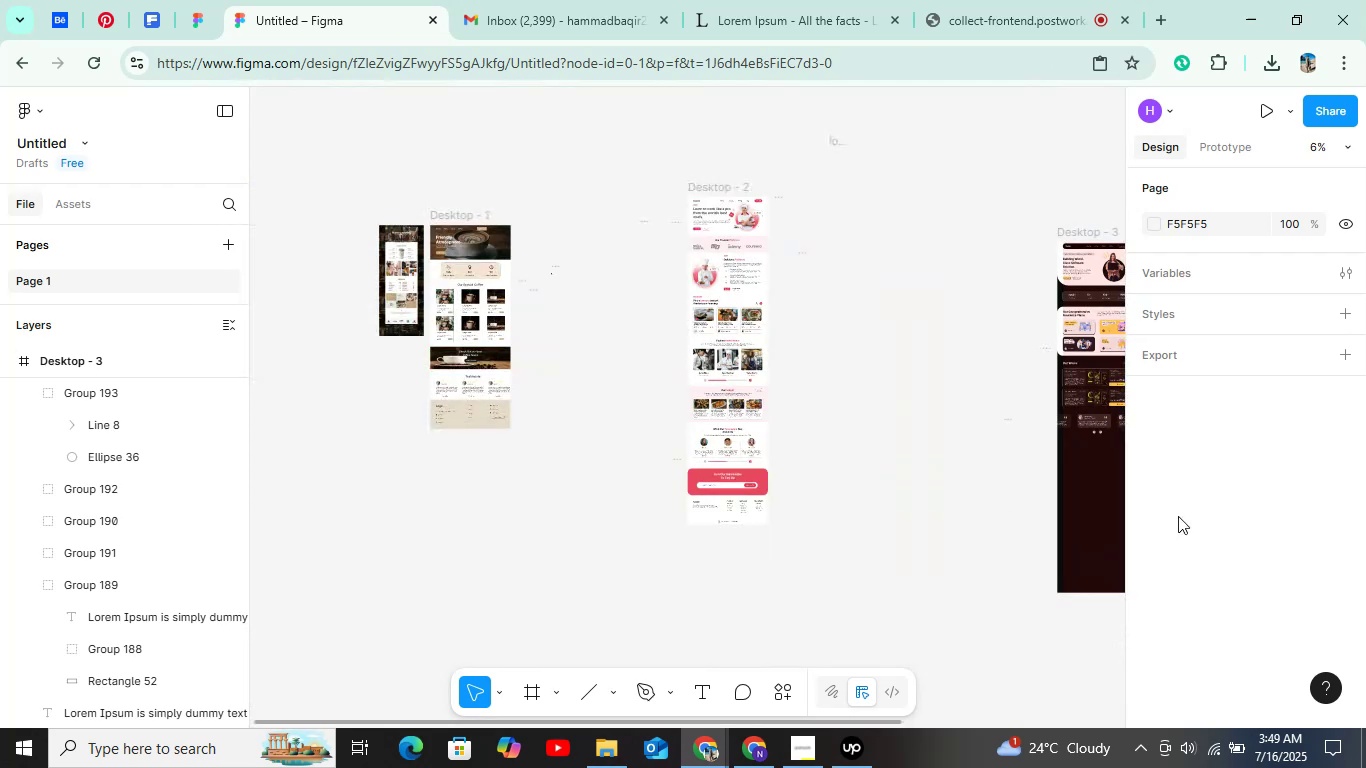 
key(Control+ControlLeft)
 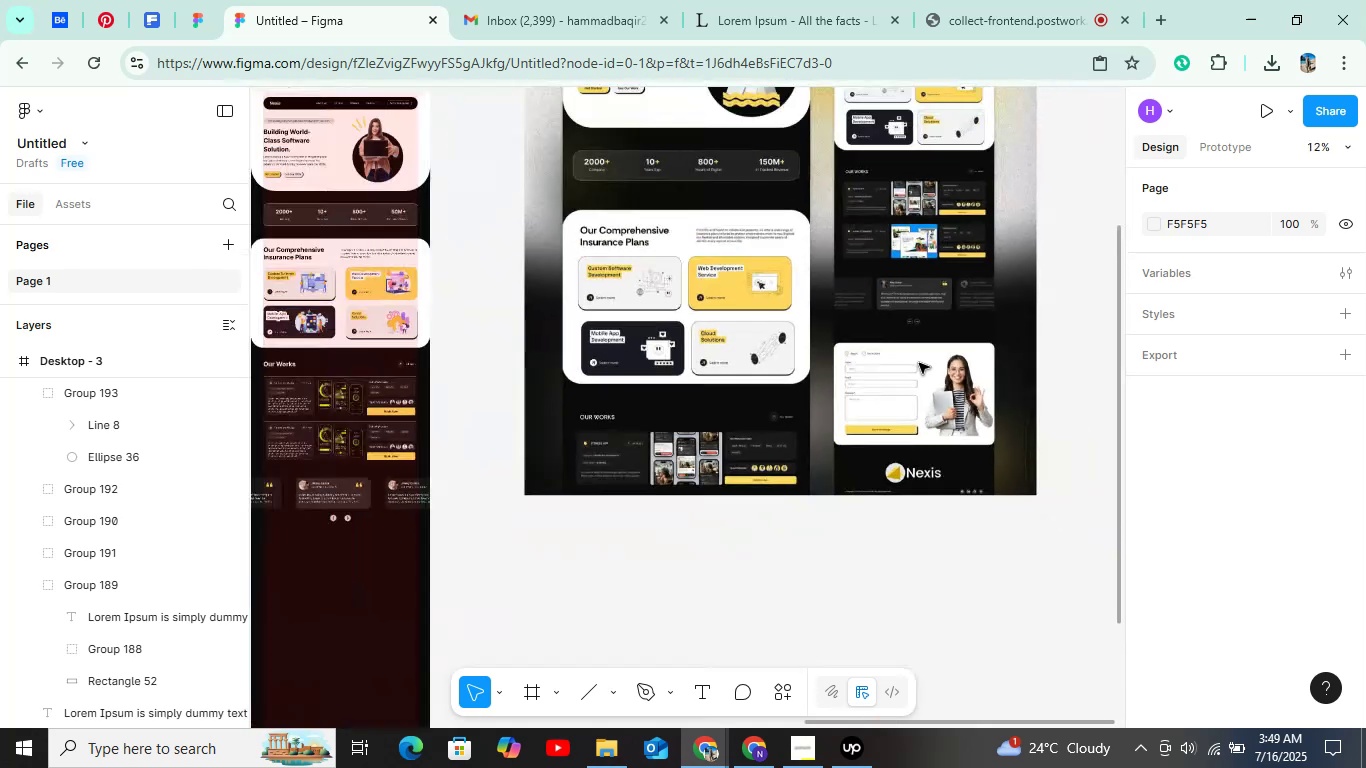 
key(Control+ControlLeft)
 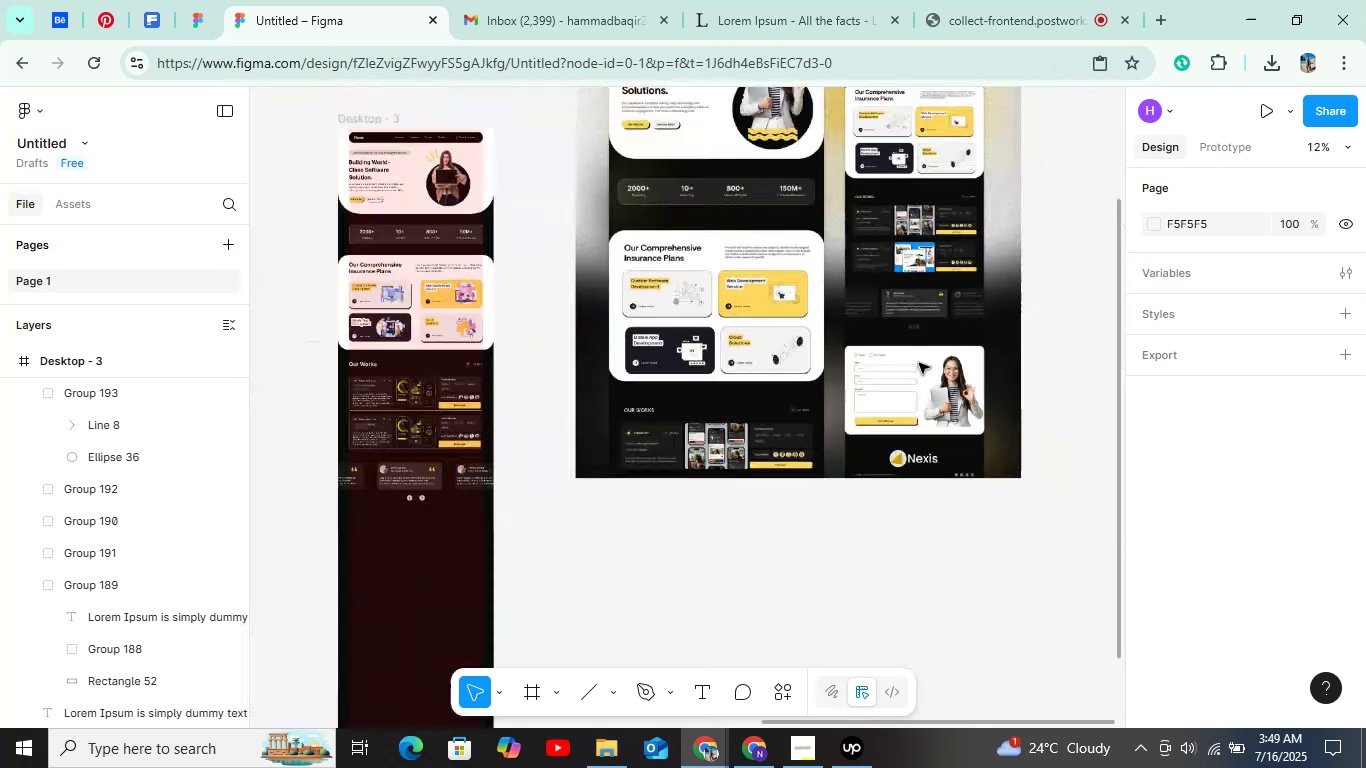 
key(Control+ControlLeft)
 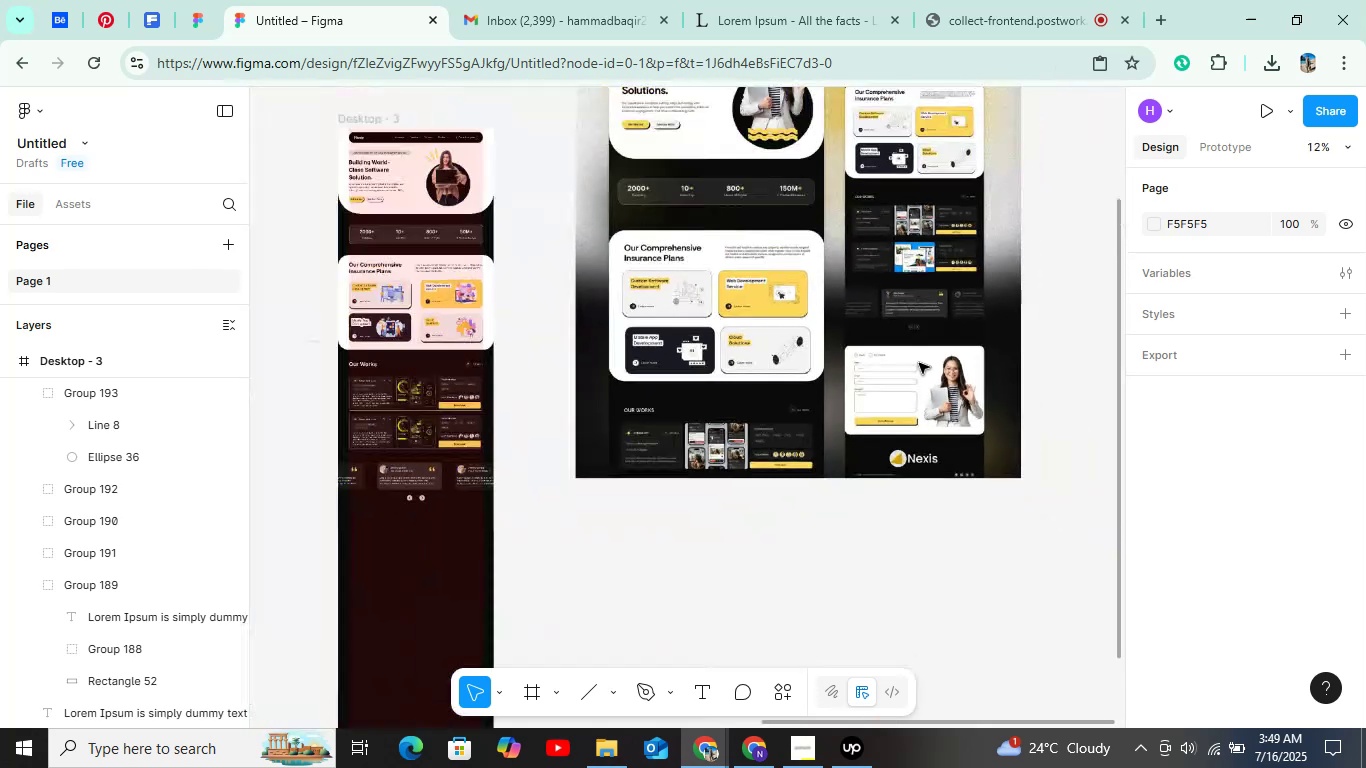 
key(Control+ControlLeft)
 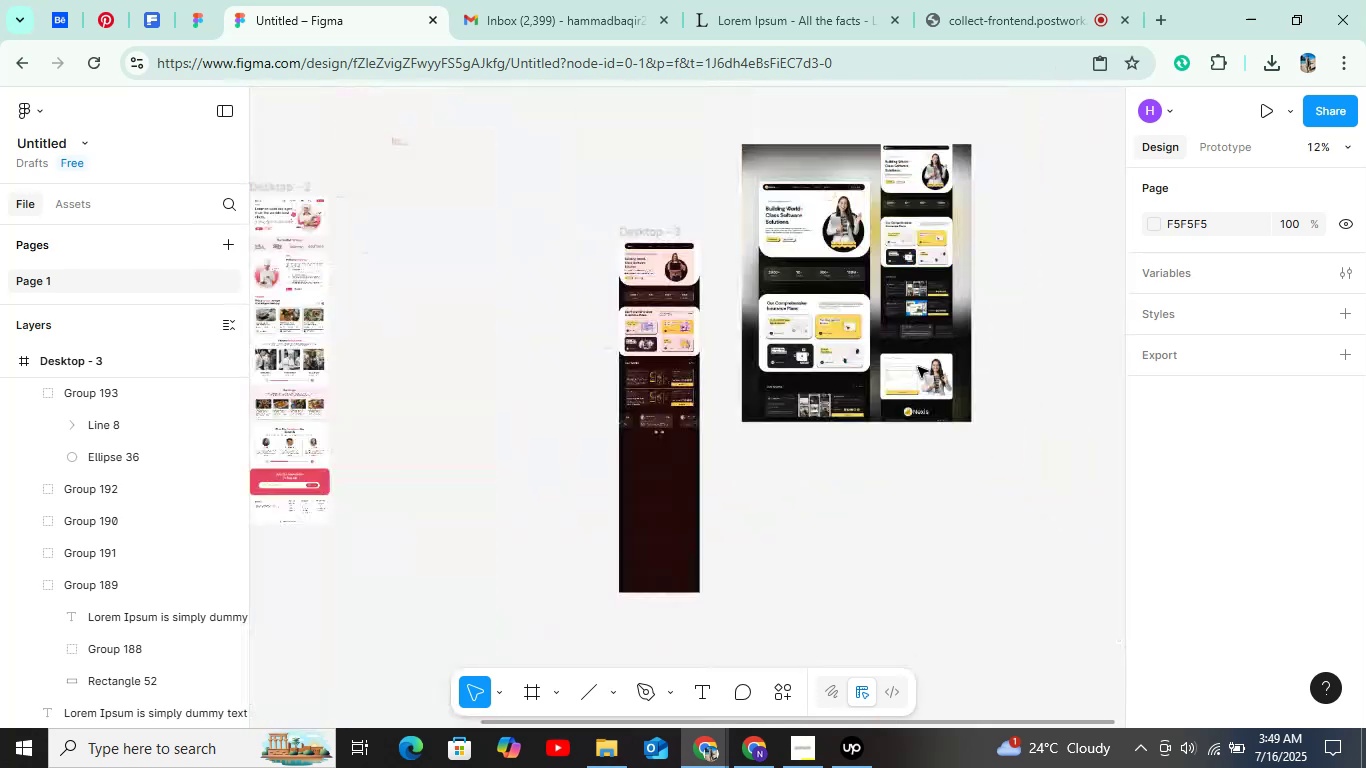 
key(Control+ControlLeft)
 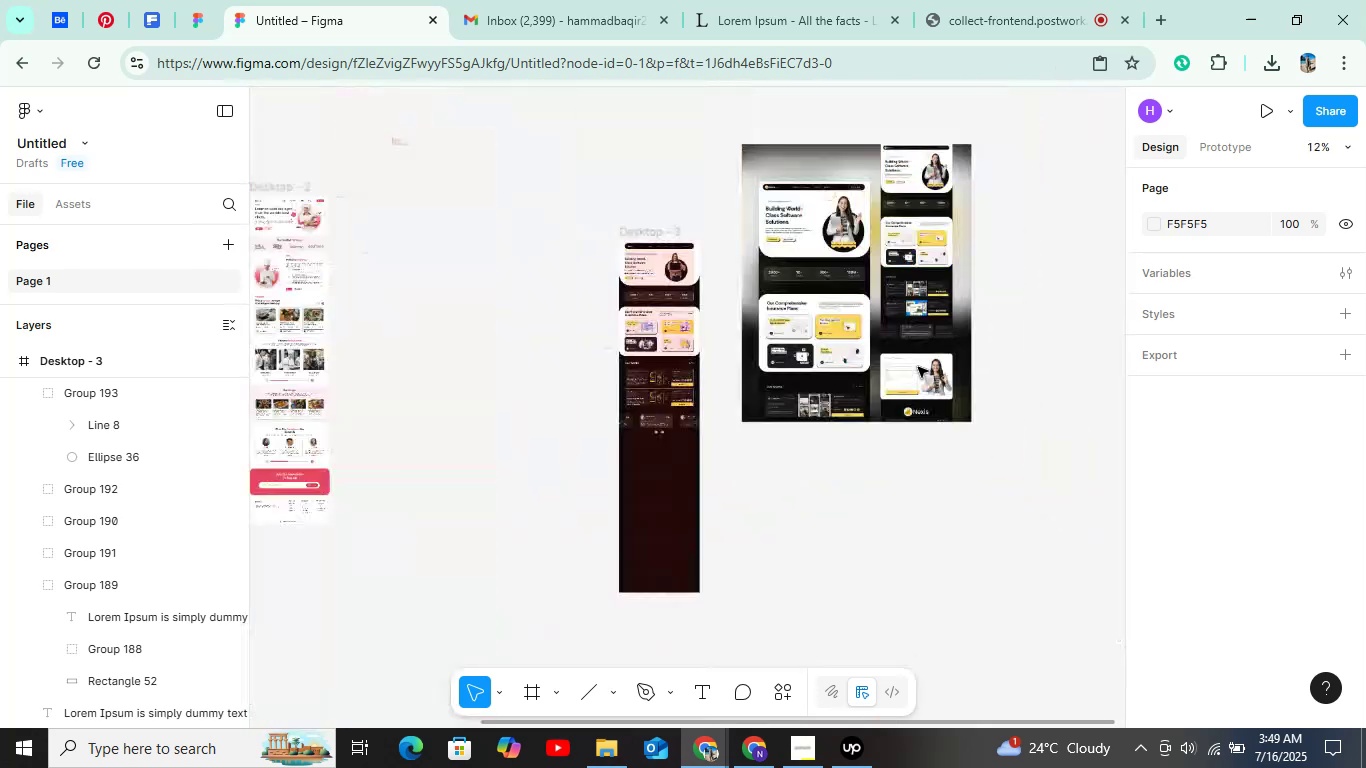 
key(Control+ControlLeft)
 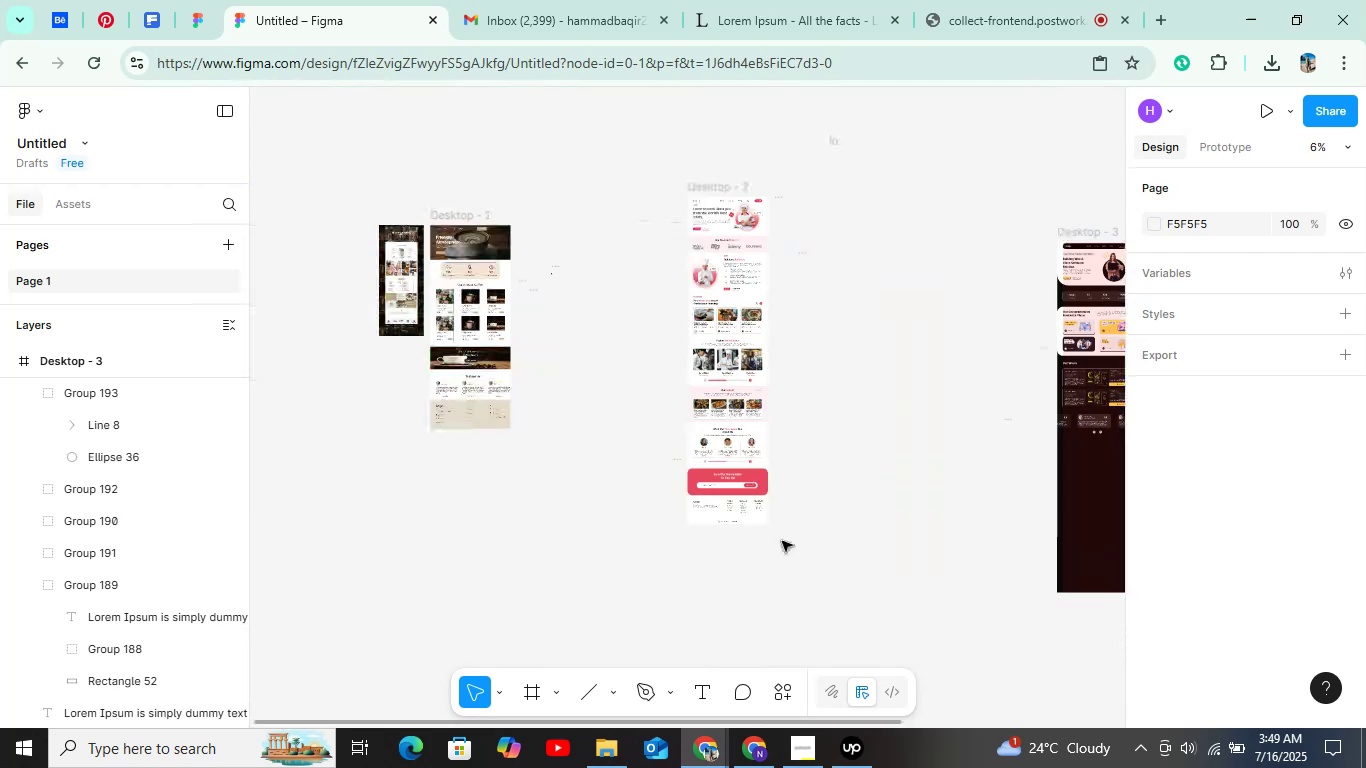 
hold_key(key=ShiftLeft, duration=0.31)
 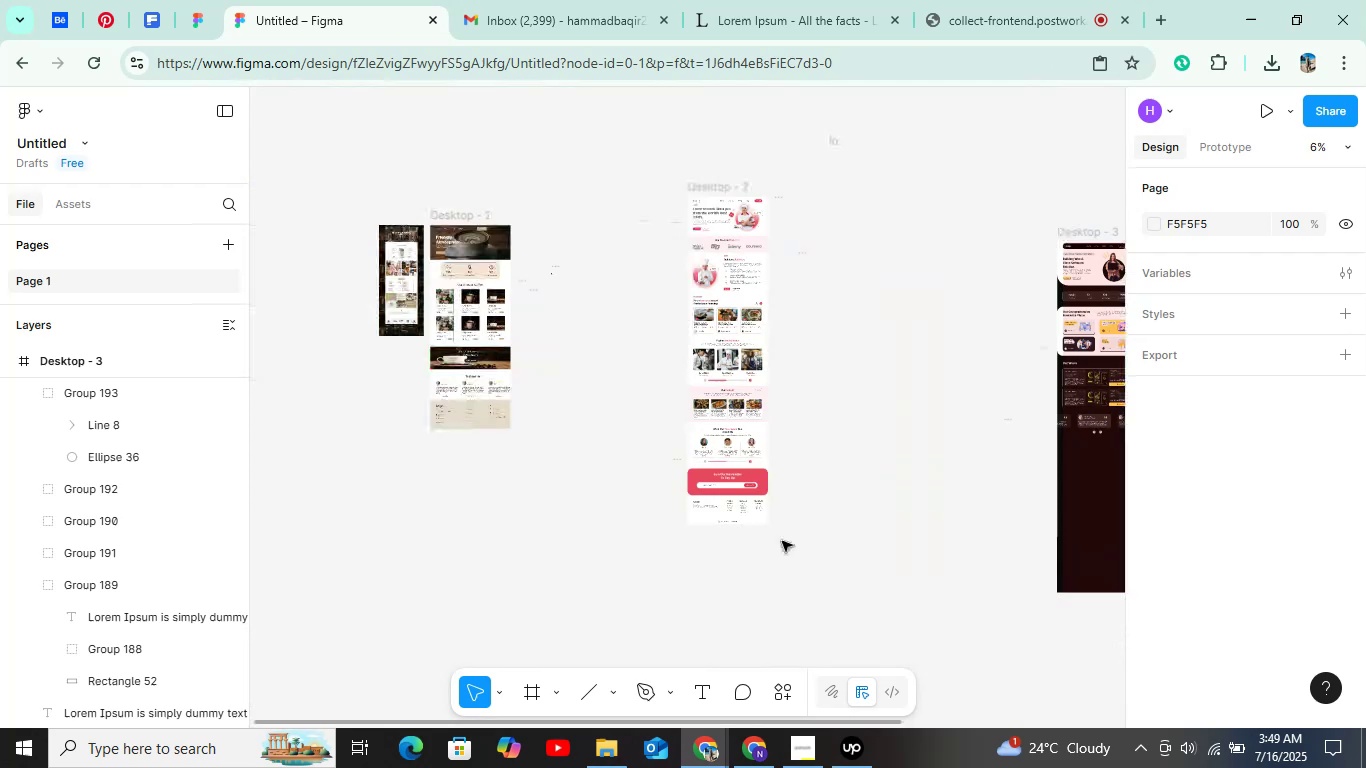 
key(Control+ControlLeft)
 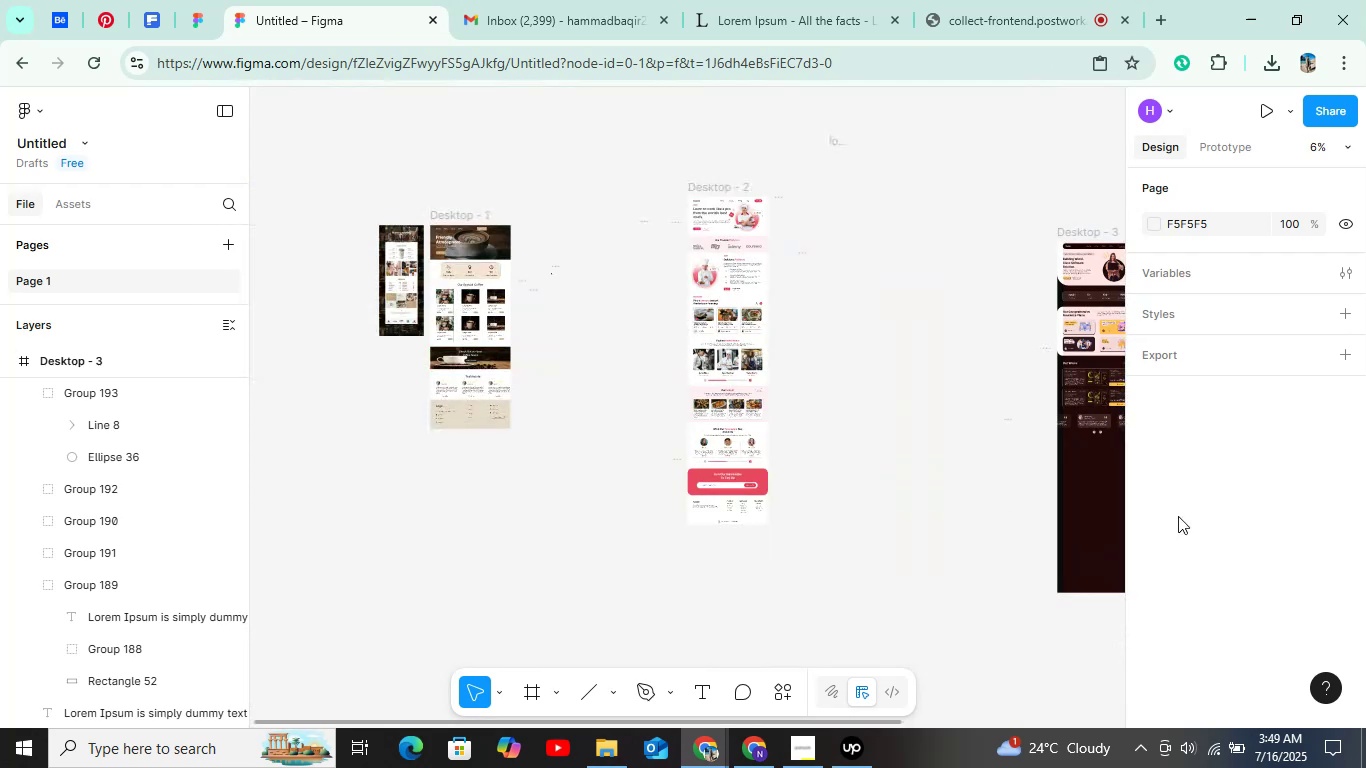 
hold_key(key=ShiftLeft, duration=0.41)
scroll: coordinate [832, 478], scroll_direction: up, amount: 7.0
 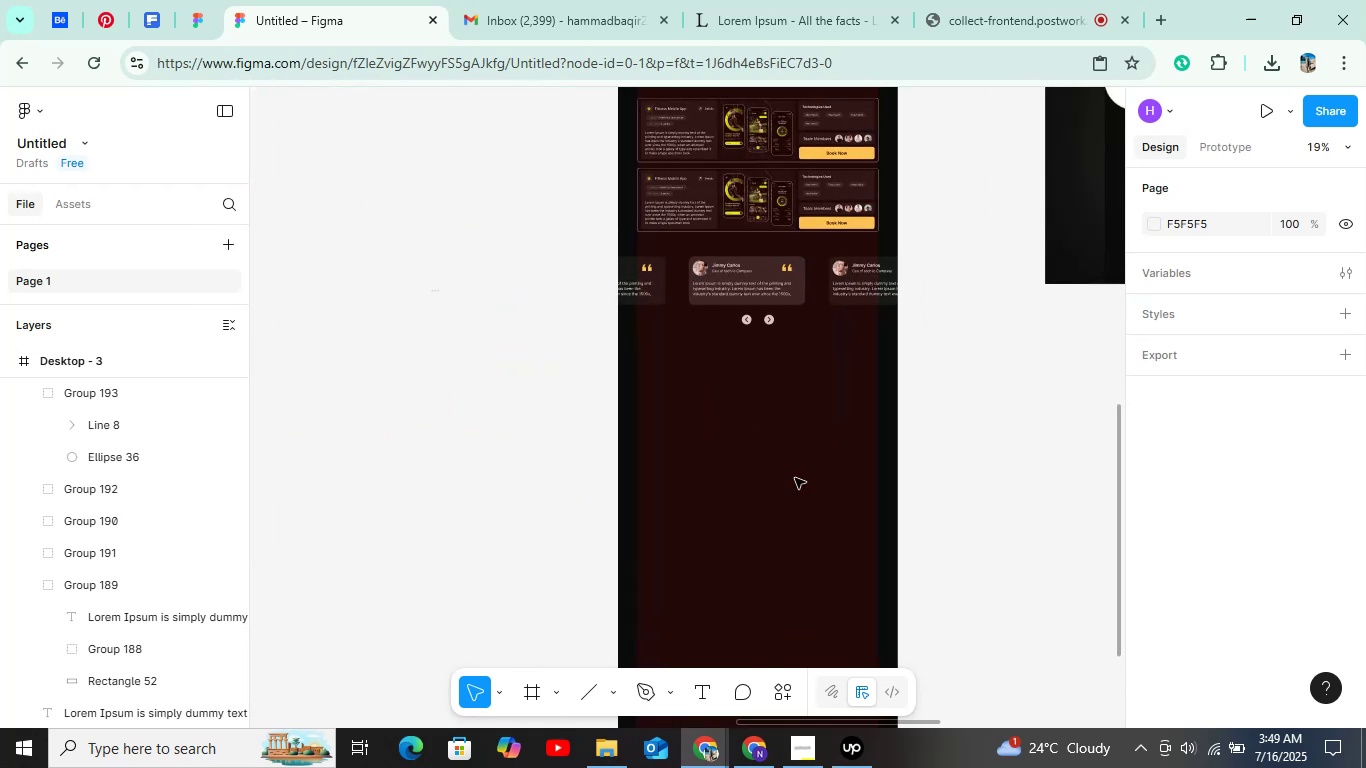 
hold_key(key=ControlLeft, duration=1.12)
 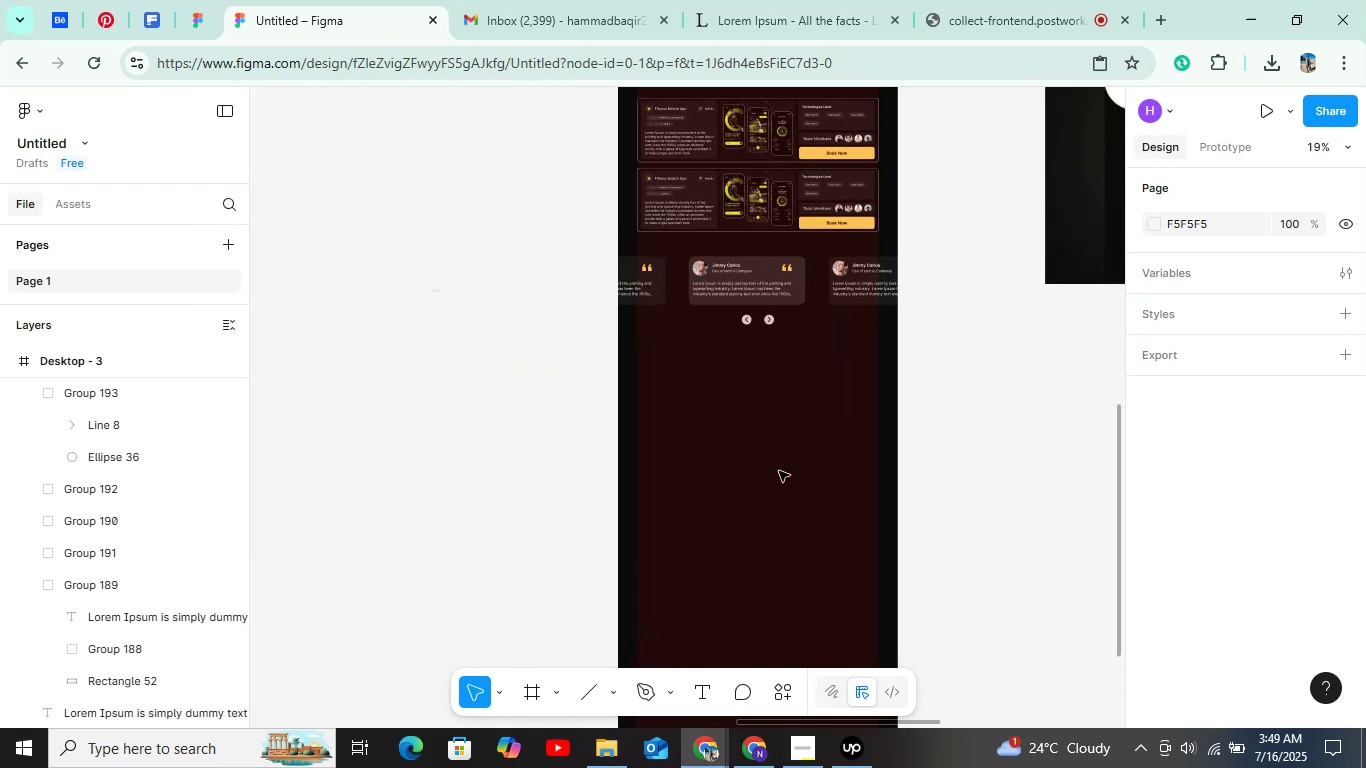 
key(R)
 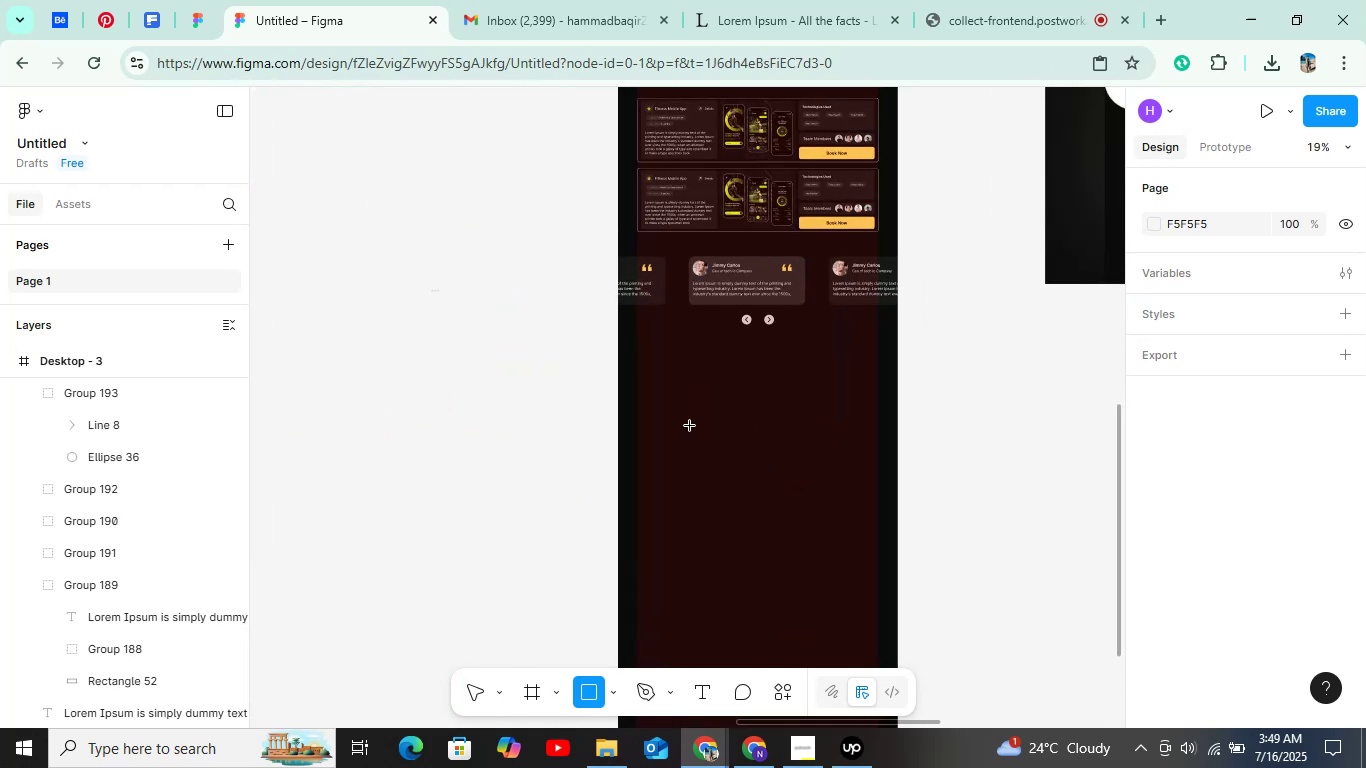 
hold_key(key=ControlLeft, duration=0.4)
scroll: coordinate [690, 397], scroll_direction: up, amount: 5.0
 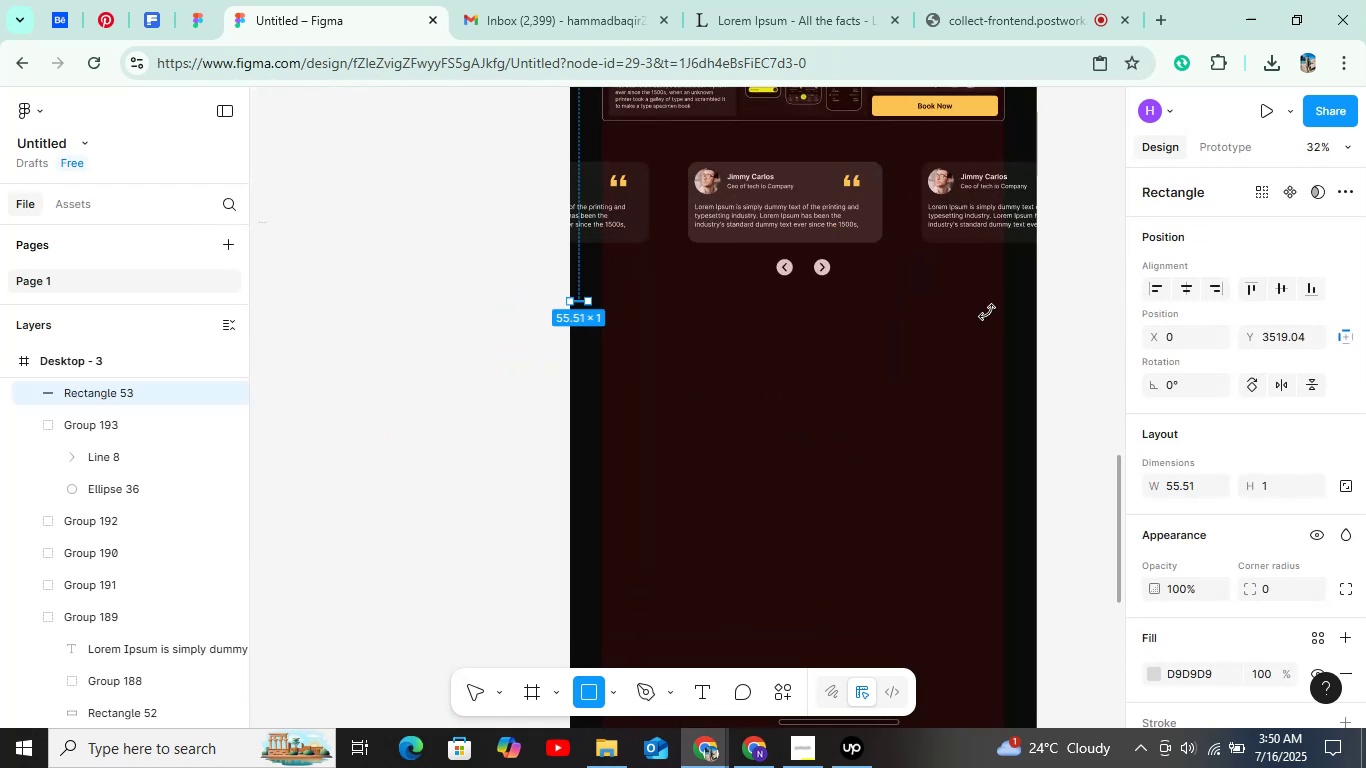 
wait(5.73)
 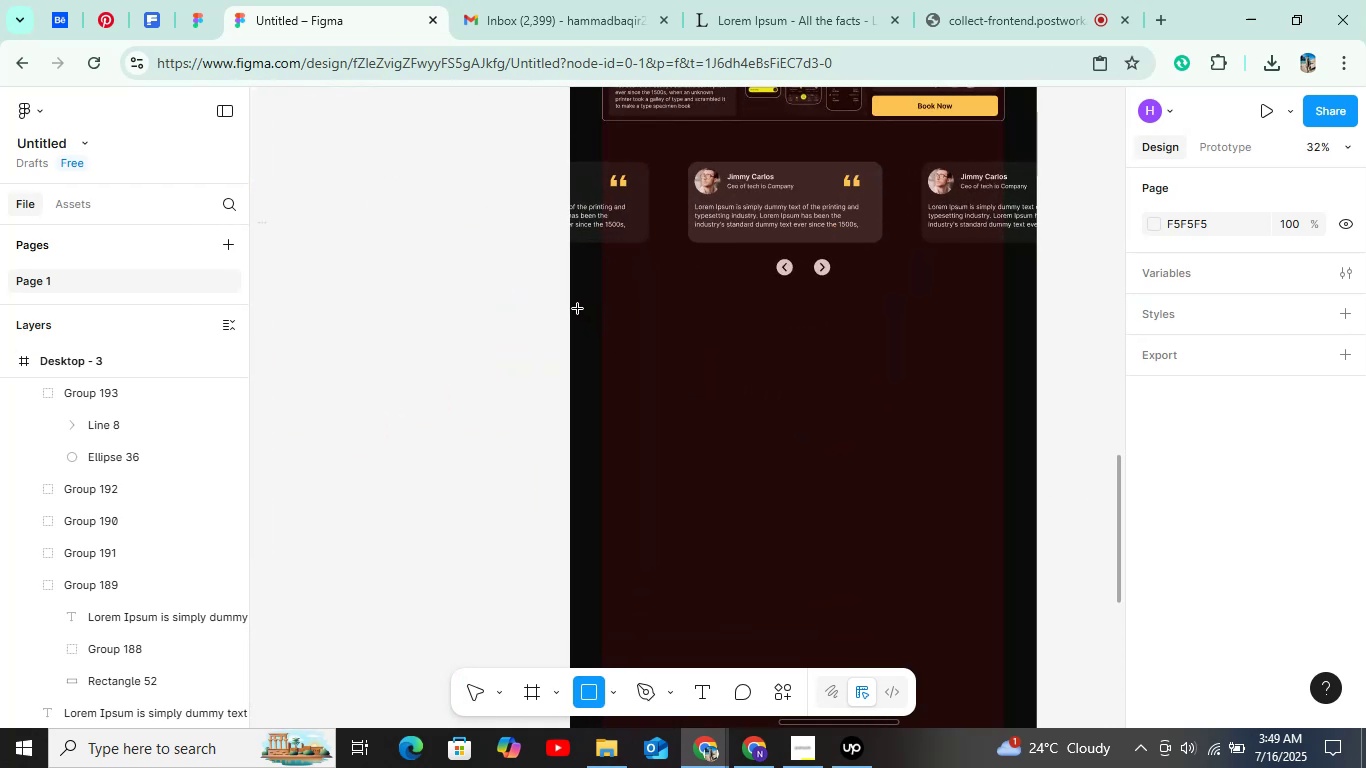 
key(Control+Z)
 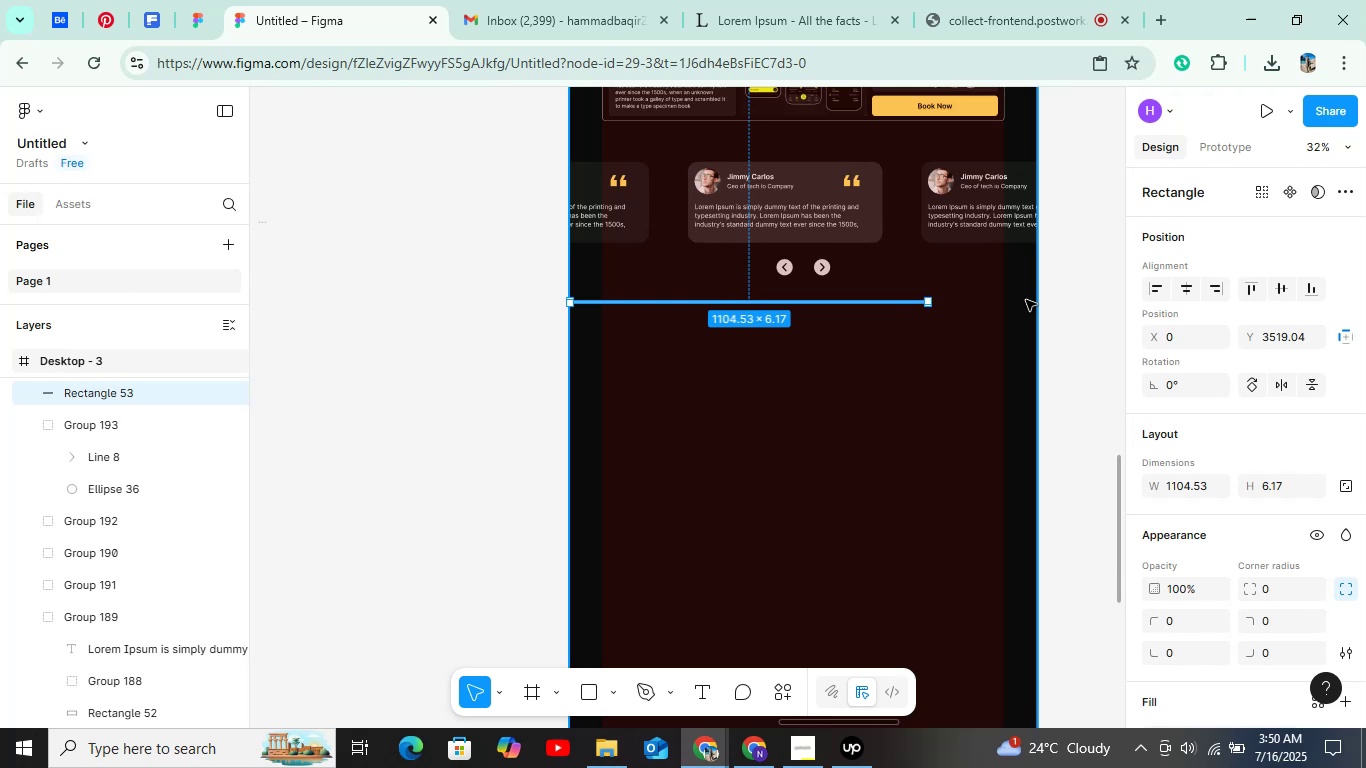 
key(Control+Z)
 